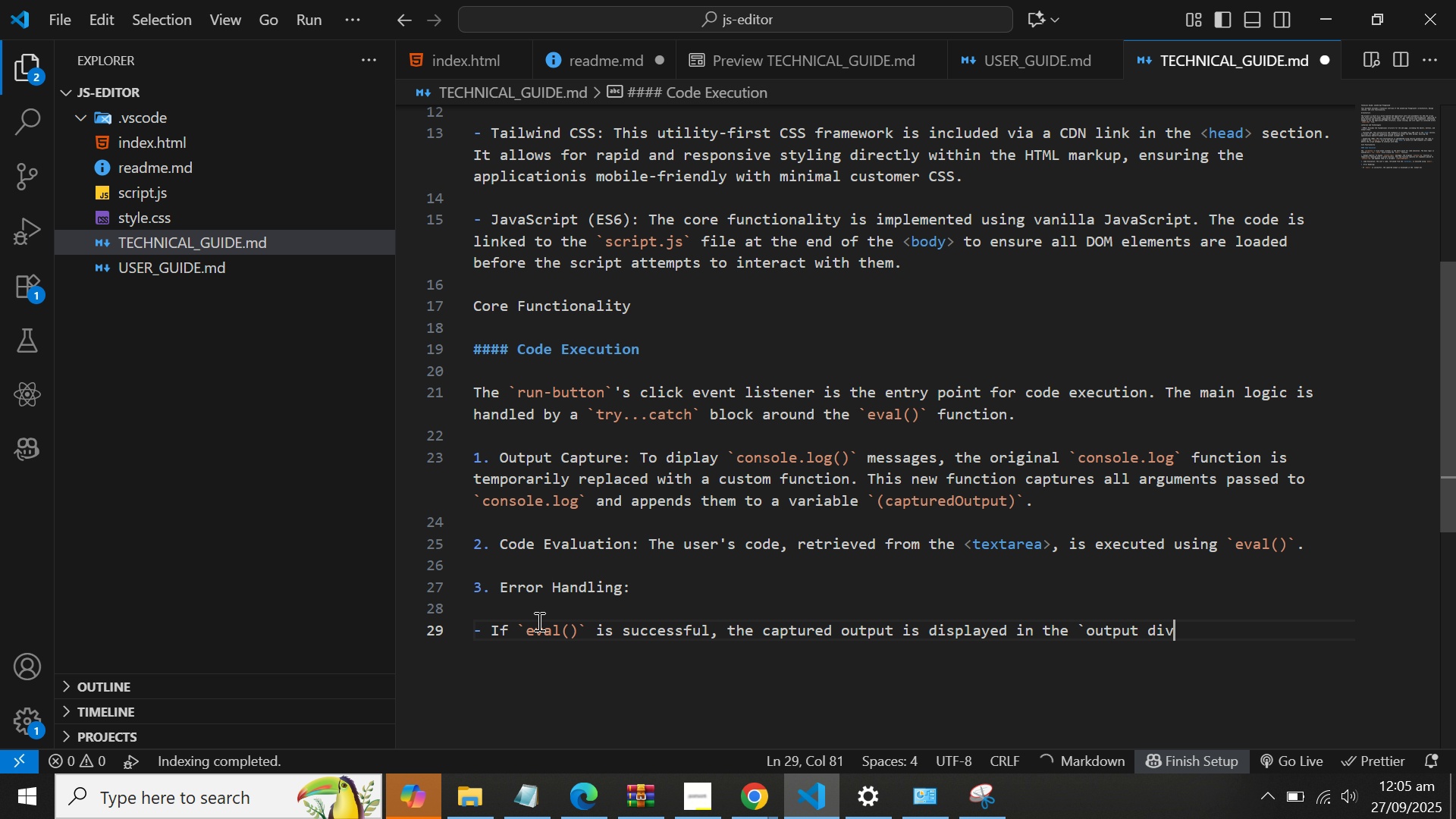 
key(ArrowLeft)
 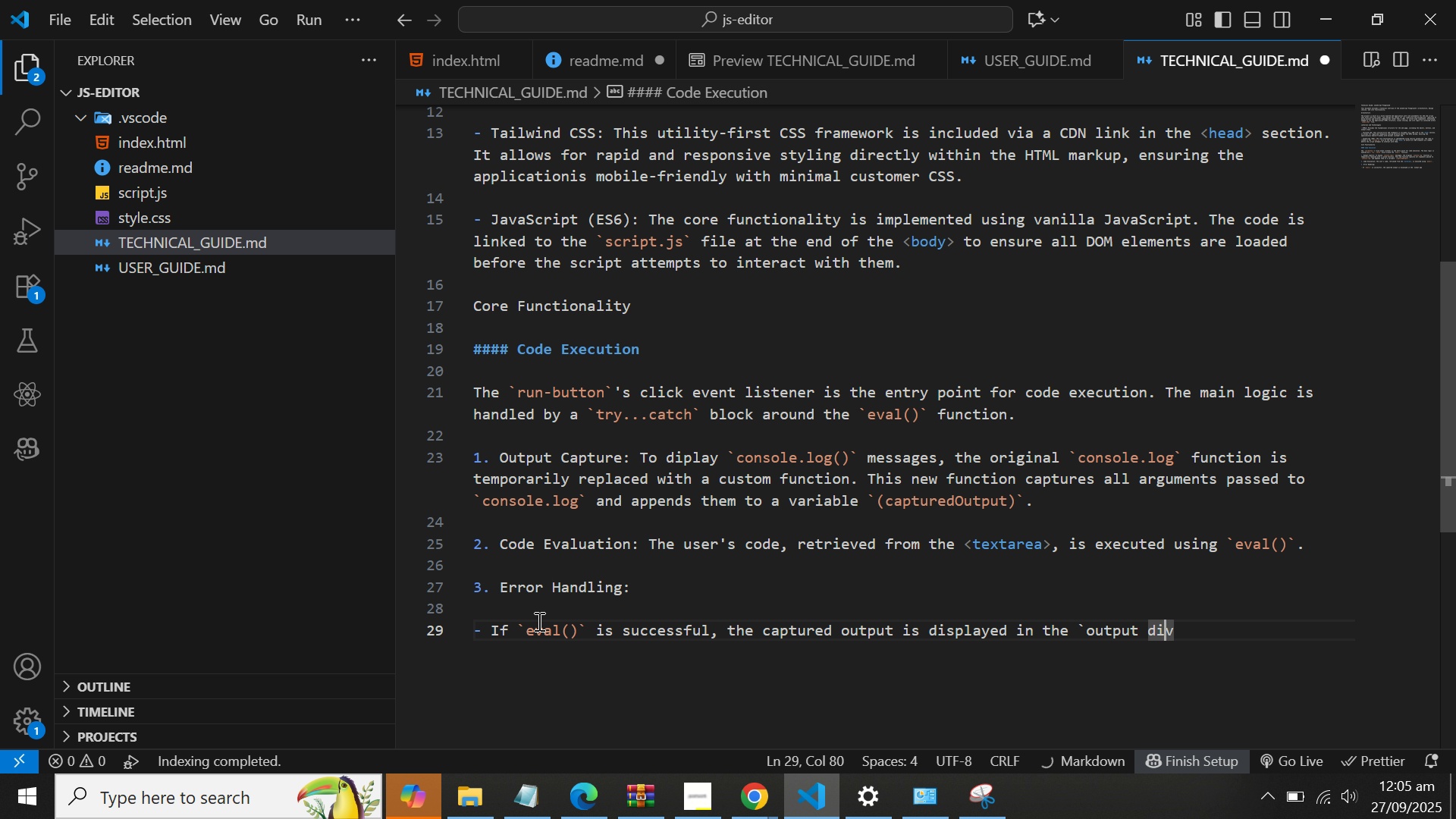 
key(ArrowLeft)
 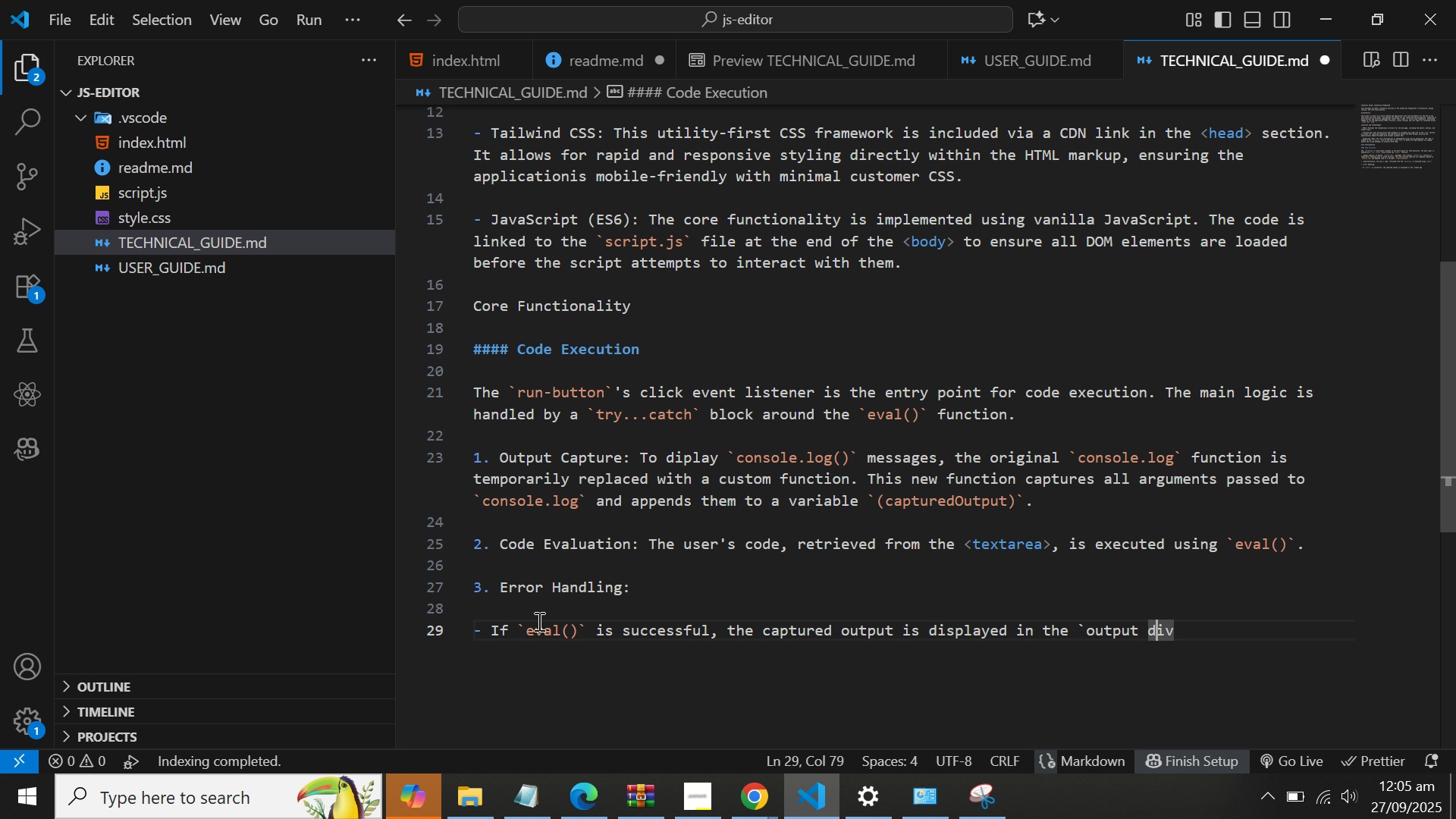 
key(ArrowLeft)
 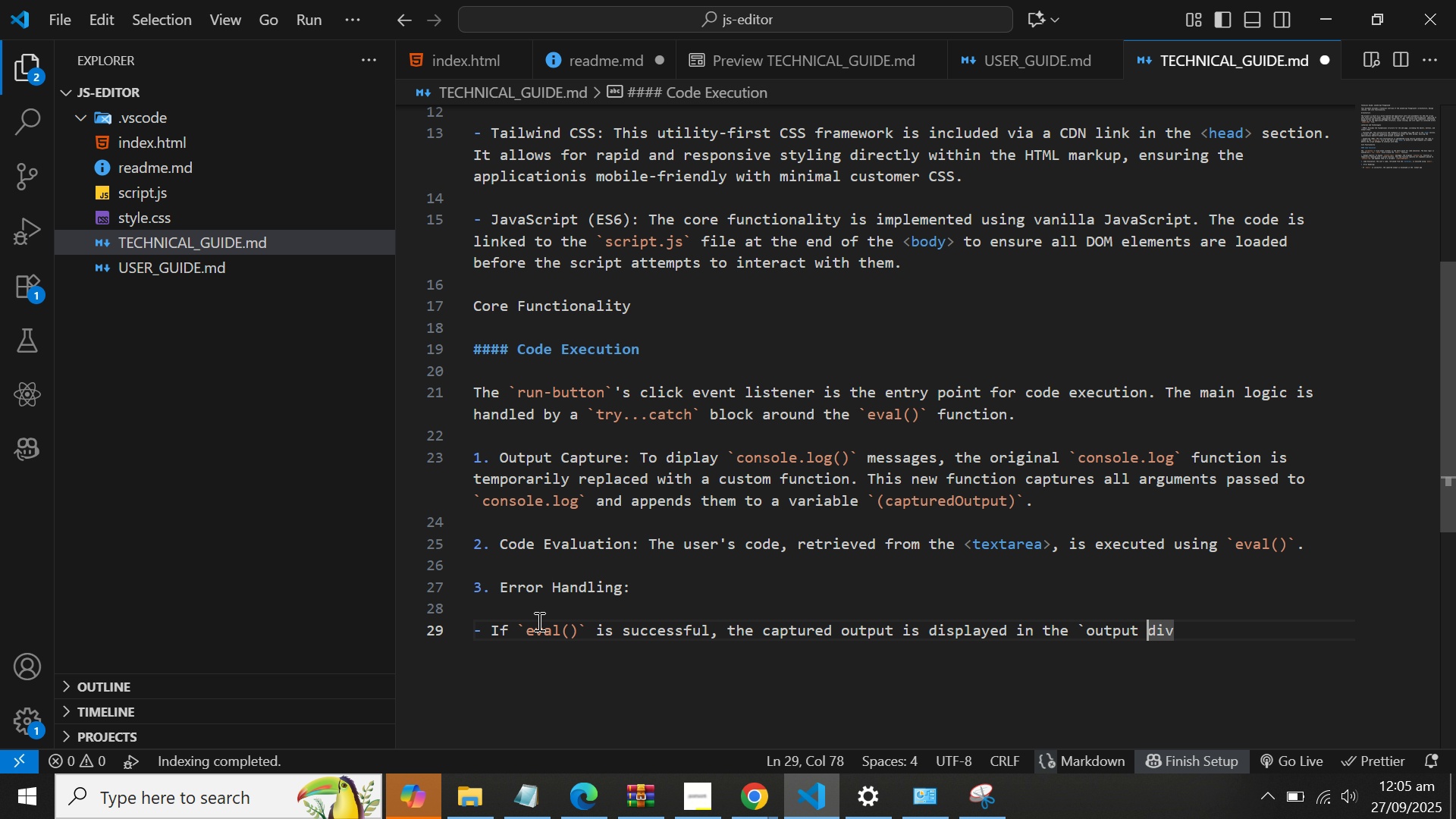 
key(ArrowLeft)
 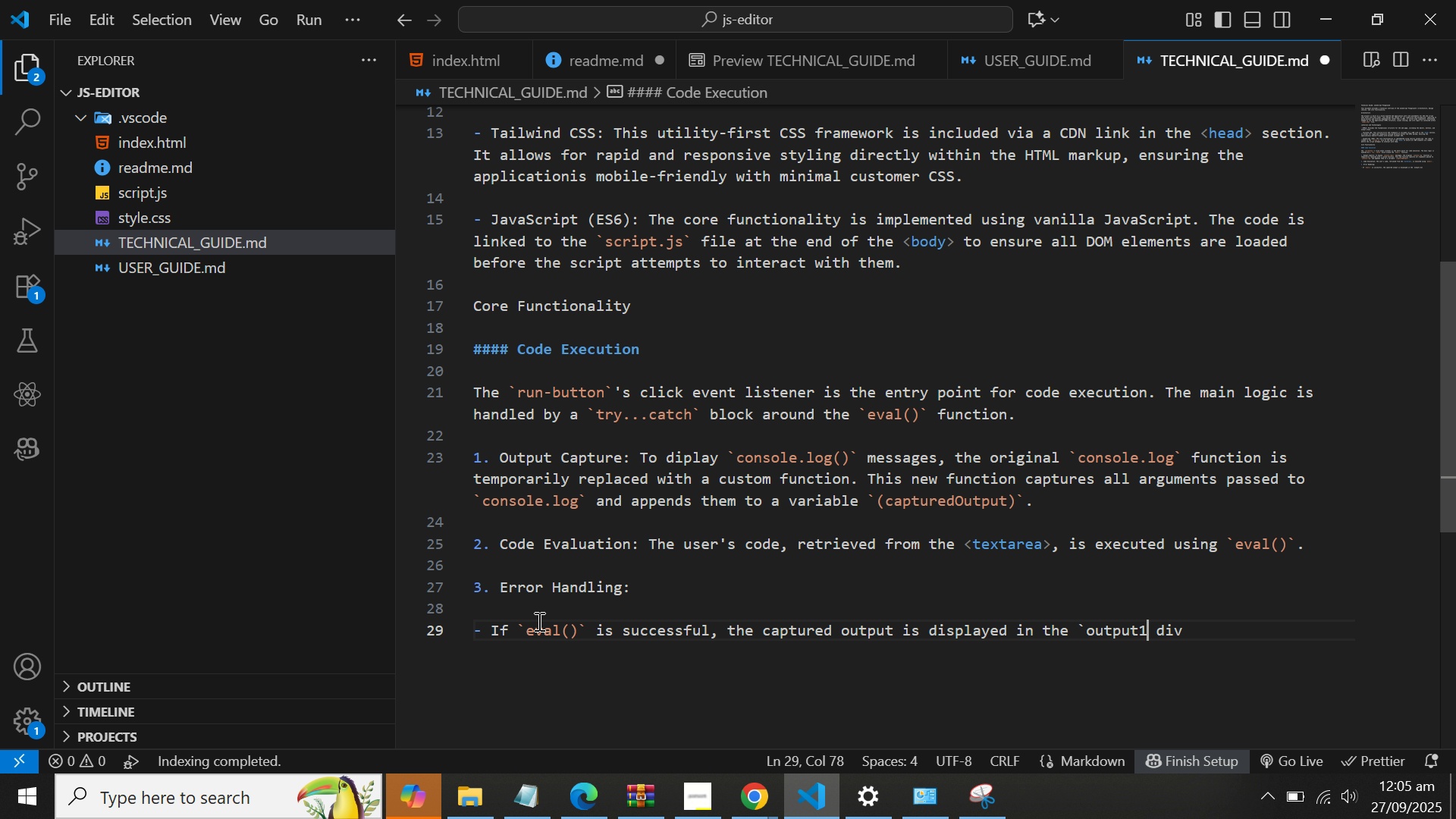 
key(1)
 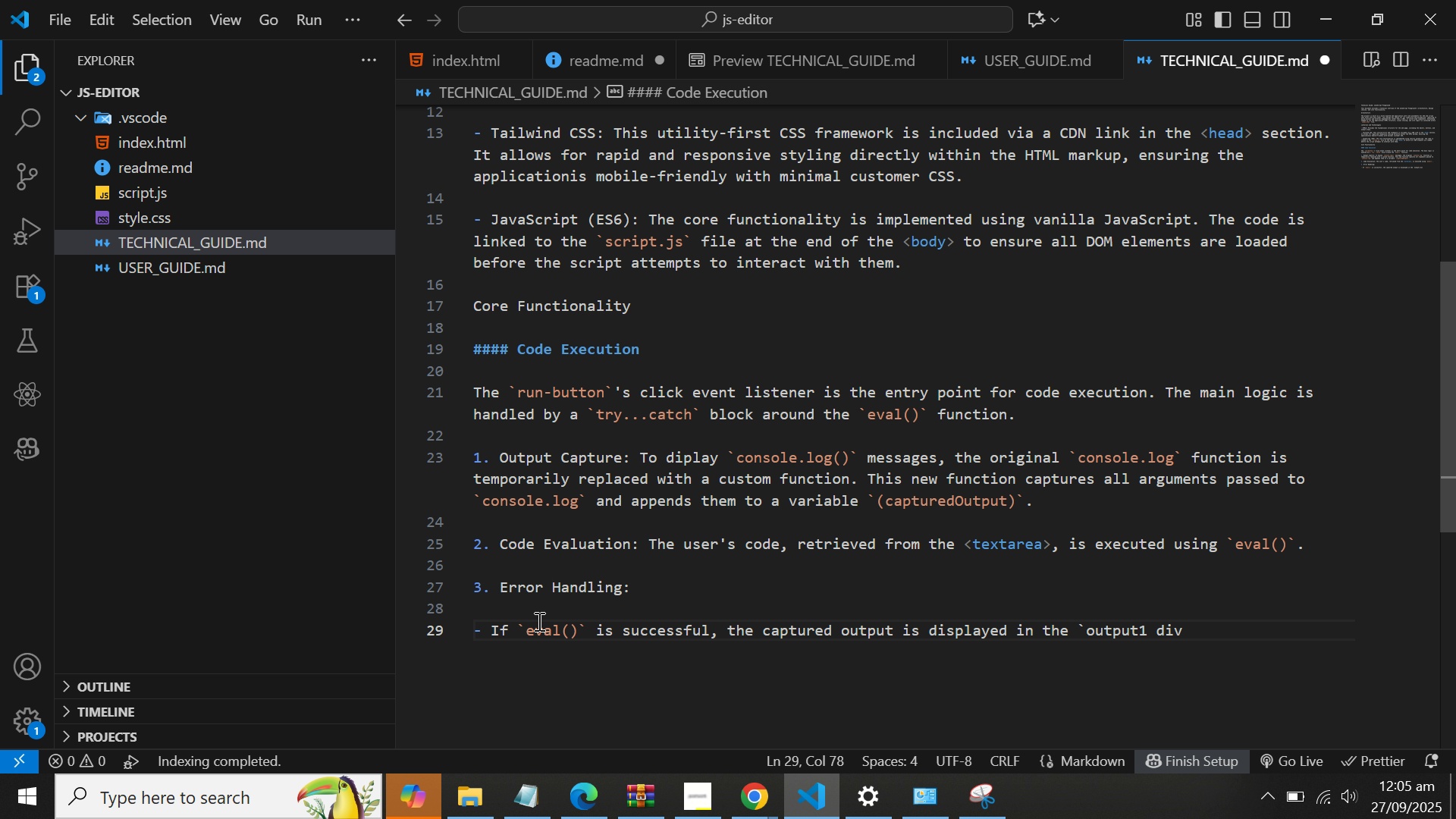 
key(Backspace)
 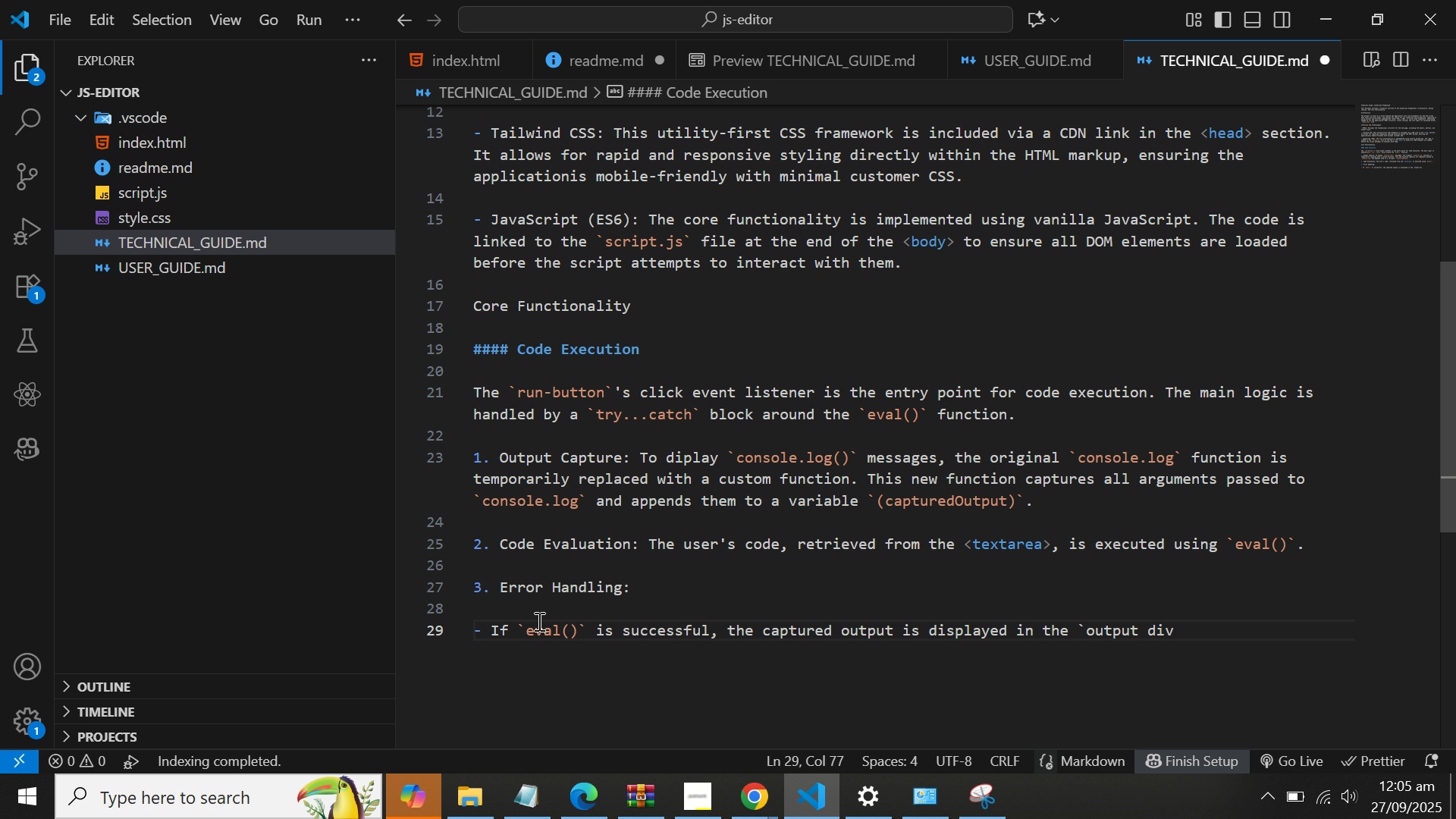 
key(Backquote)
 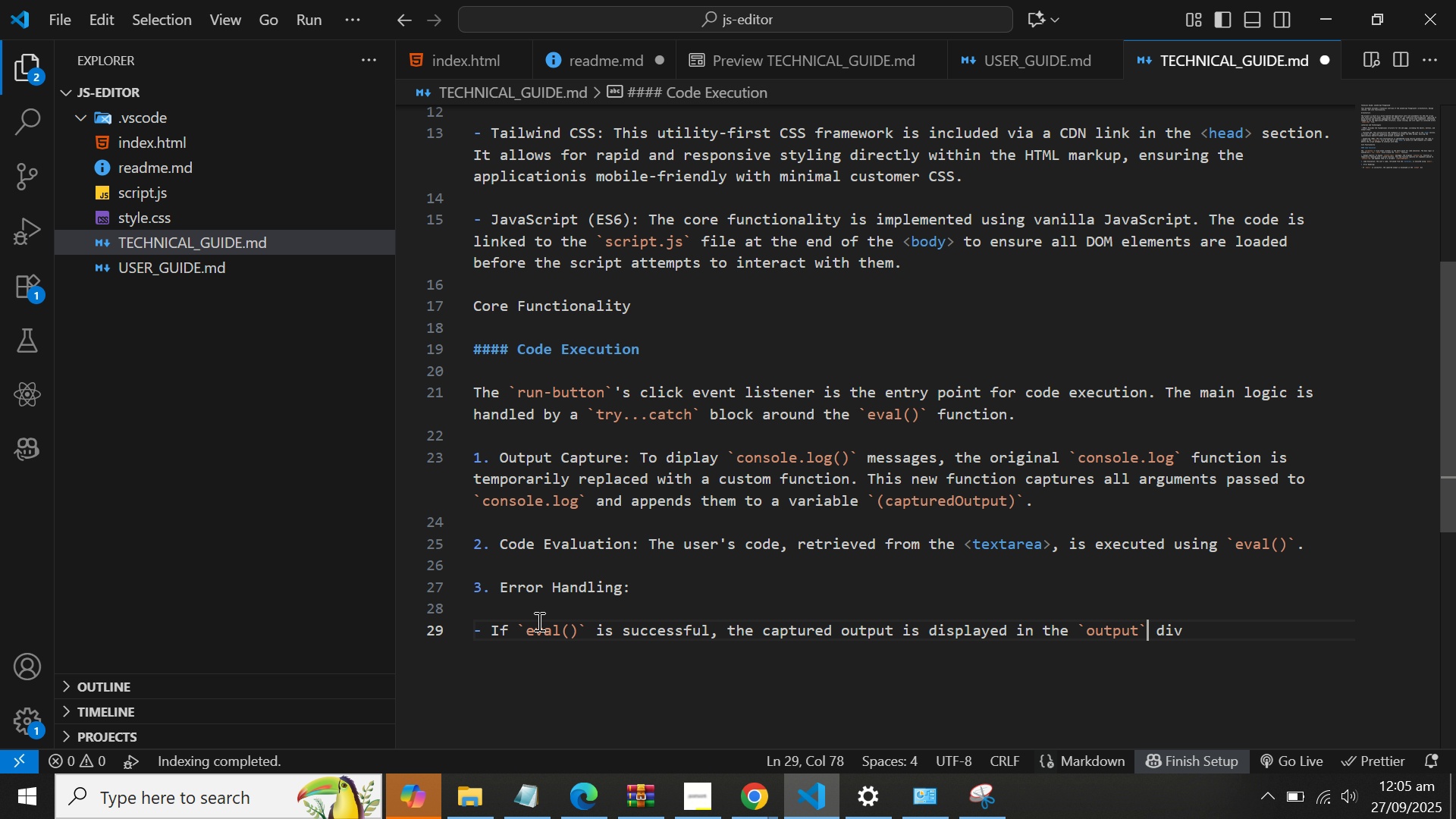 
key(ArrowRight)
 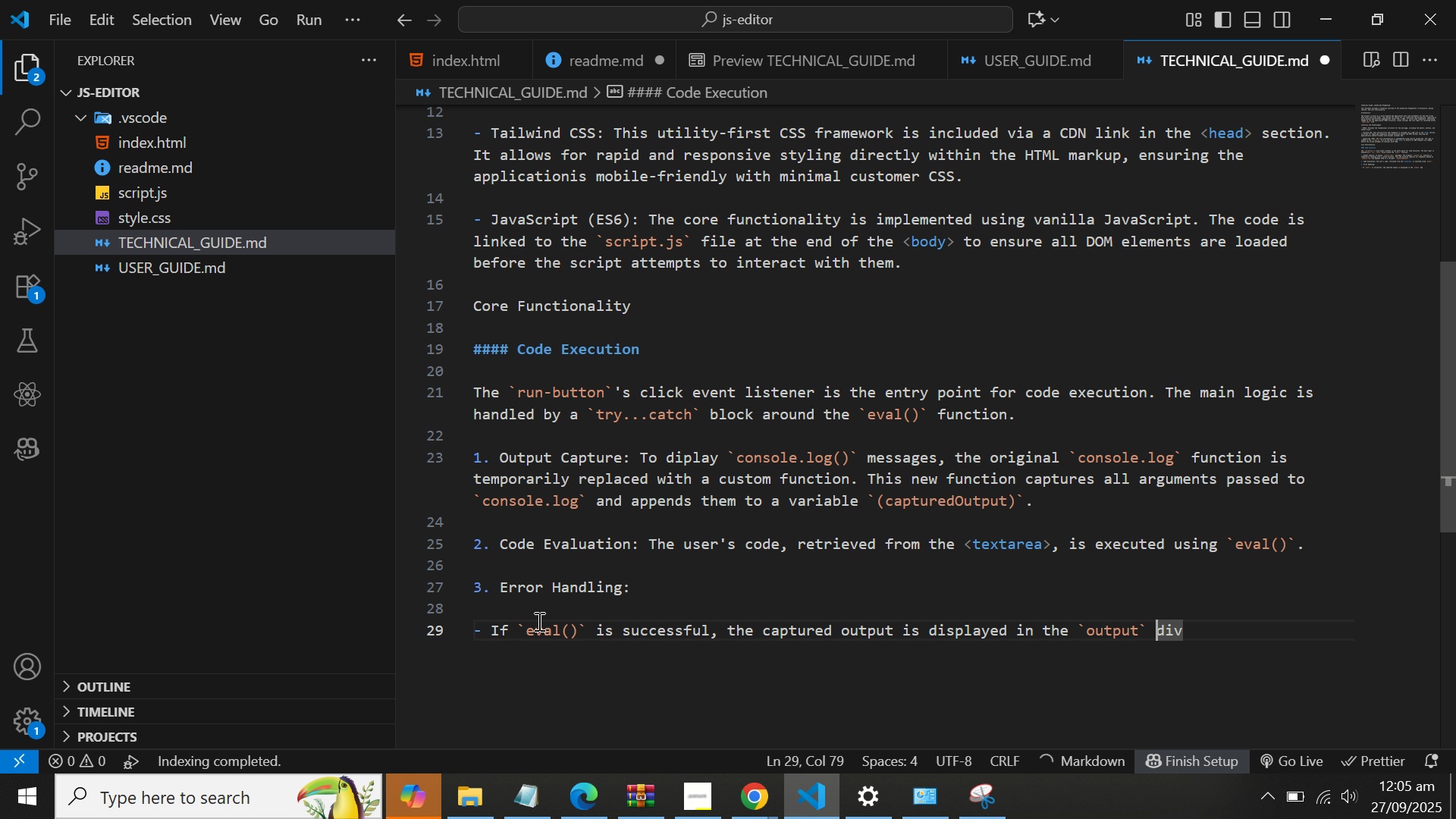 
key(ArrowRight)
 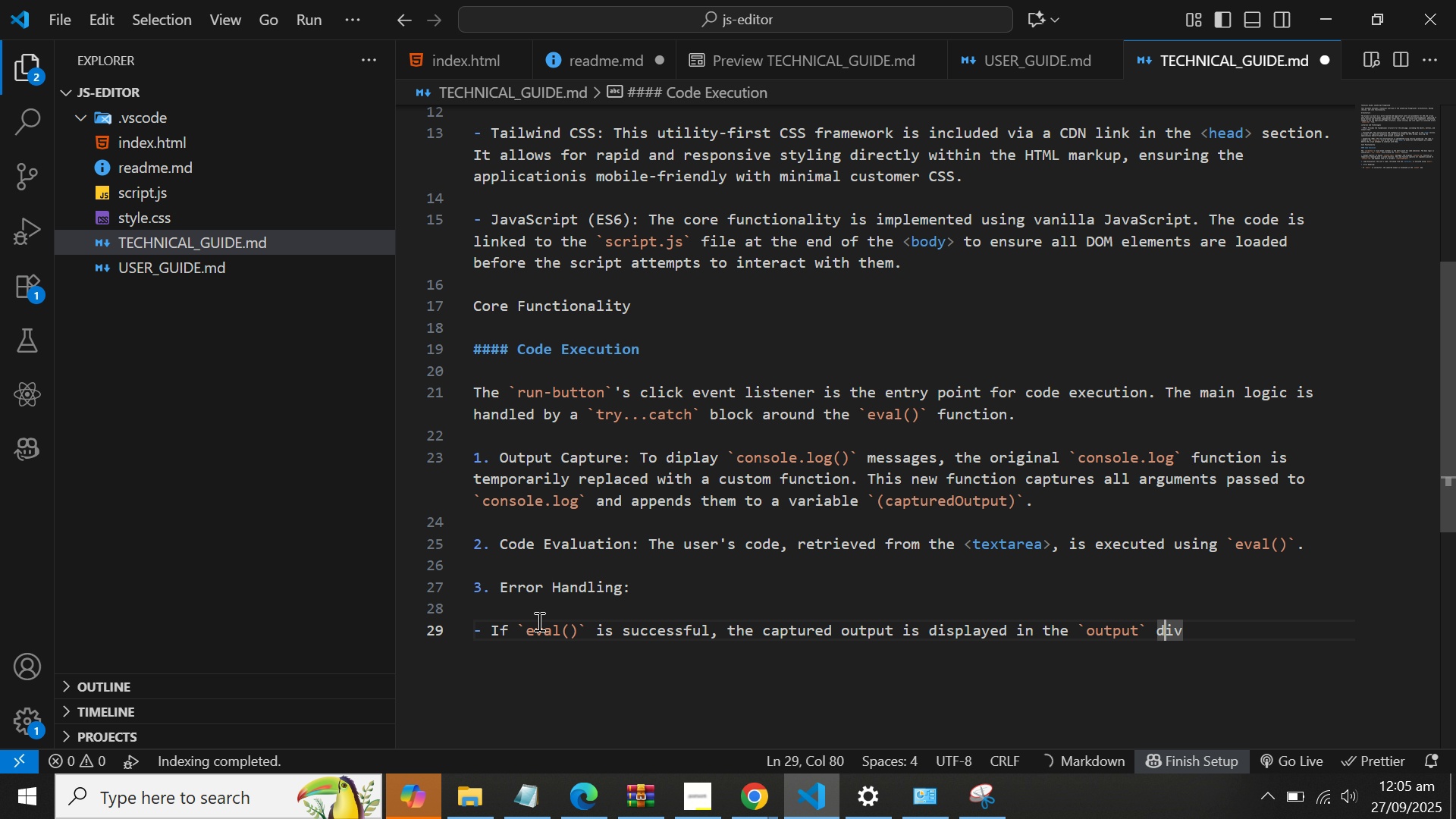 
key(ArrowRight)
 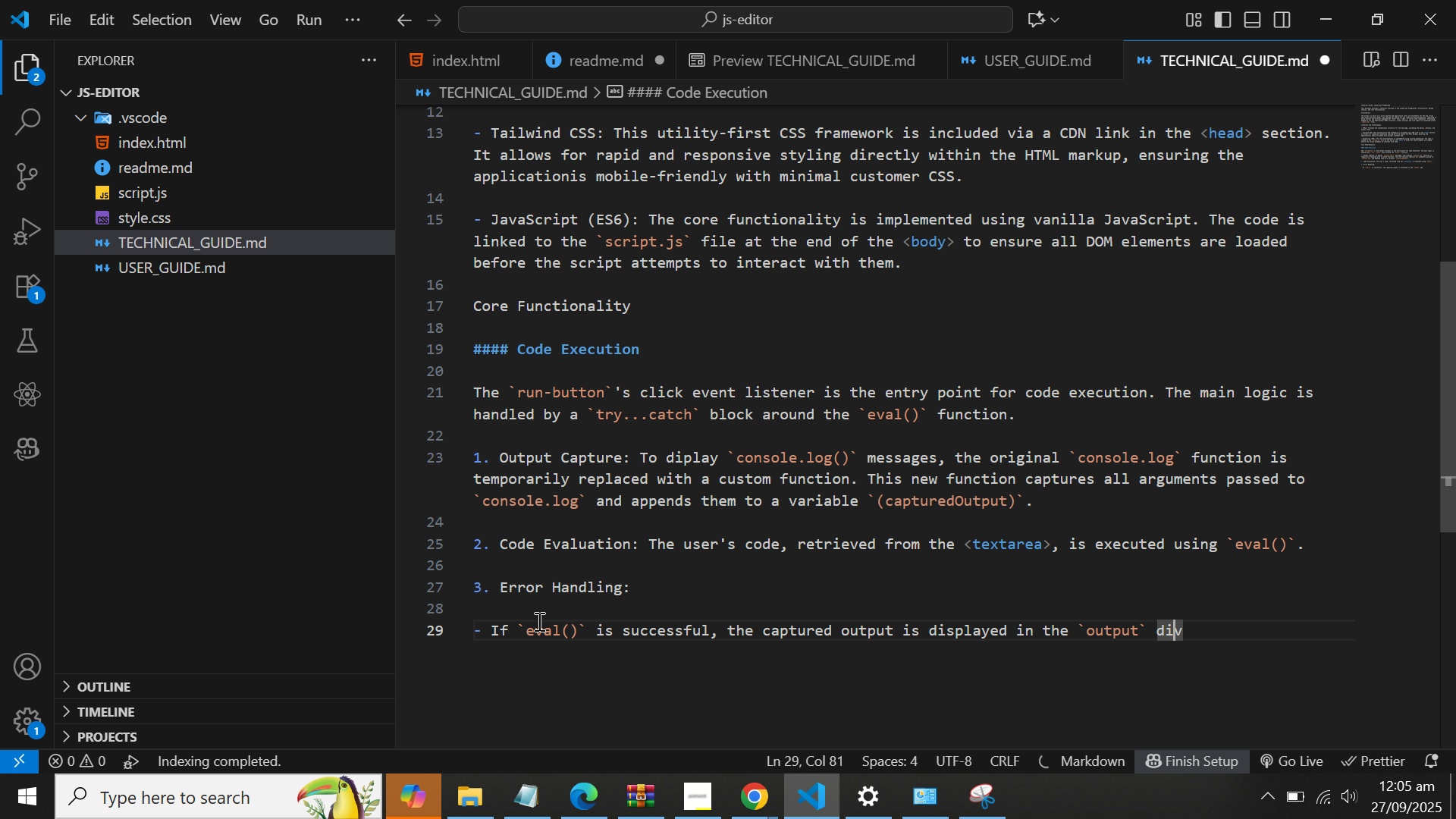 
key(ArrowRight)
 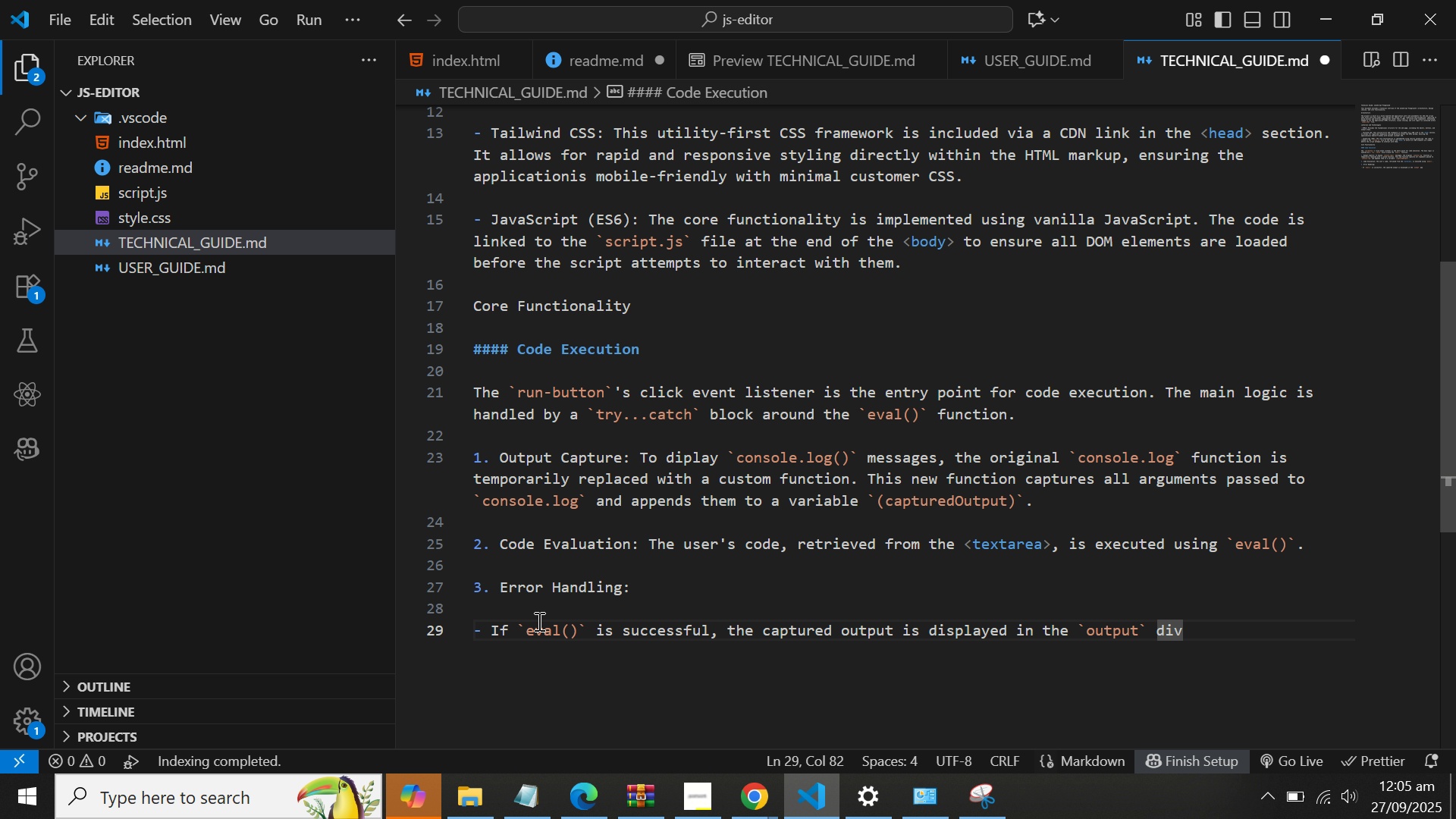 
key(Period)
 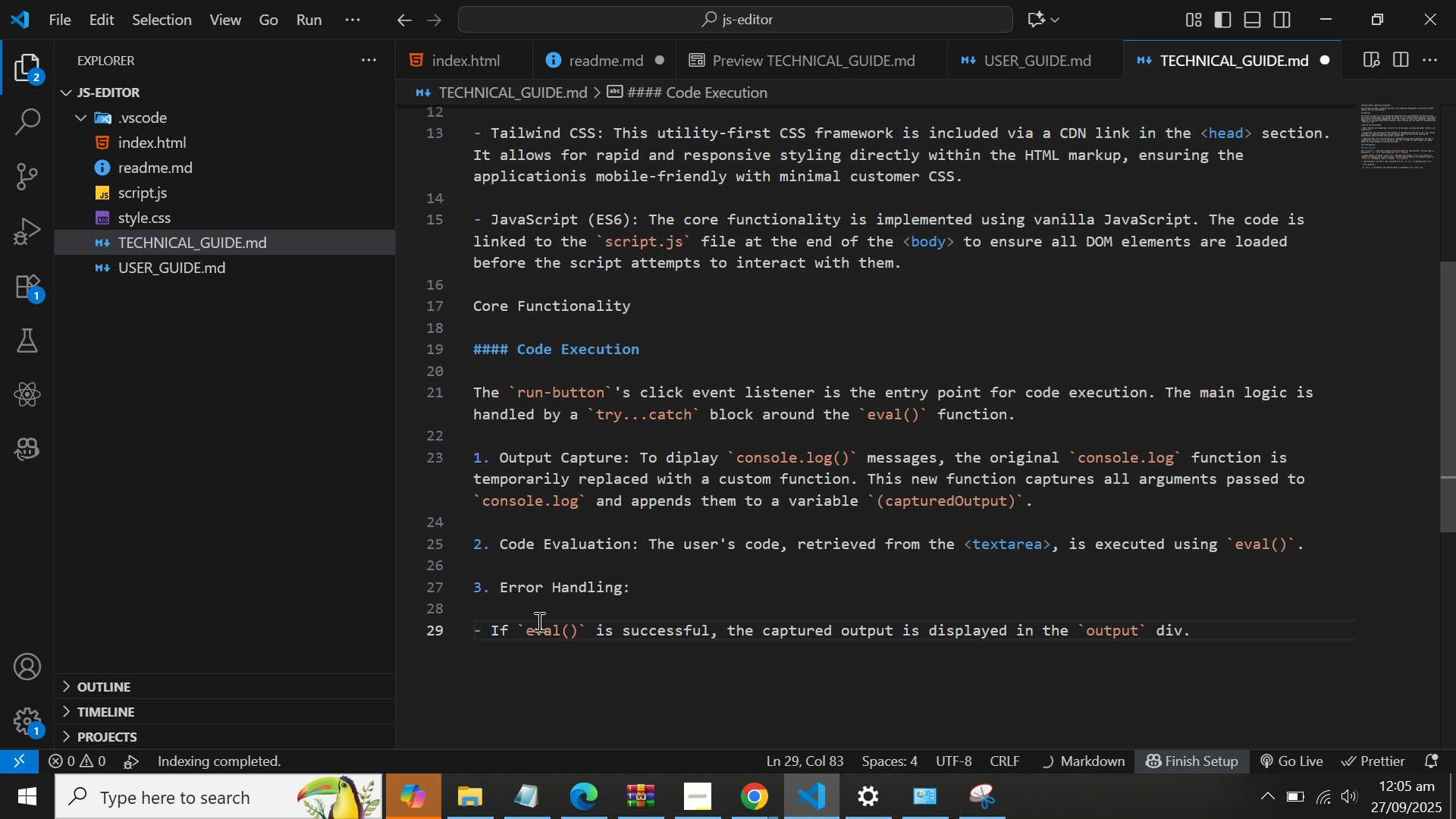 
key(Enter)
 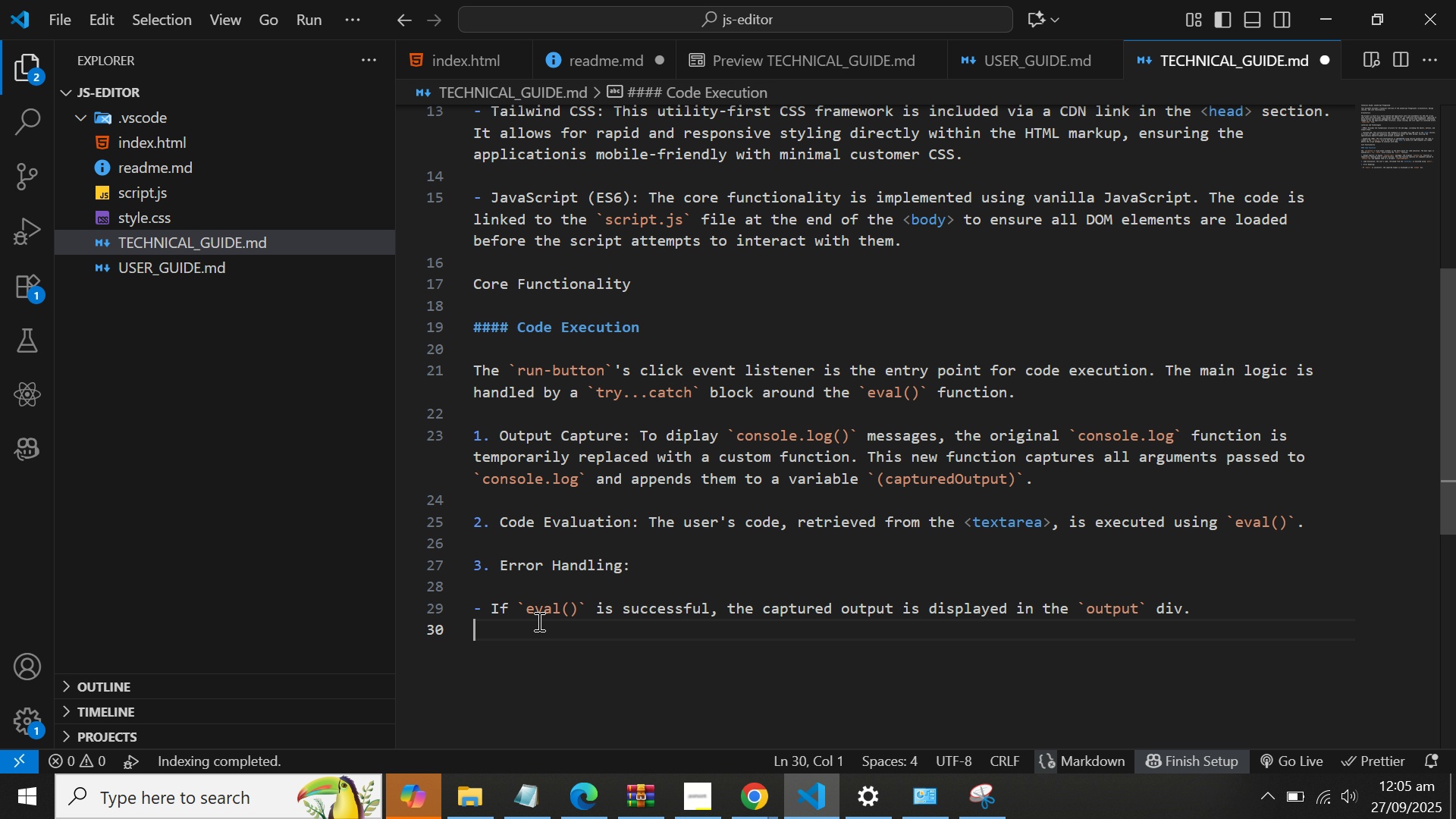 
type(- If ev)
key(Backspace)
key(Backspace)
type(`eval() is)
key(Backspace)
key(Backspace)
key(Backspace)
type(` )
 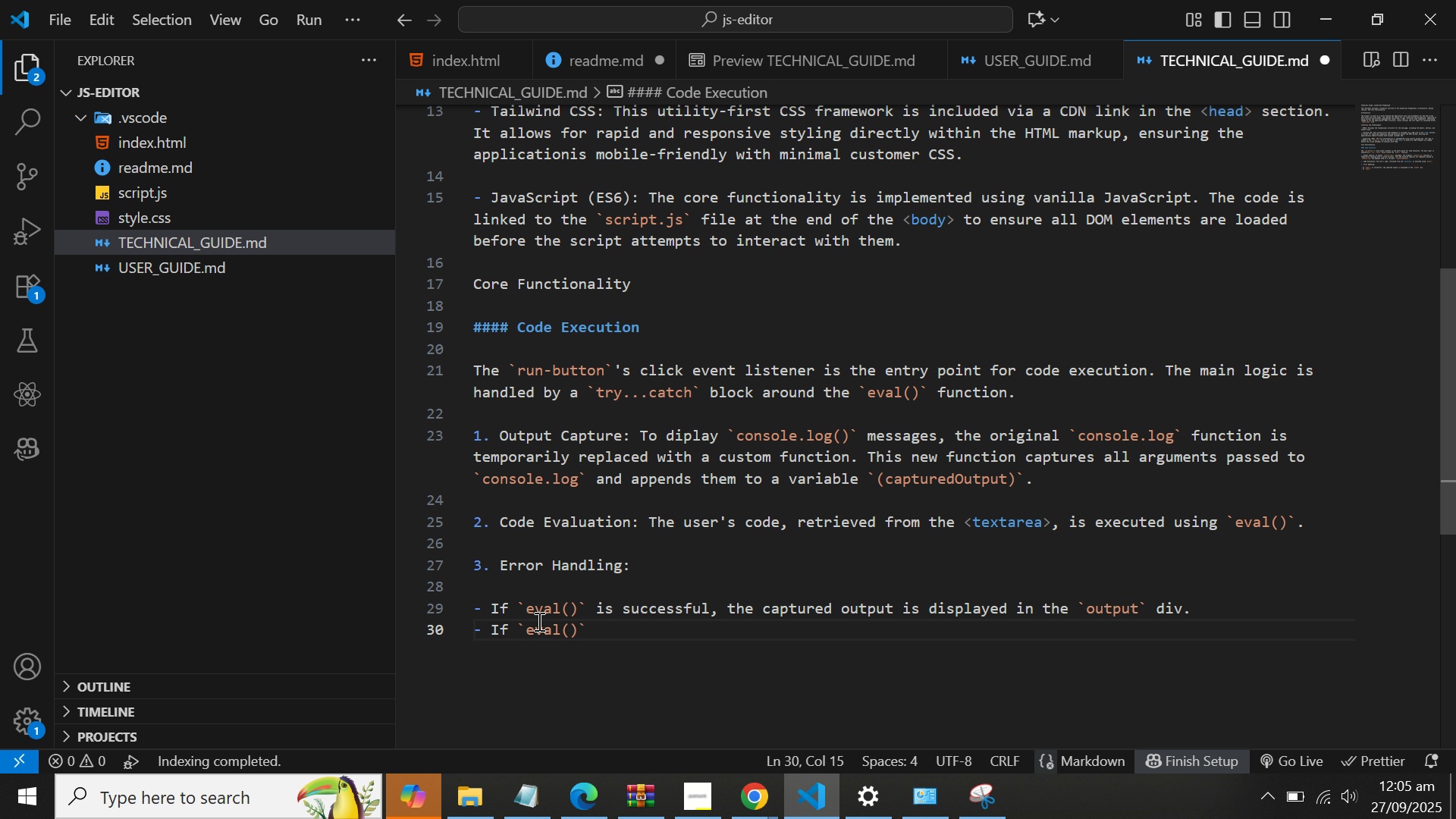 
type(throws a synrt)
key(Backspace)
key(Backspace)
type(tax error)
 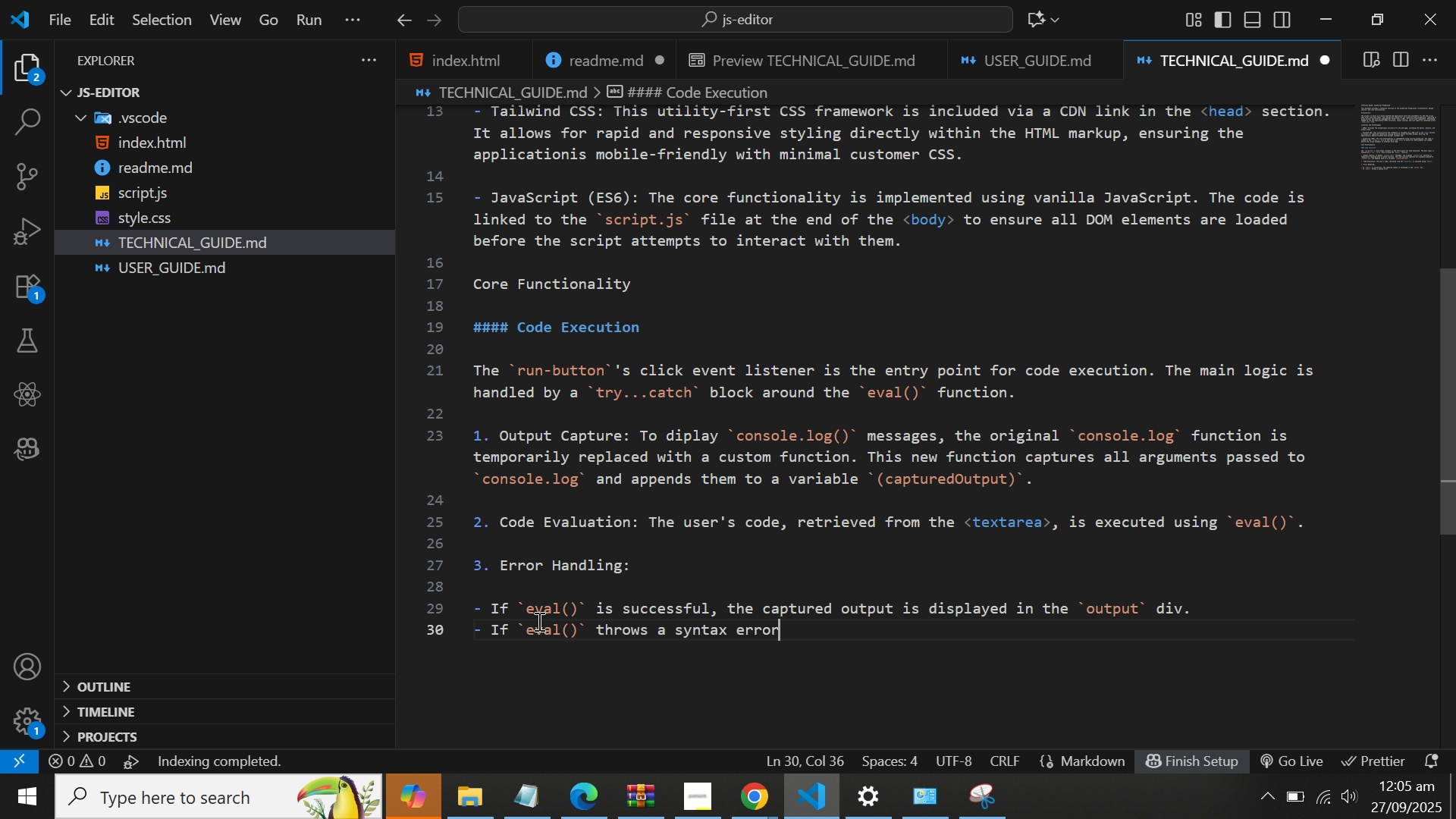 
key(Control+ArrowLeft)
 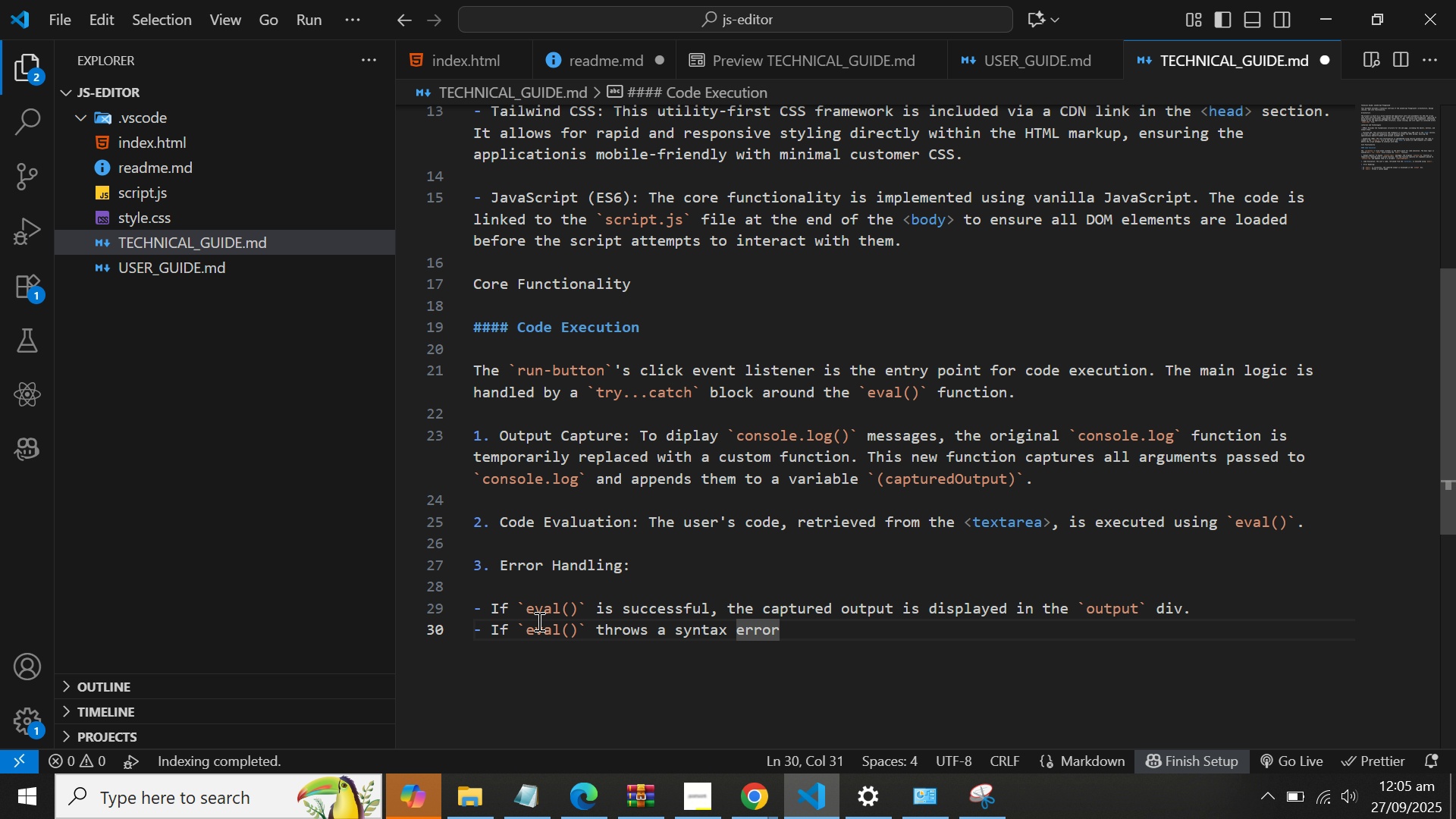 
type(or rund)
key(Backspace)
type(time )
 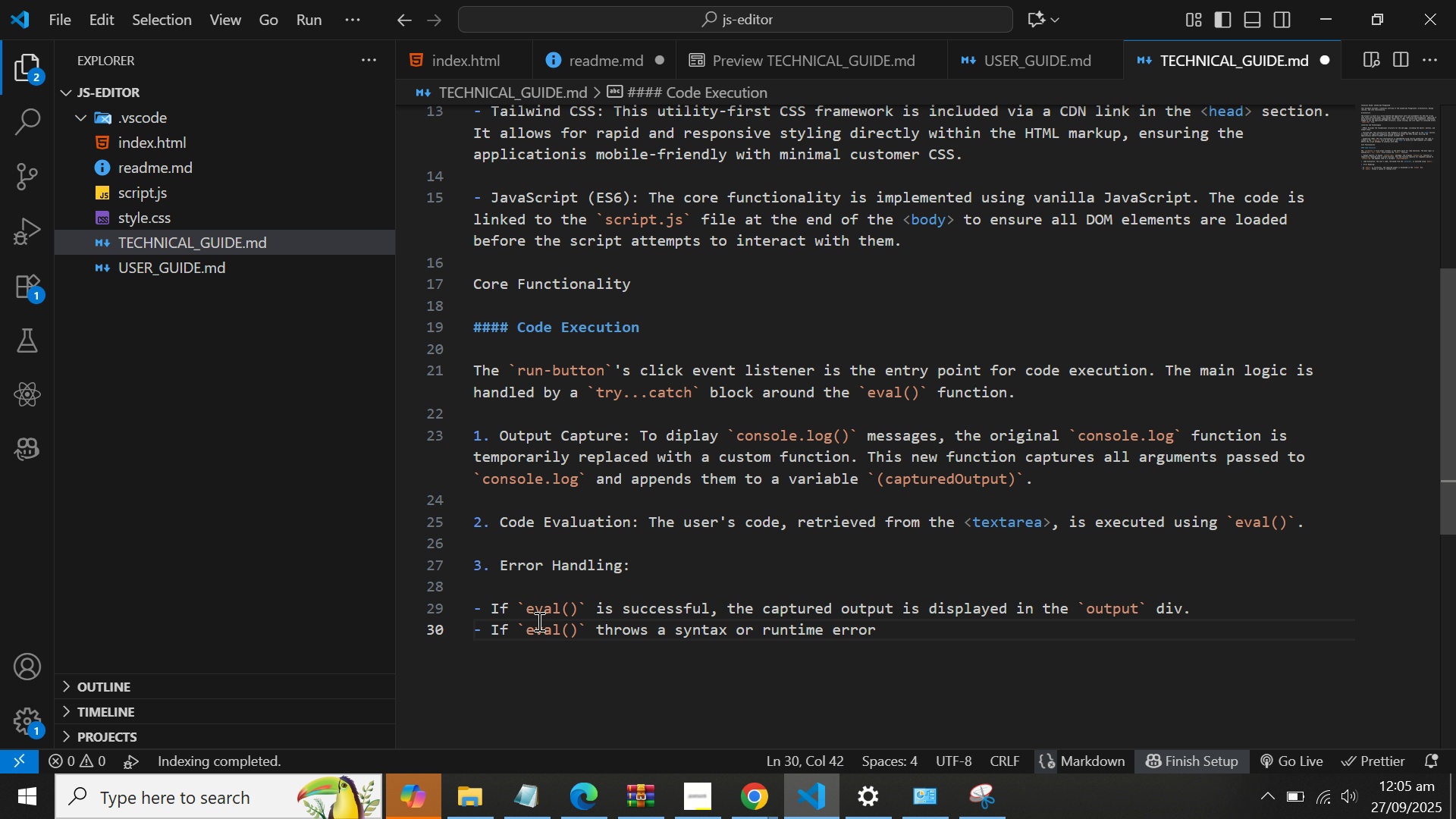 
key(Control+ArrowRight)
 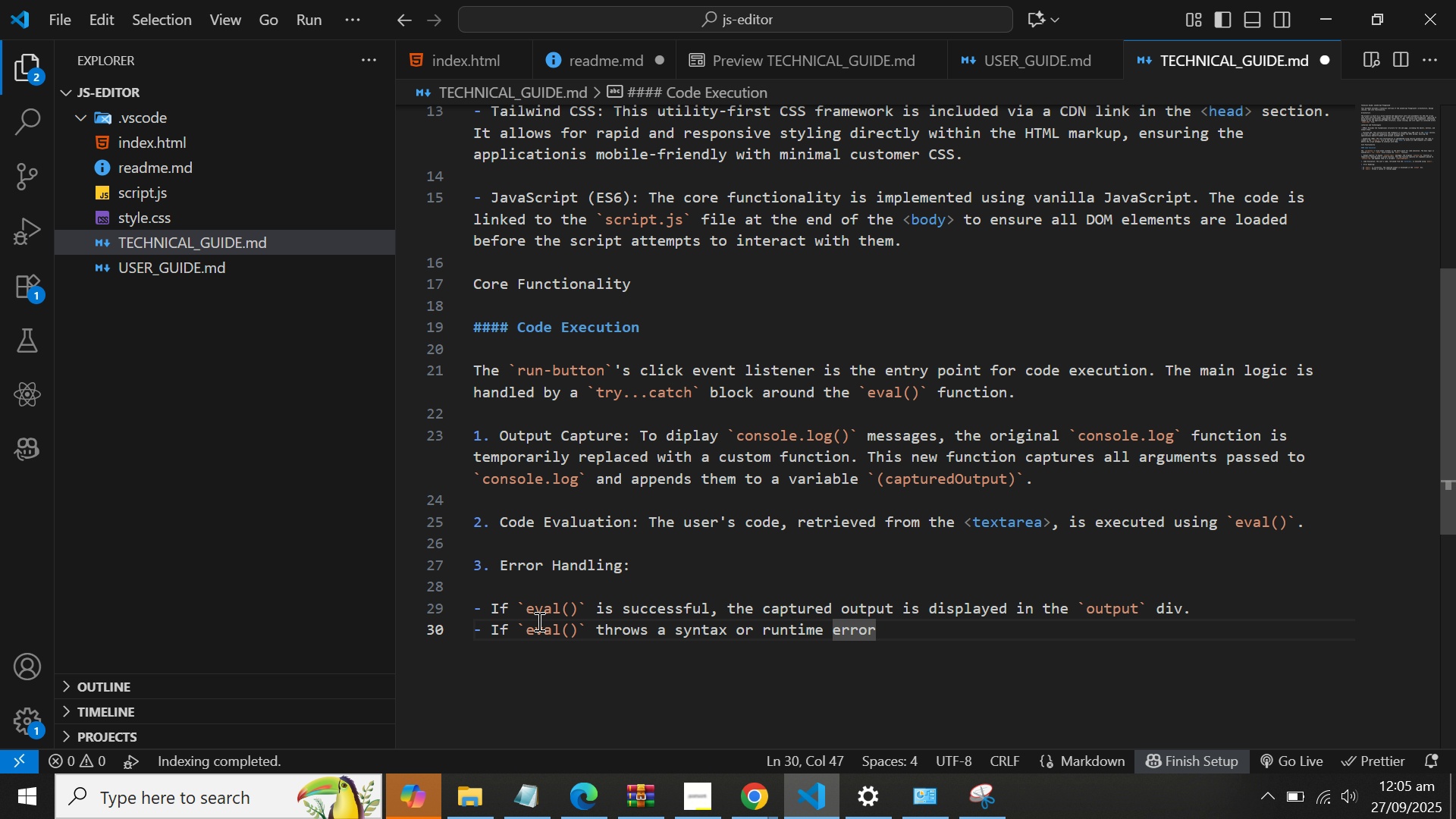 
type(, the `catch` block )
 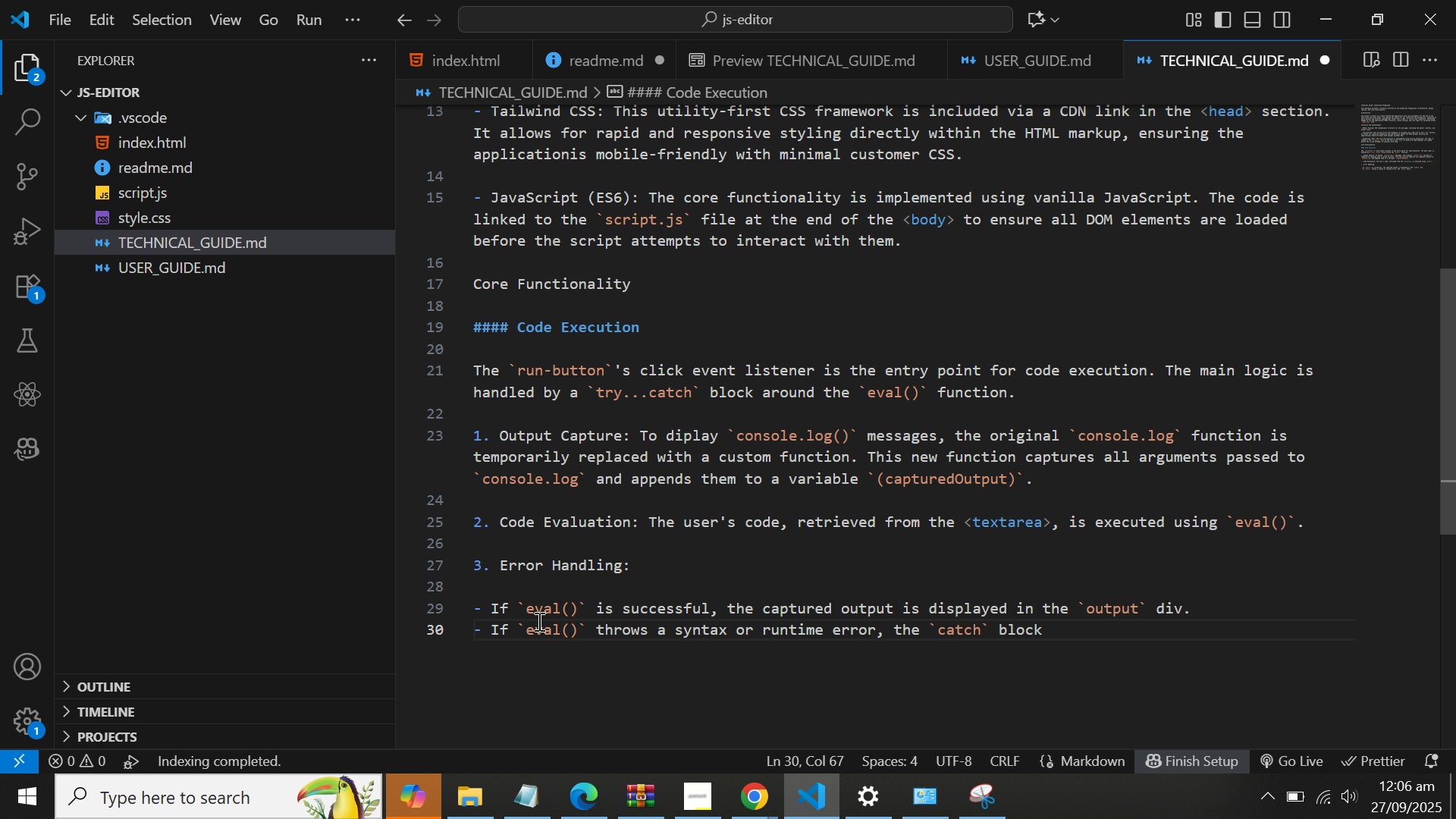 
type(is executed. It takes the r)
key(Backspace)
type(w)
key(Backspace)
type(error message from the exception object `(e.n)
key(Backspace)
type(message)
 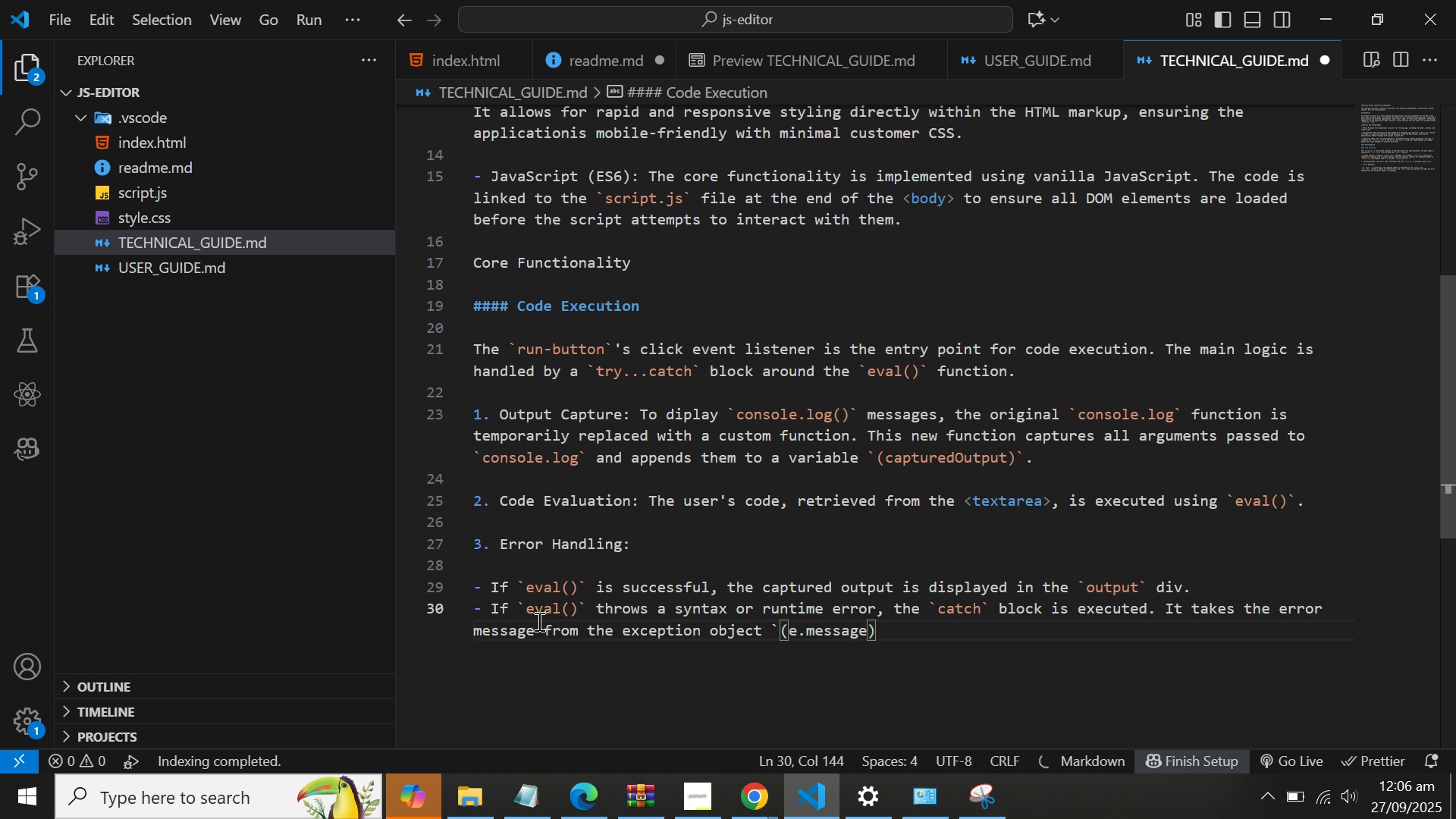 
key(ArrowRight)
 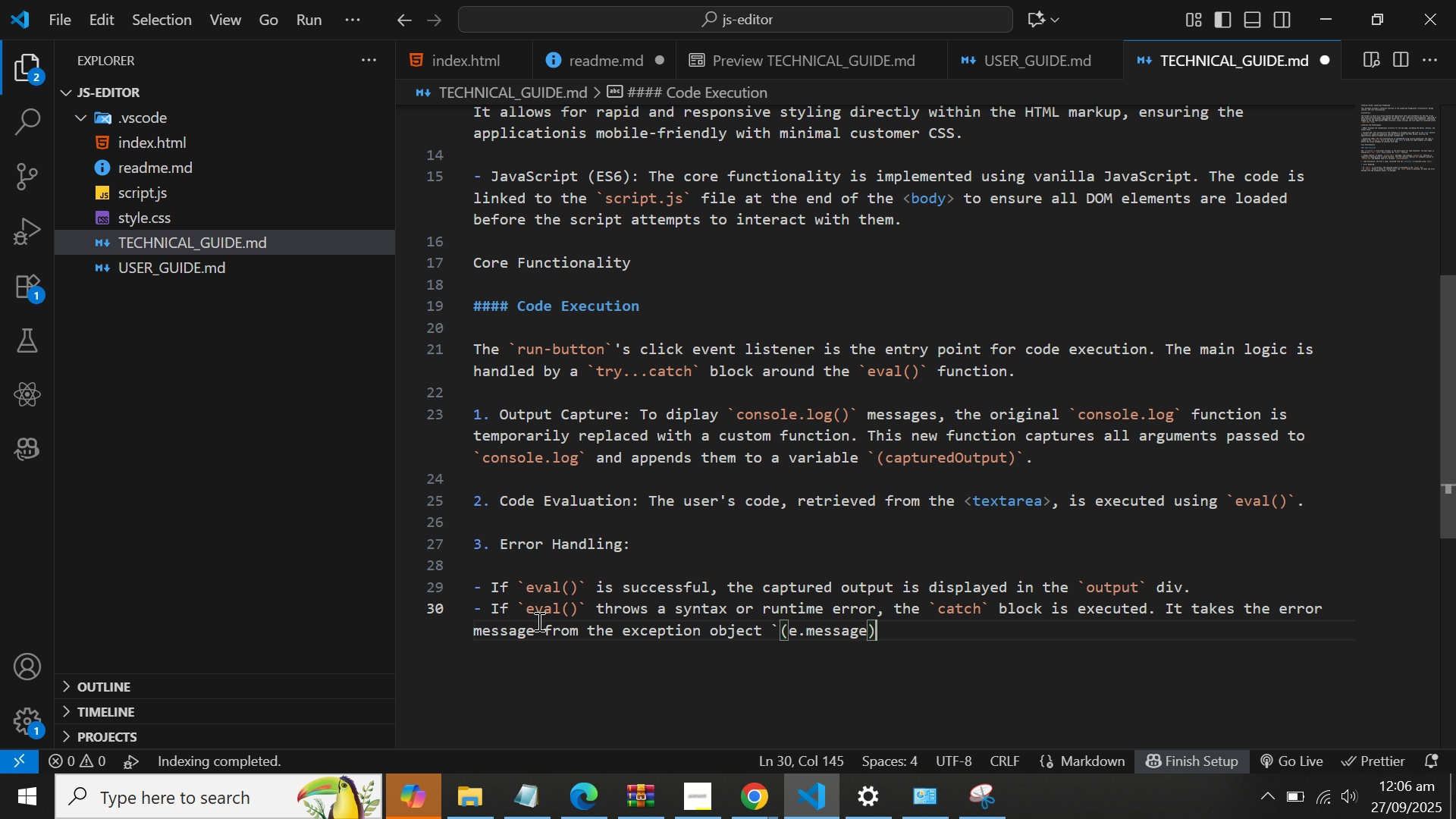 
key(Backquote)
 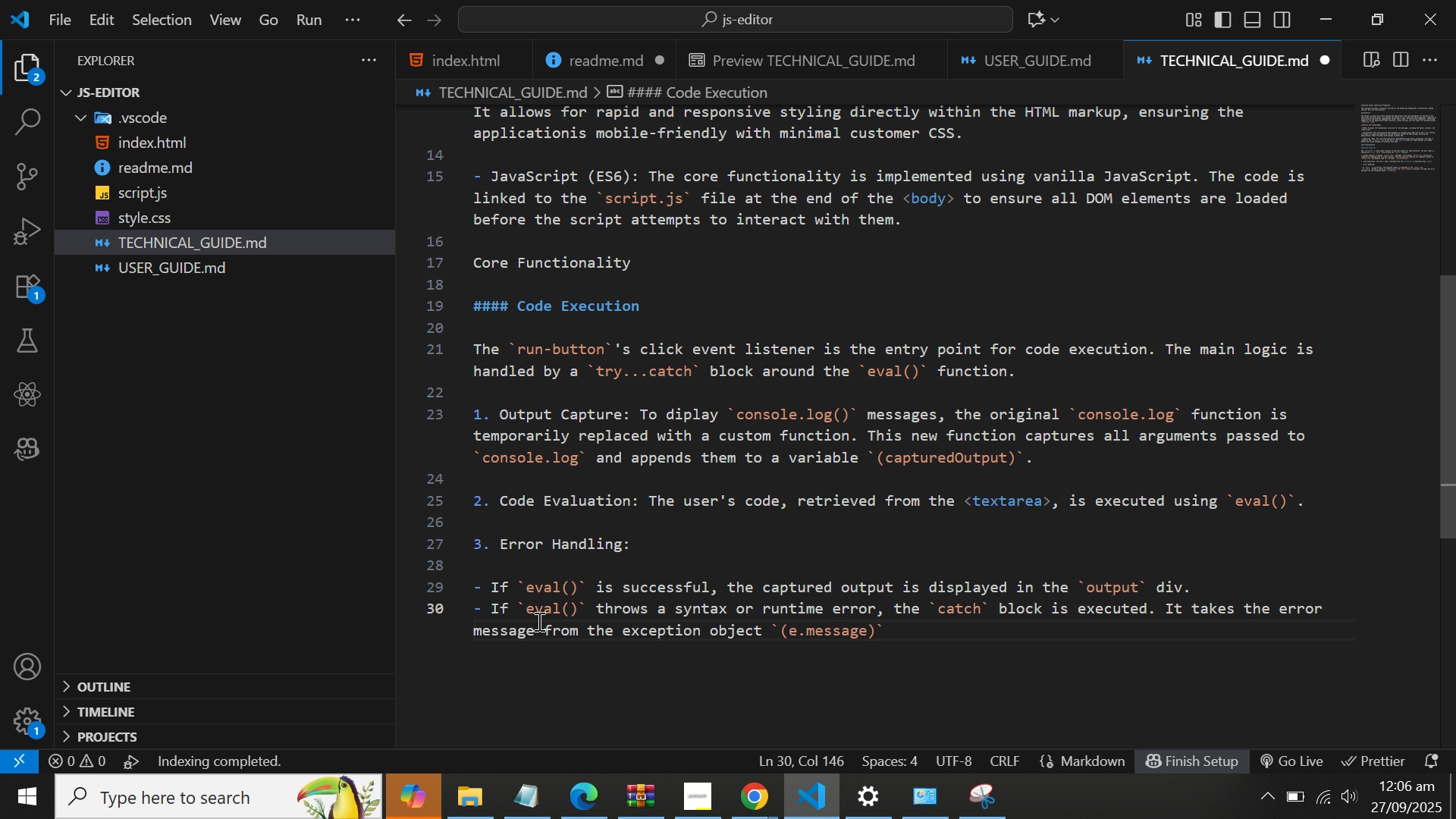 
type( and didspl)
key(Backspace)
key(Backspace)
key(Backspace)
type(plays the )
 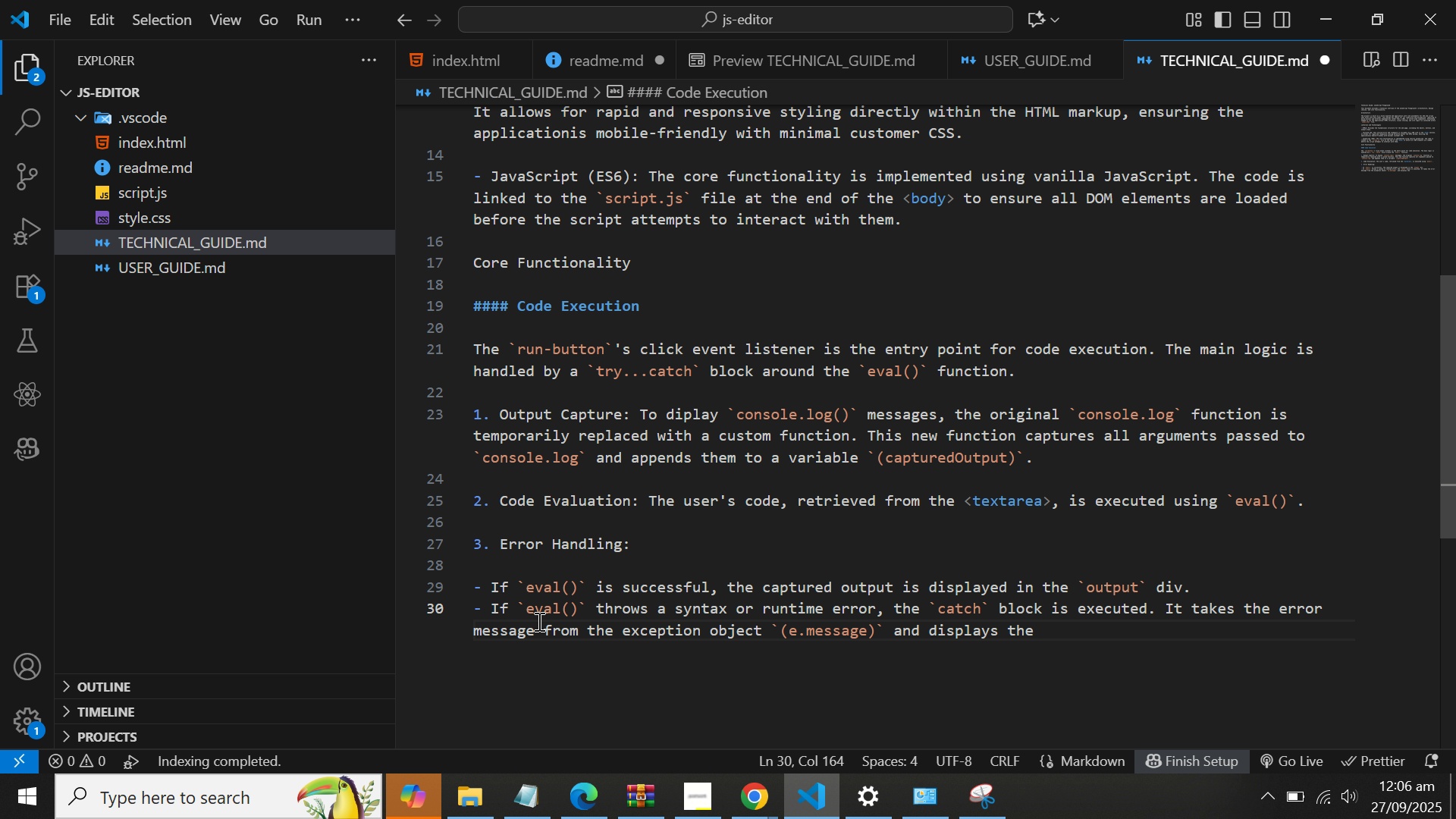 
wait(6.92)
 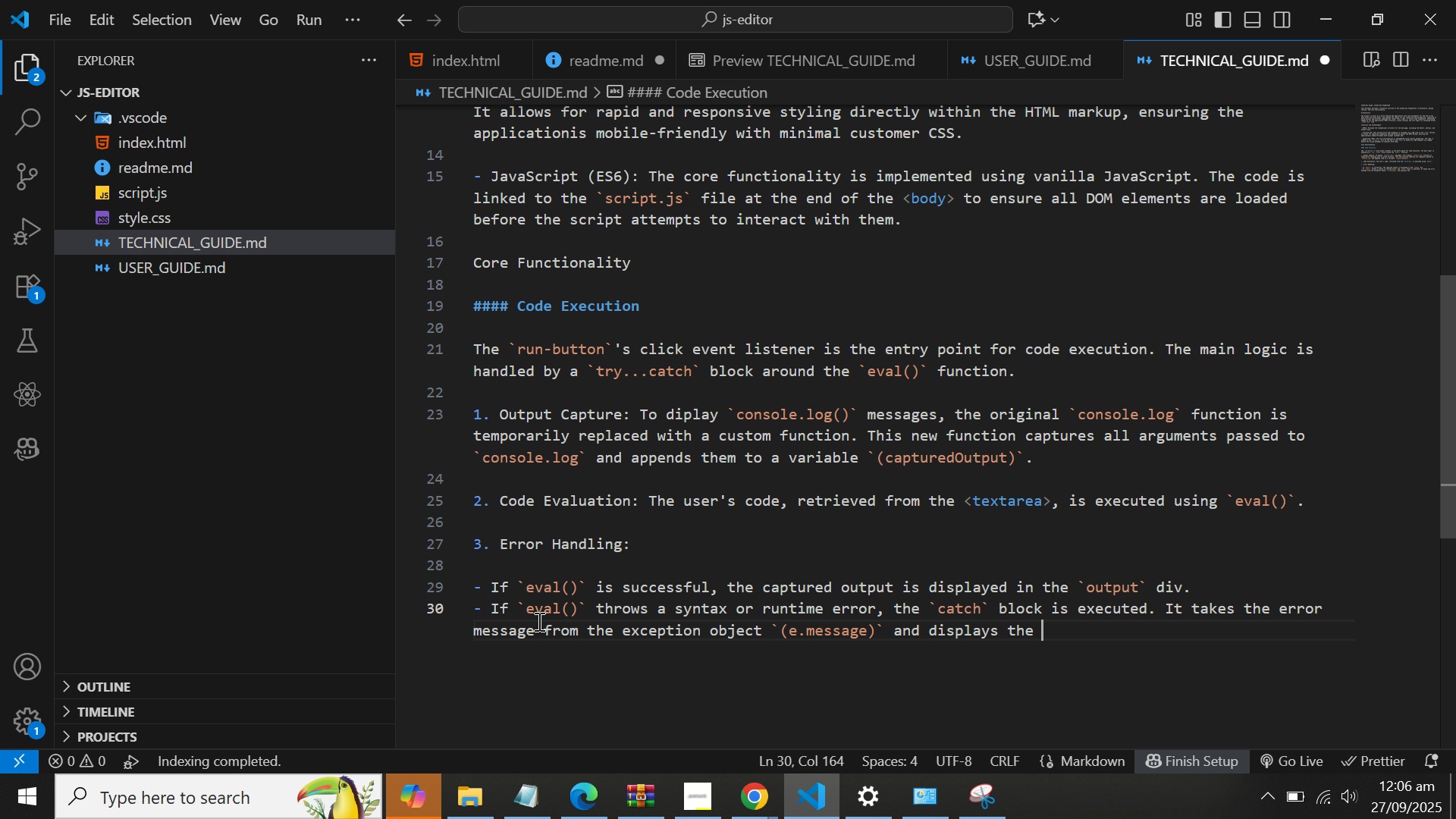 
key(Backspace)
key(Backspace)
key(Backspace)
key(Backspace)
type(it in the rror)
 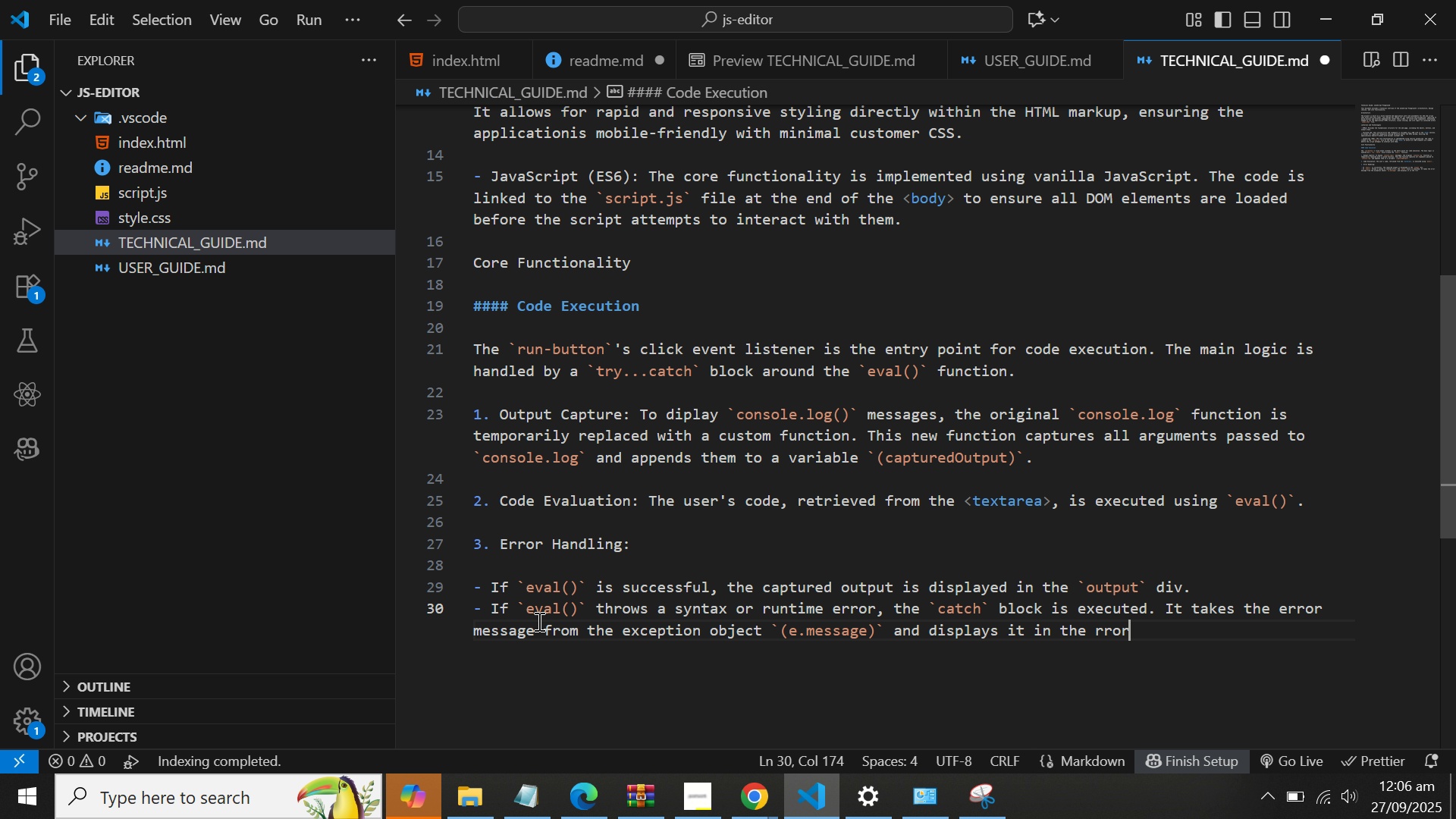 
key(ArrowLeft)
 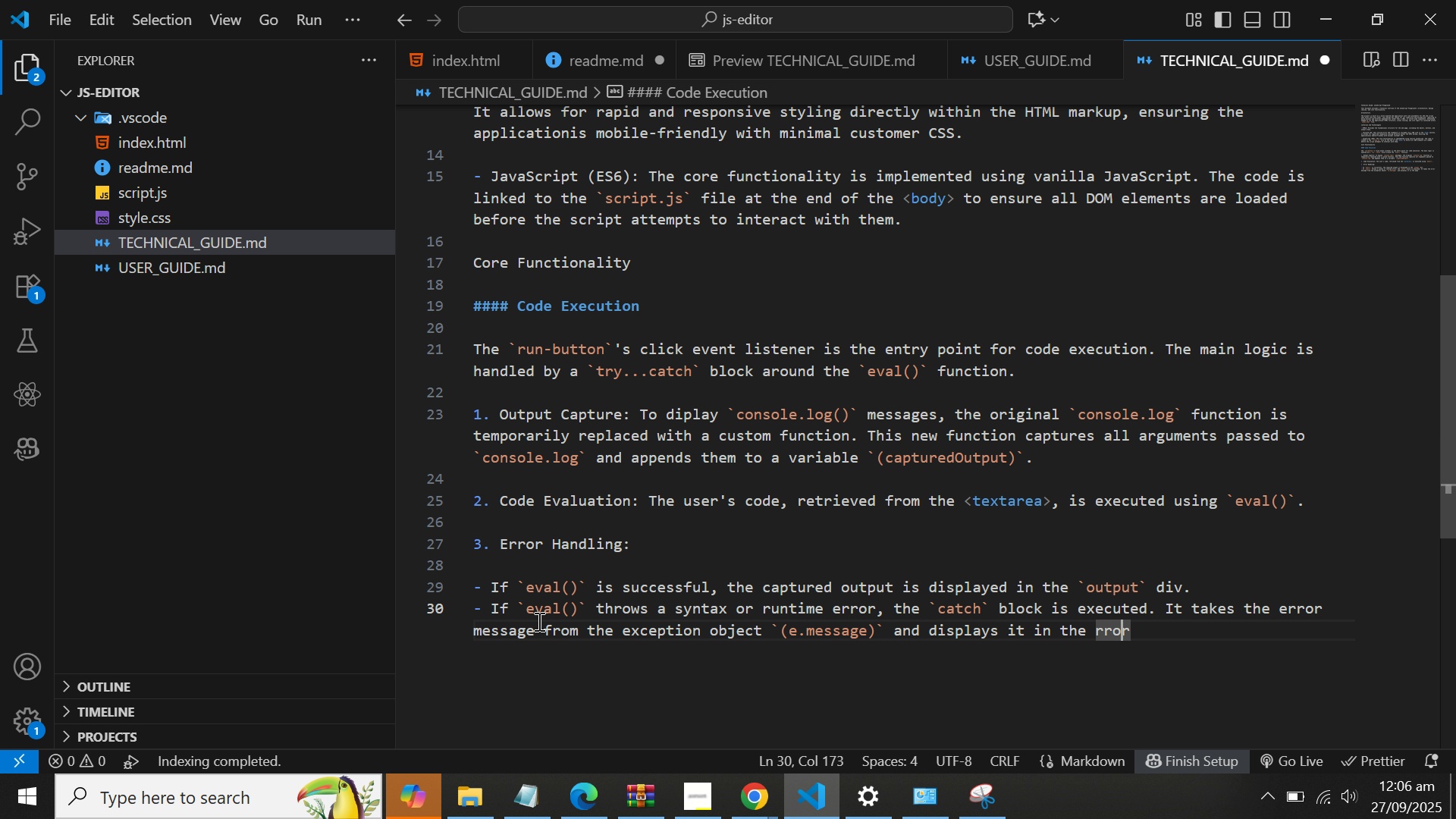 
key(ArrowLeft)
 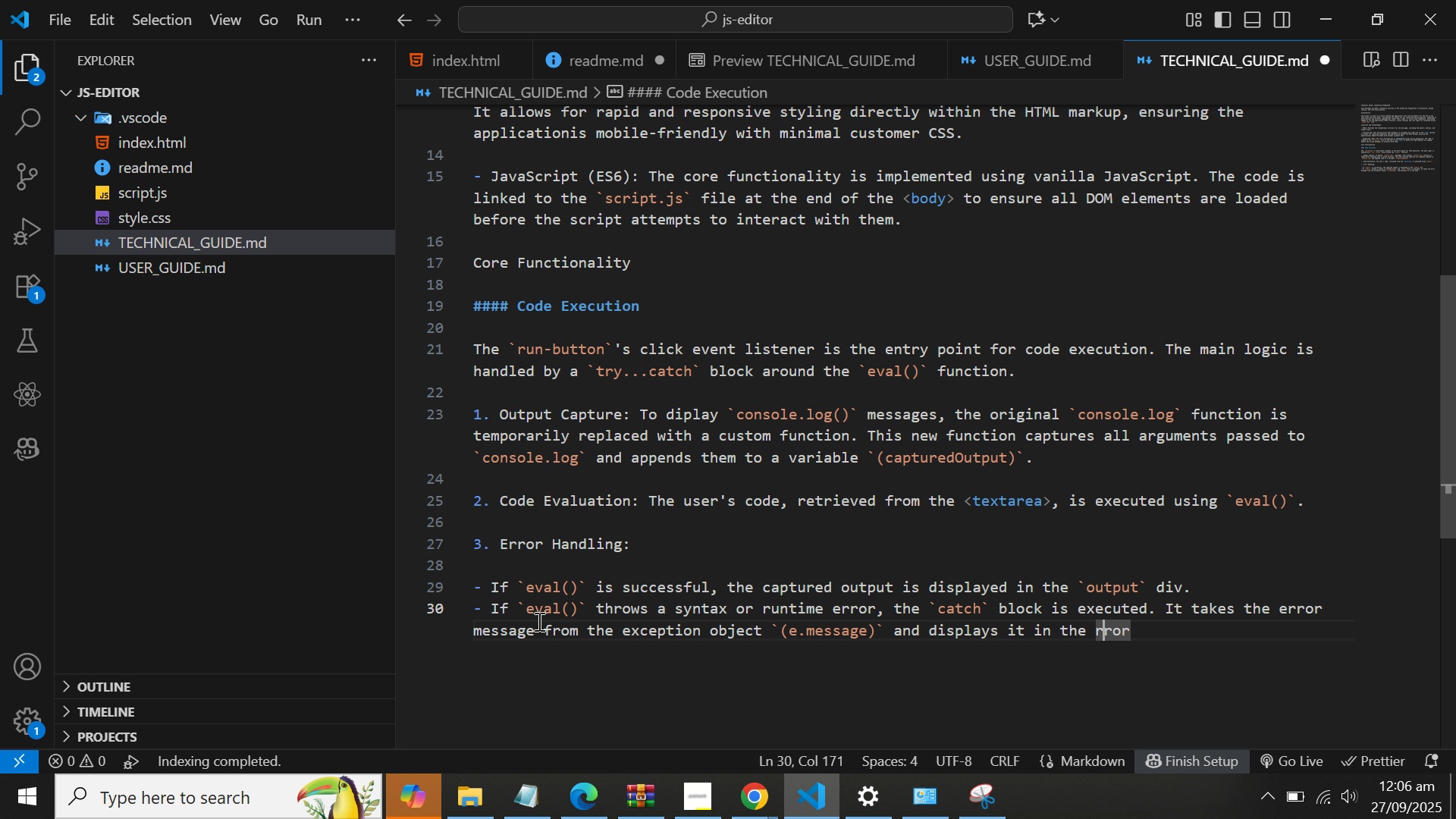 
key(ArrowLeft)
 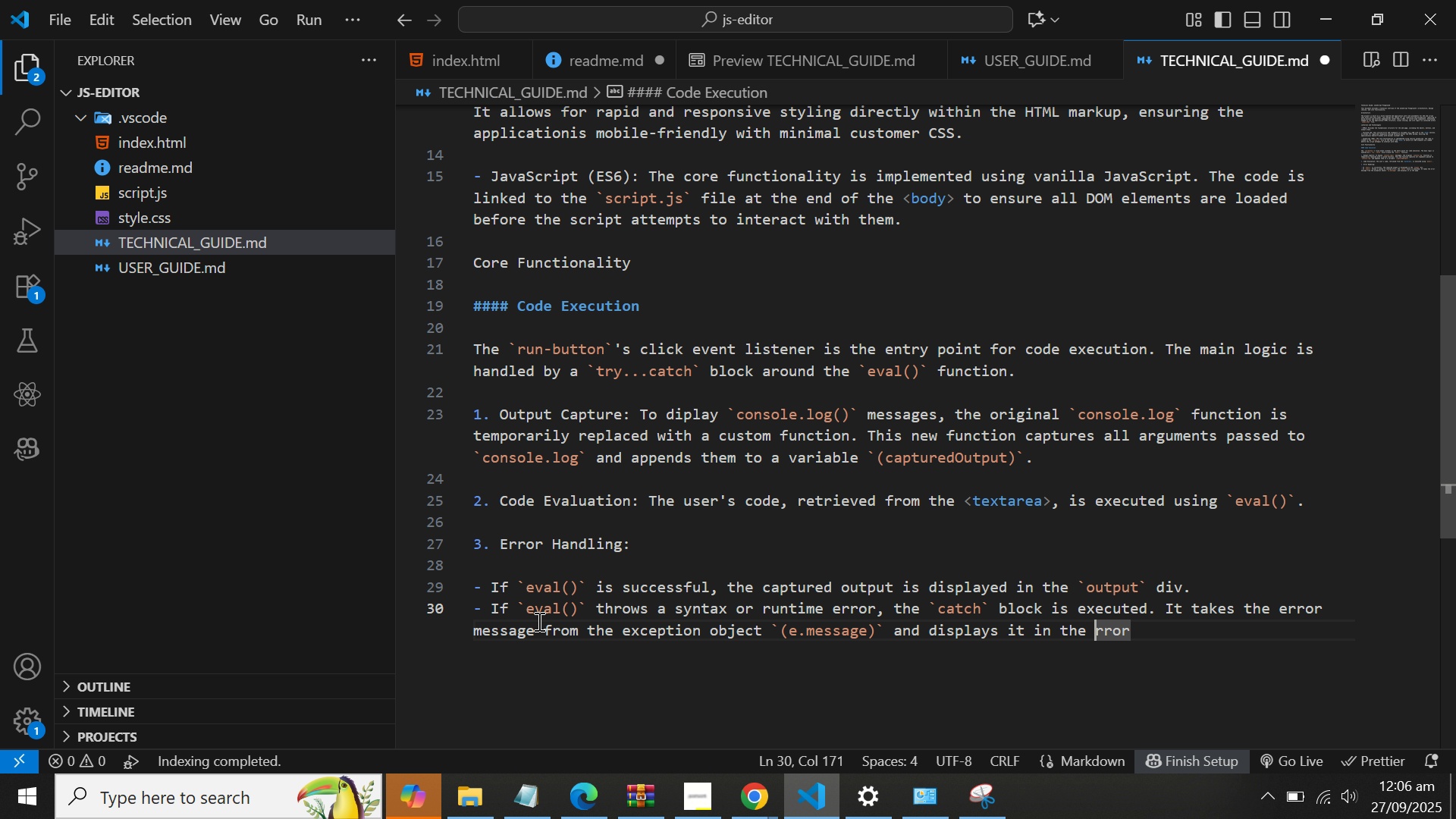 
key(ArrowLeft)
 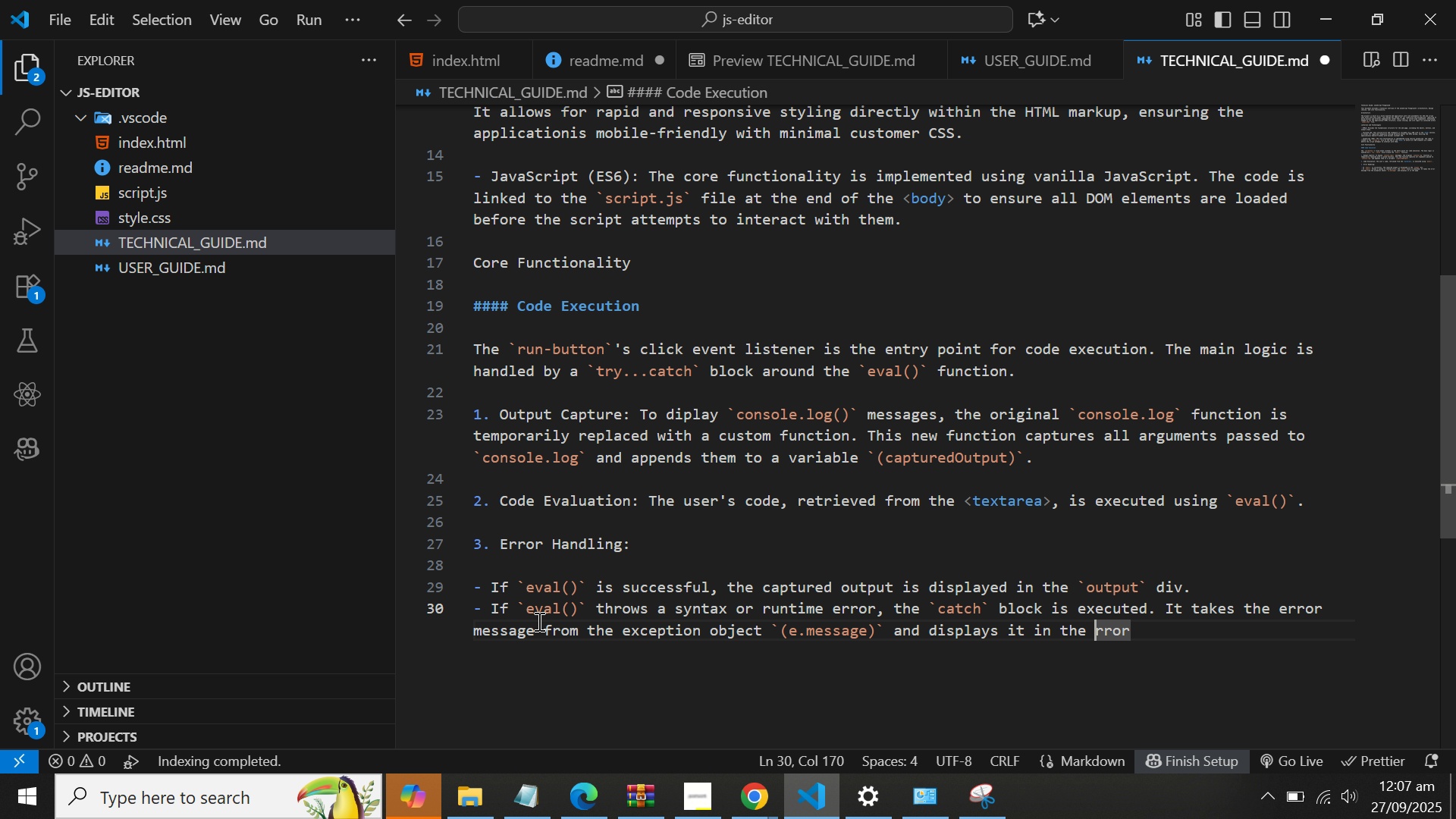 
key(Backquote)
 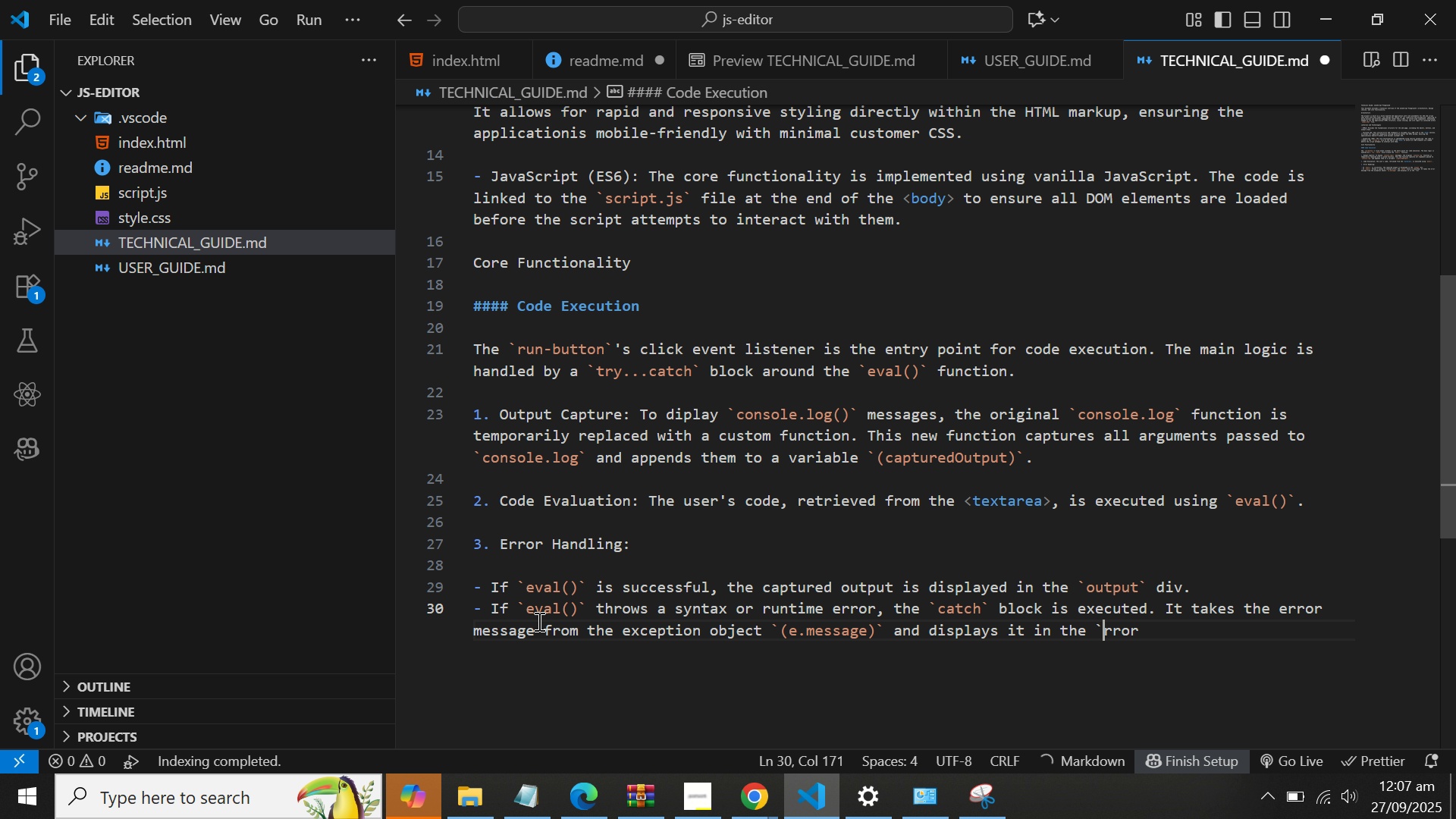 
key(E)
 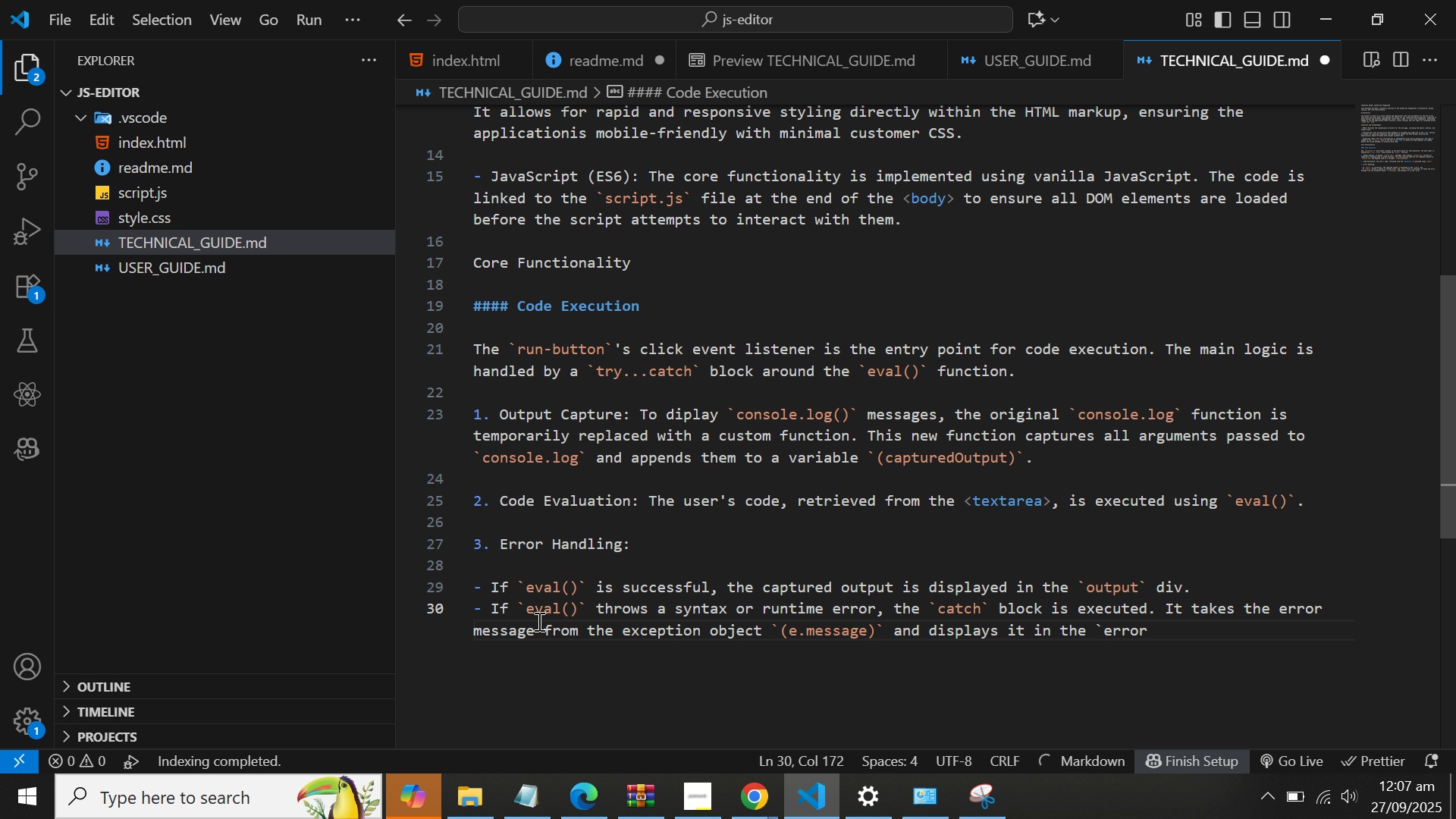 
key(ArrowRight)
 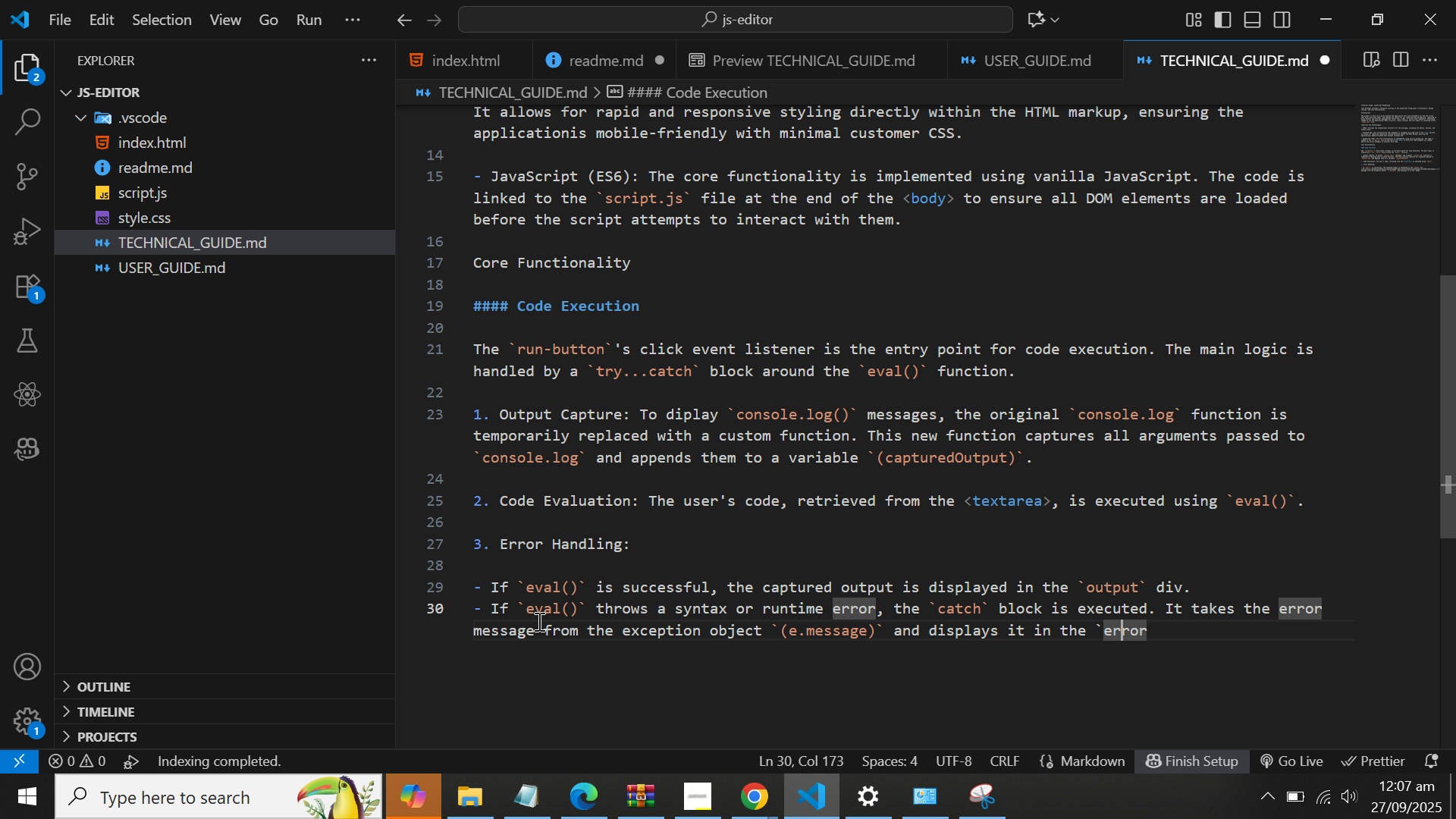 
key(ArrowRight)
 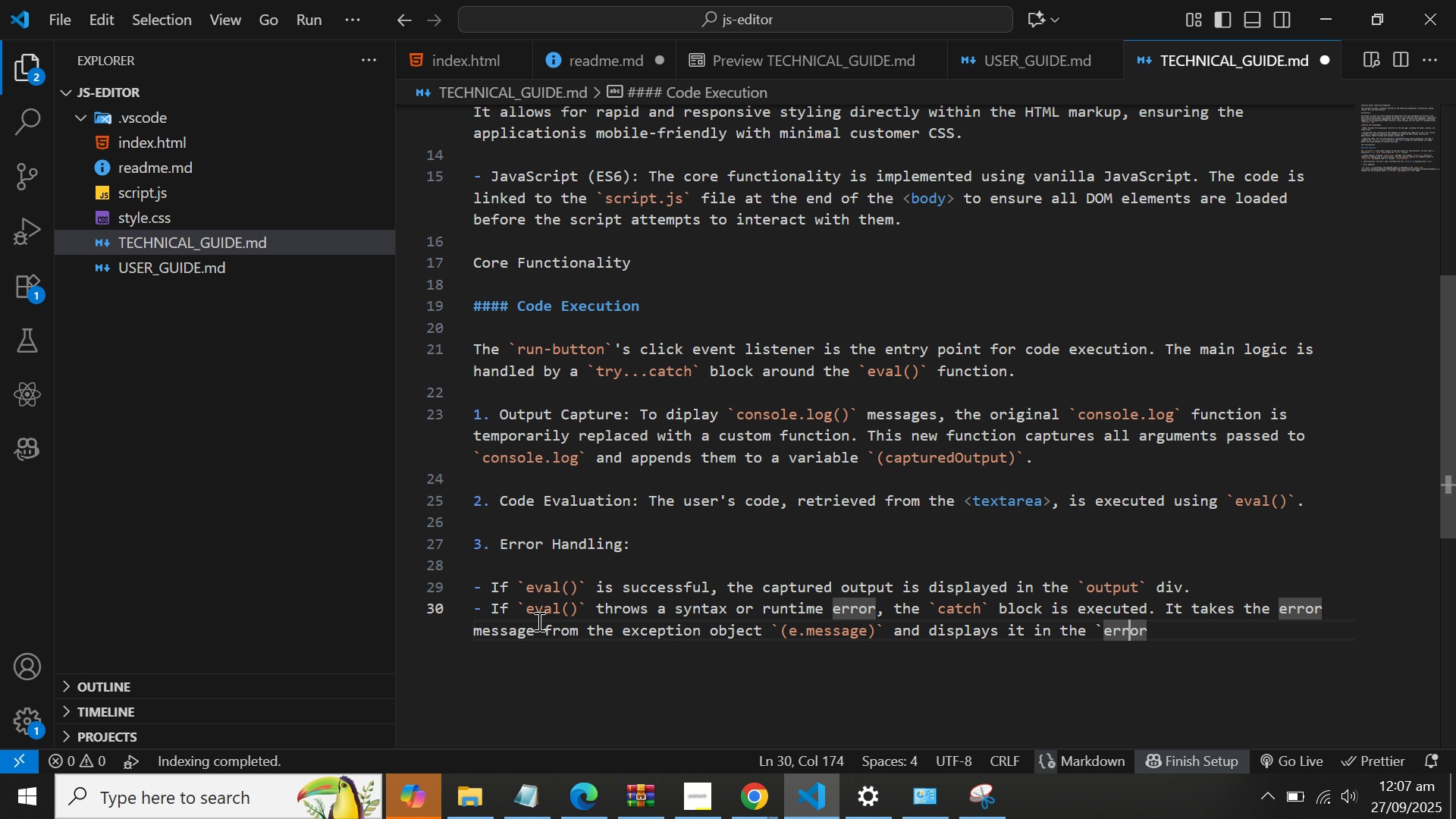 
key(ArrowRight)
 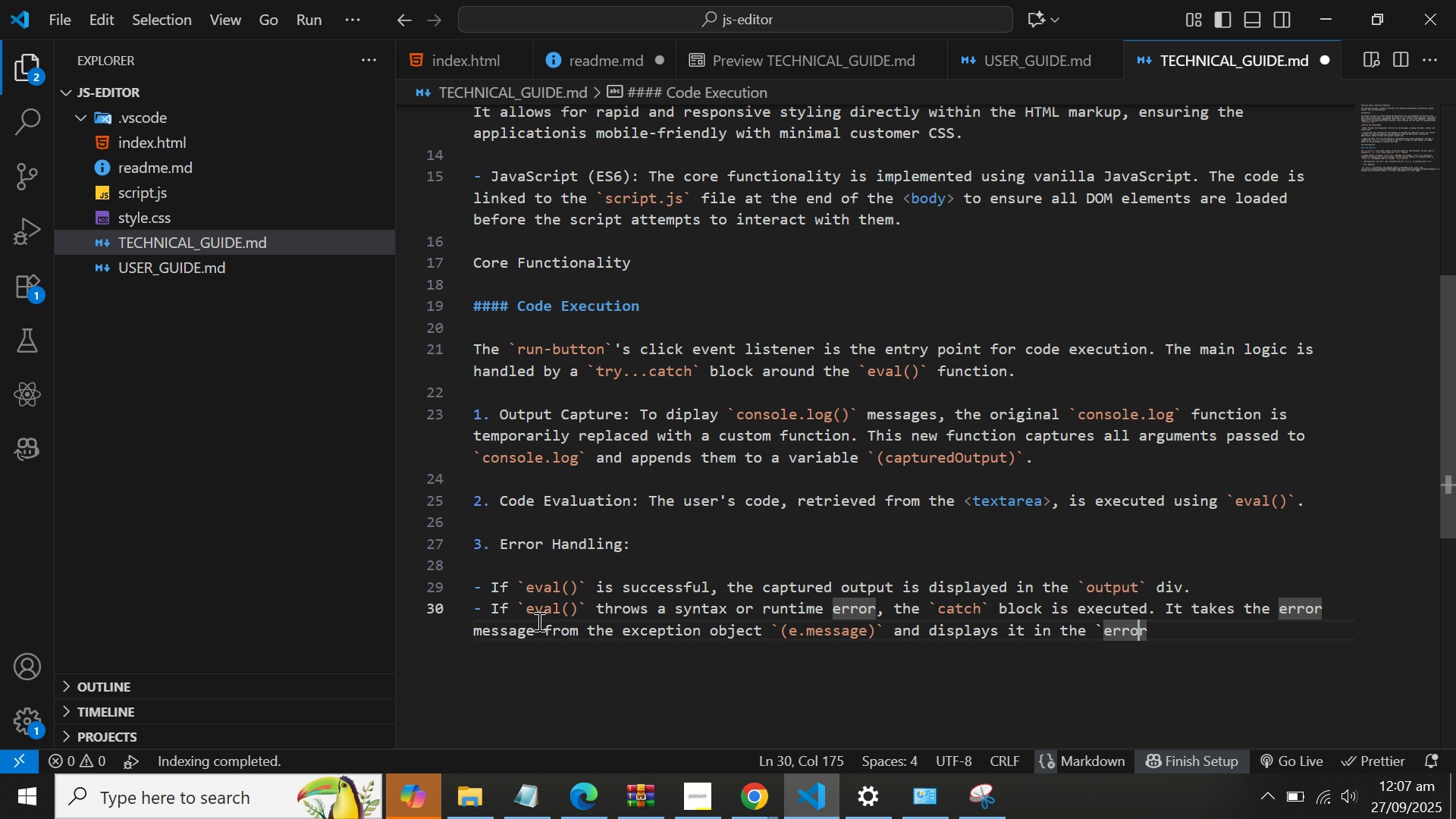 
key(ArrowRight)
 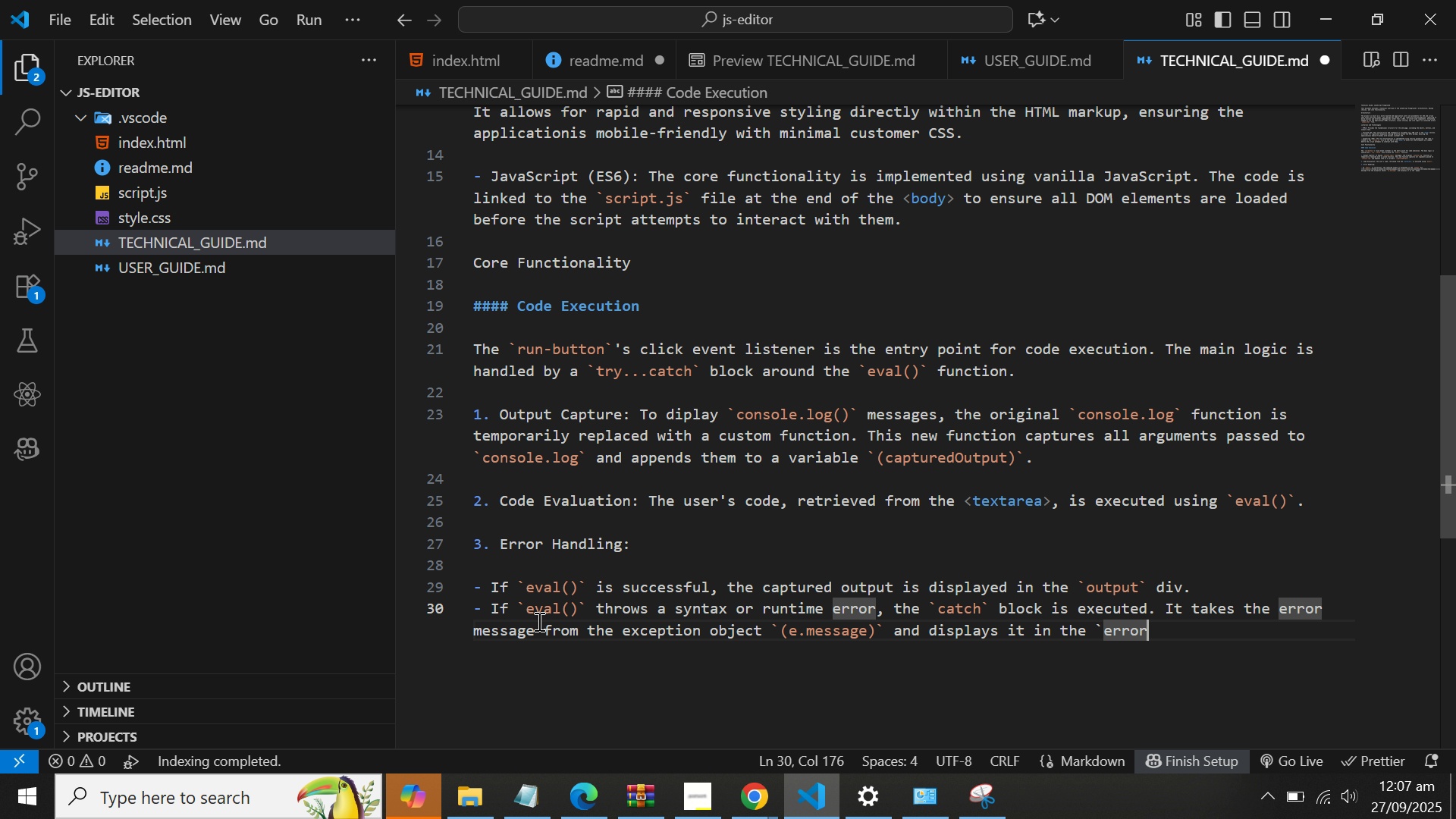 
type(` div. )
key(Backspace)
key(Backspace)
type(, providing a clear feedback to the user.)
 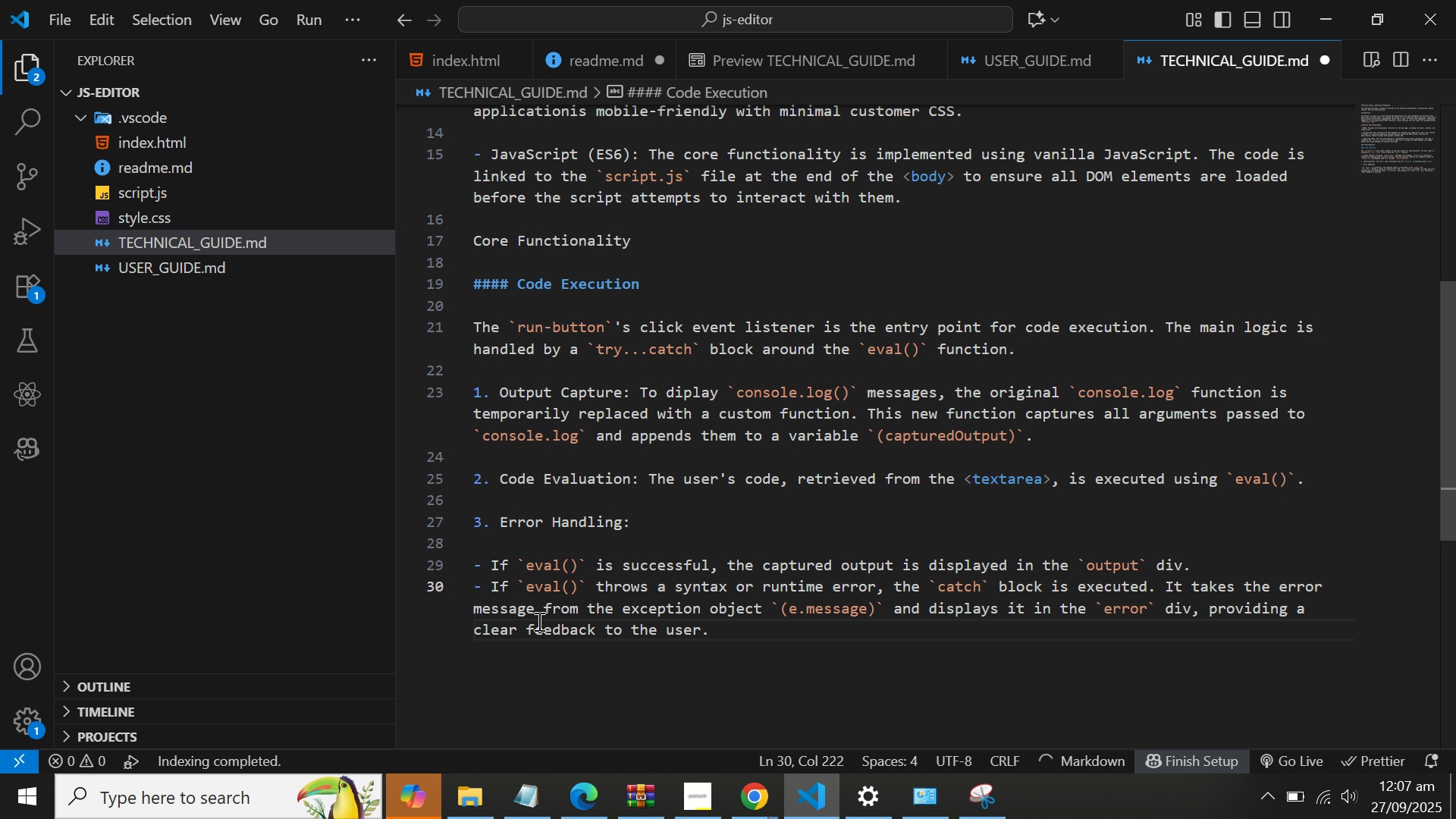 
key(Enter)
 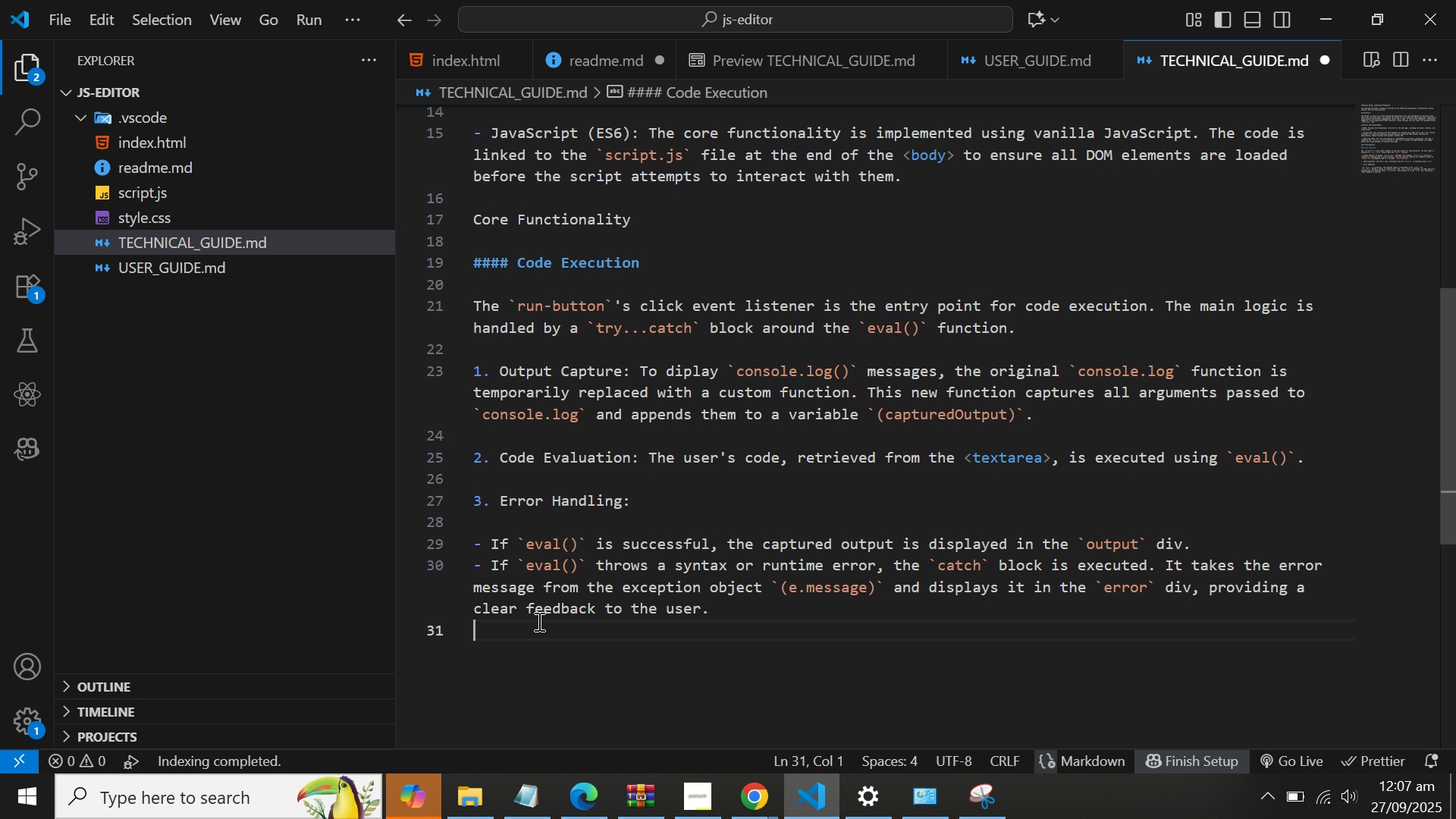 
key(Enter)
 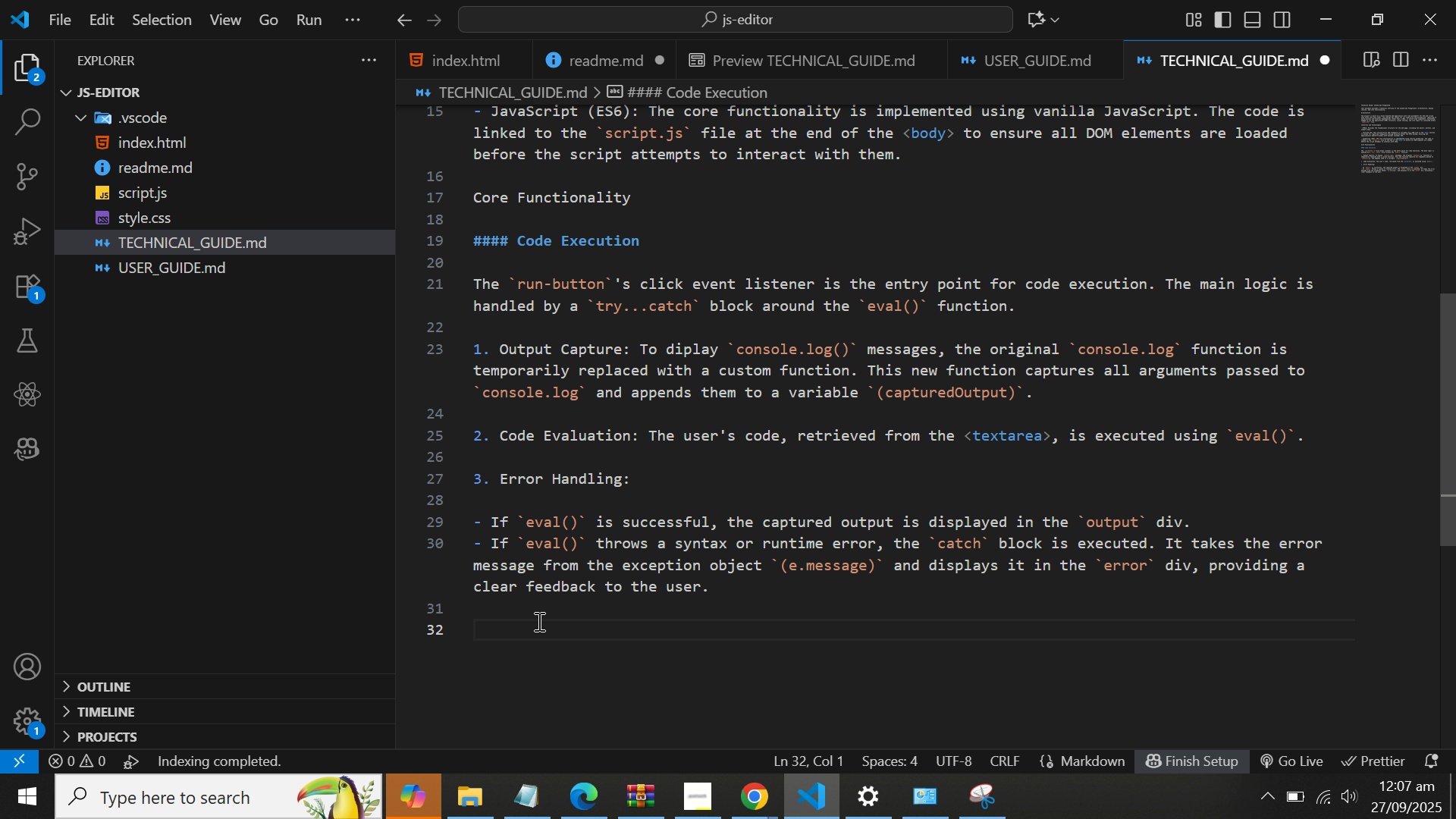 
type(4. Cleanup: )
 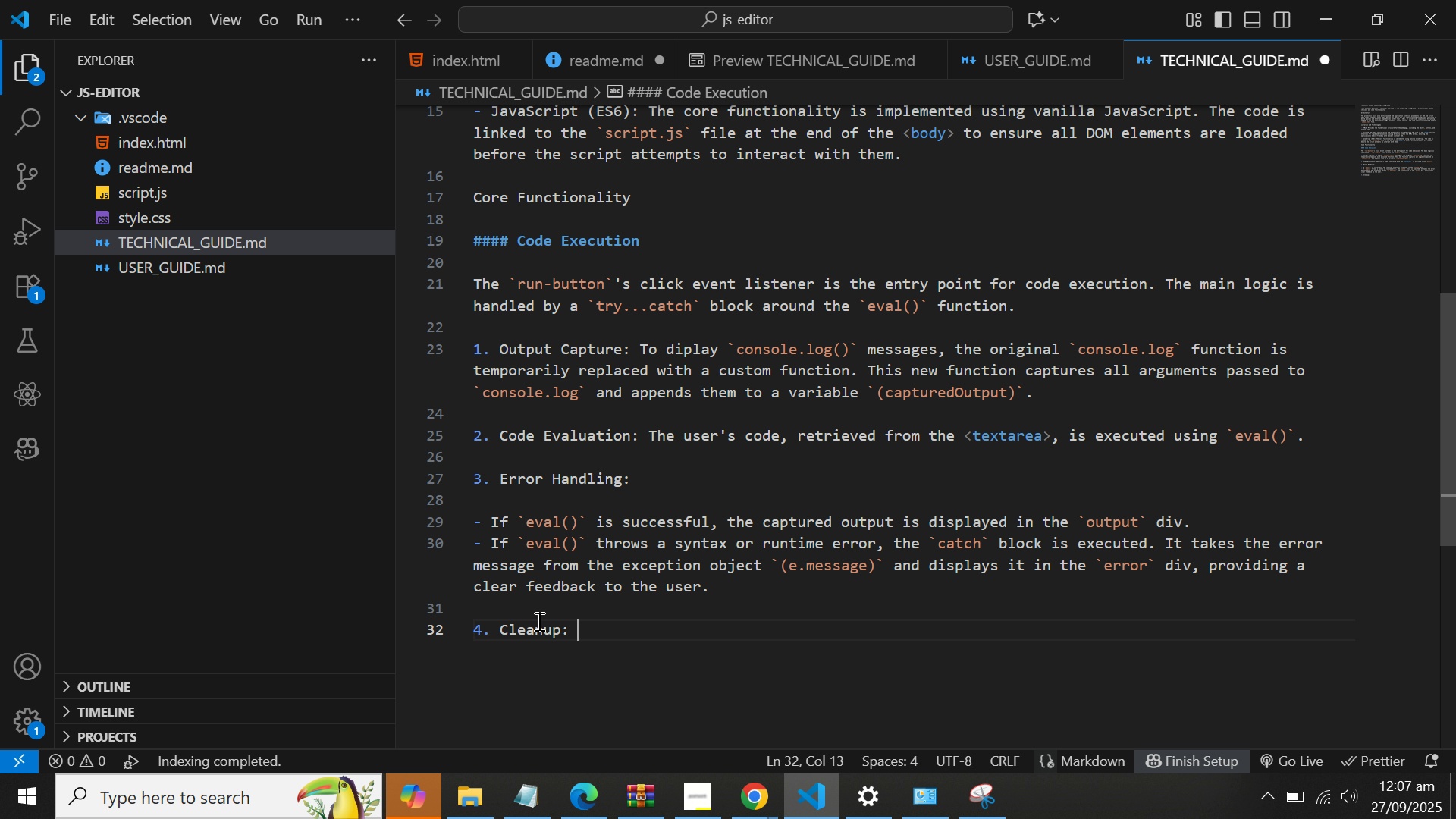 
hold_key(key=ShiftLeft, duration=0.53)
 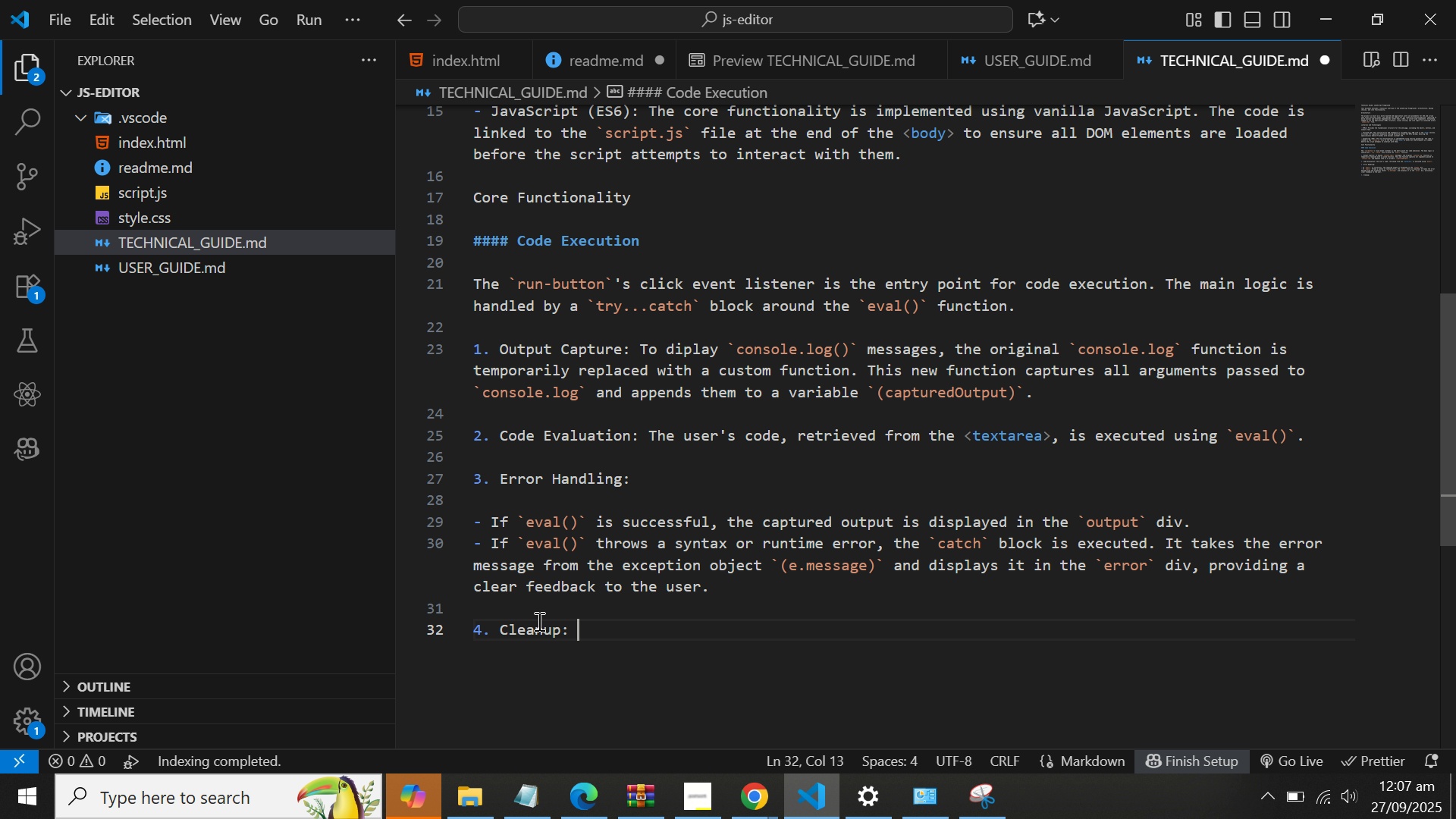 
type(In the `finally` block, the original `console.log` )
 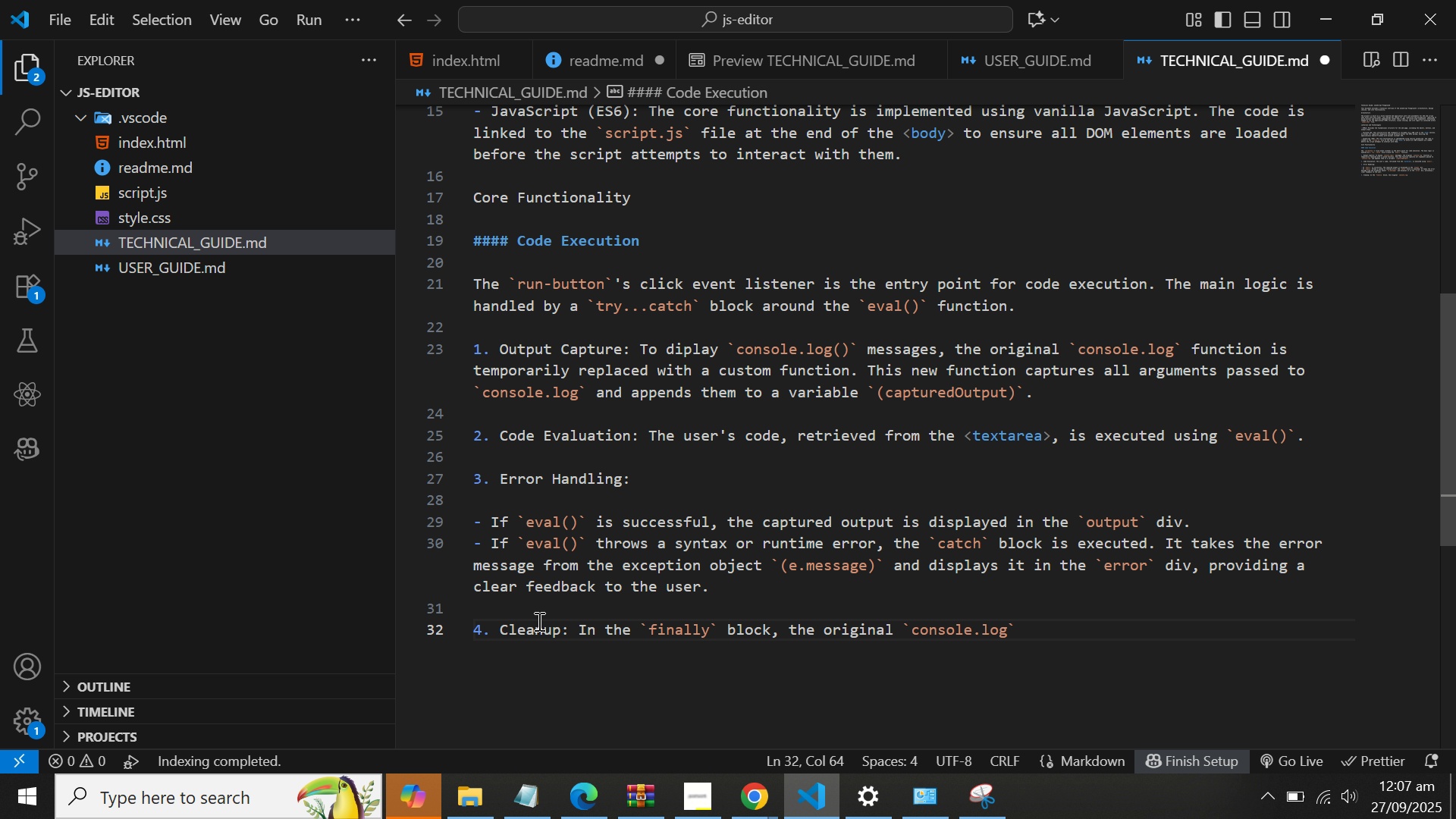 
type(function is restored to its default behavior)
 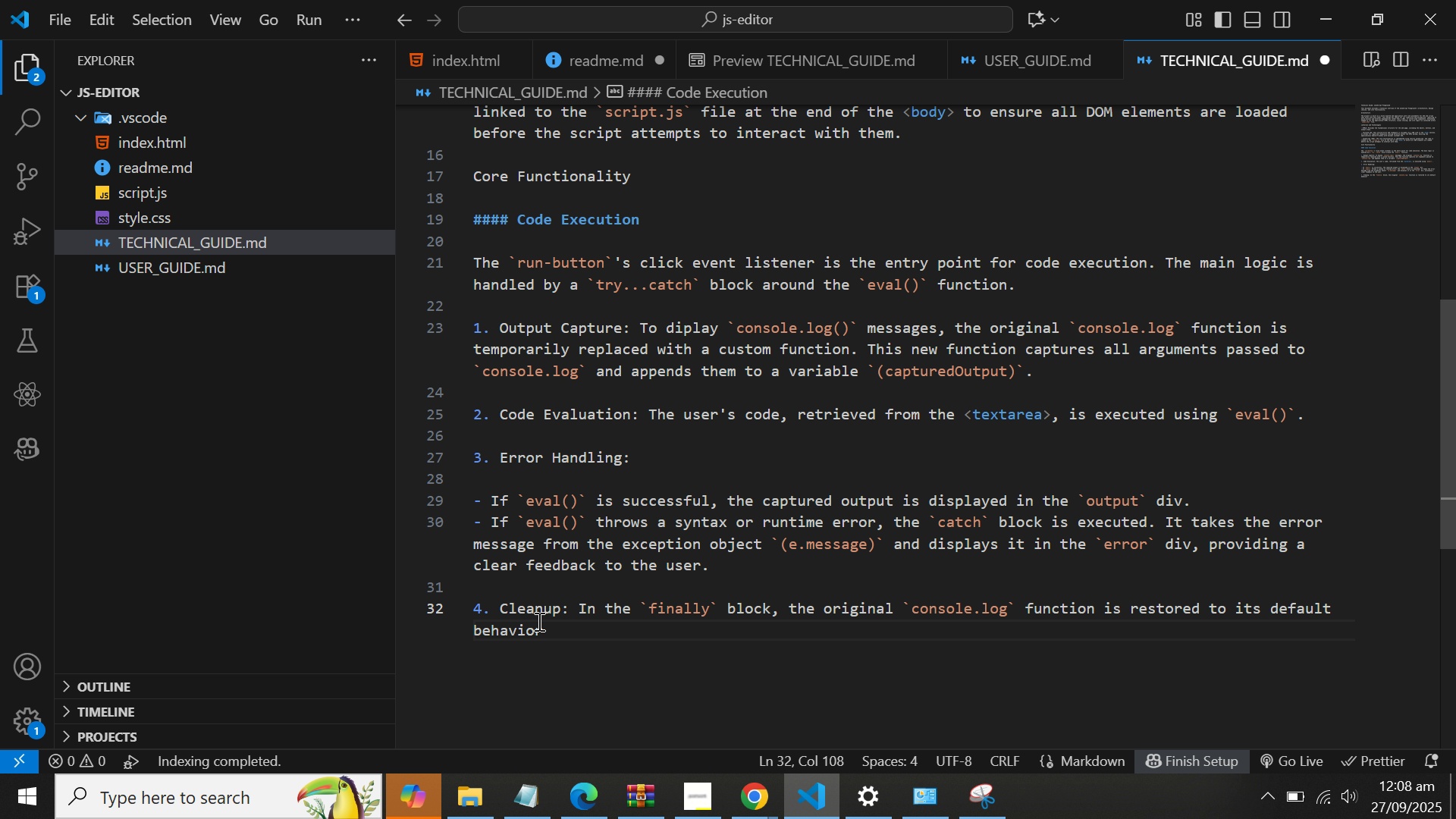 
type(, preventing unexpected )
 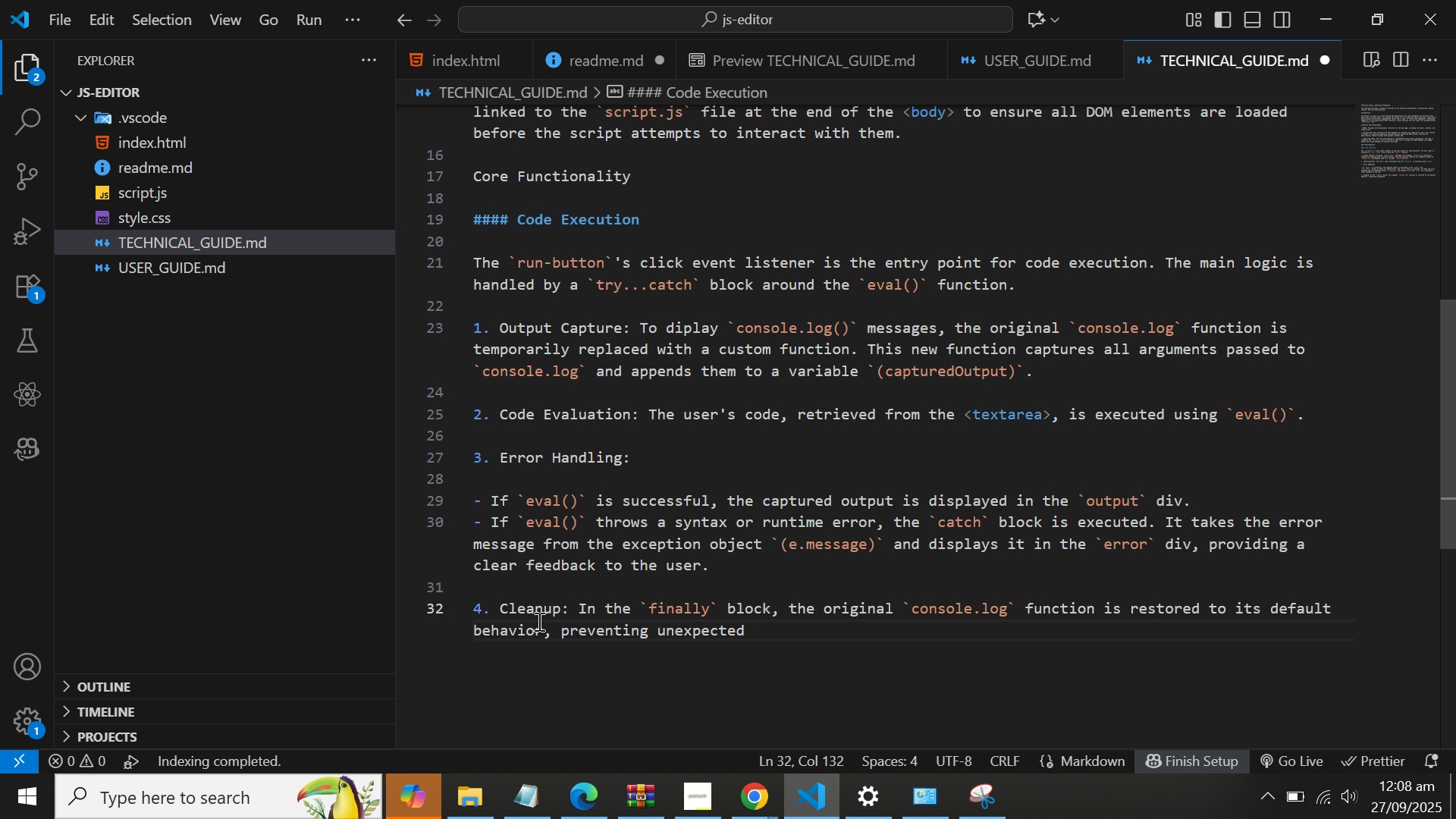 
wait(9.26)
 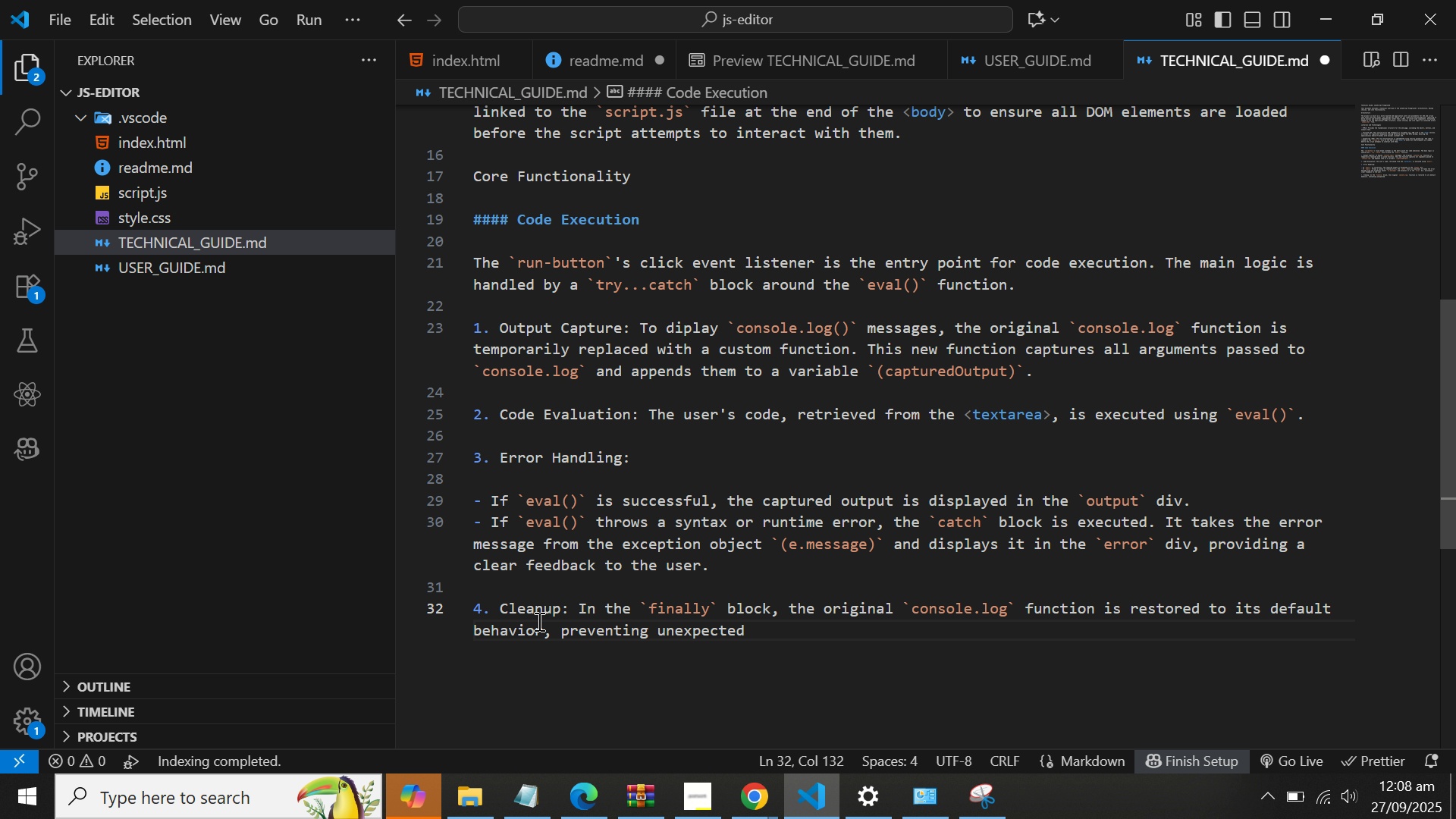 
type(side effects,)
key(Backspace)
type(.)
 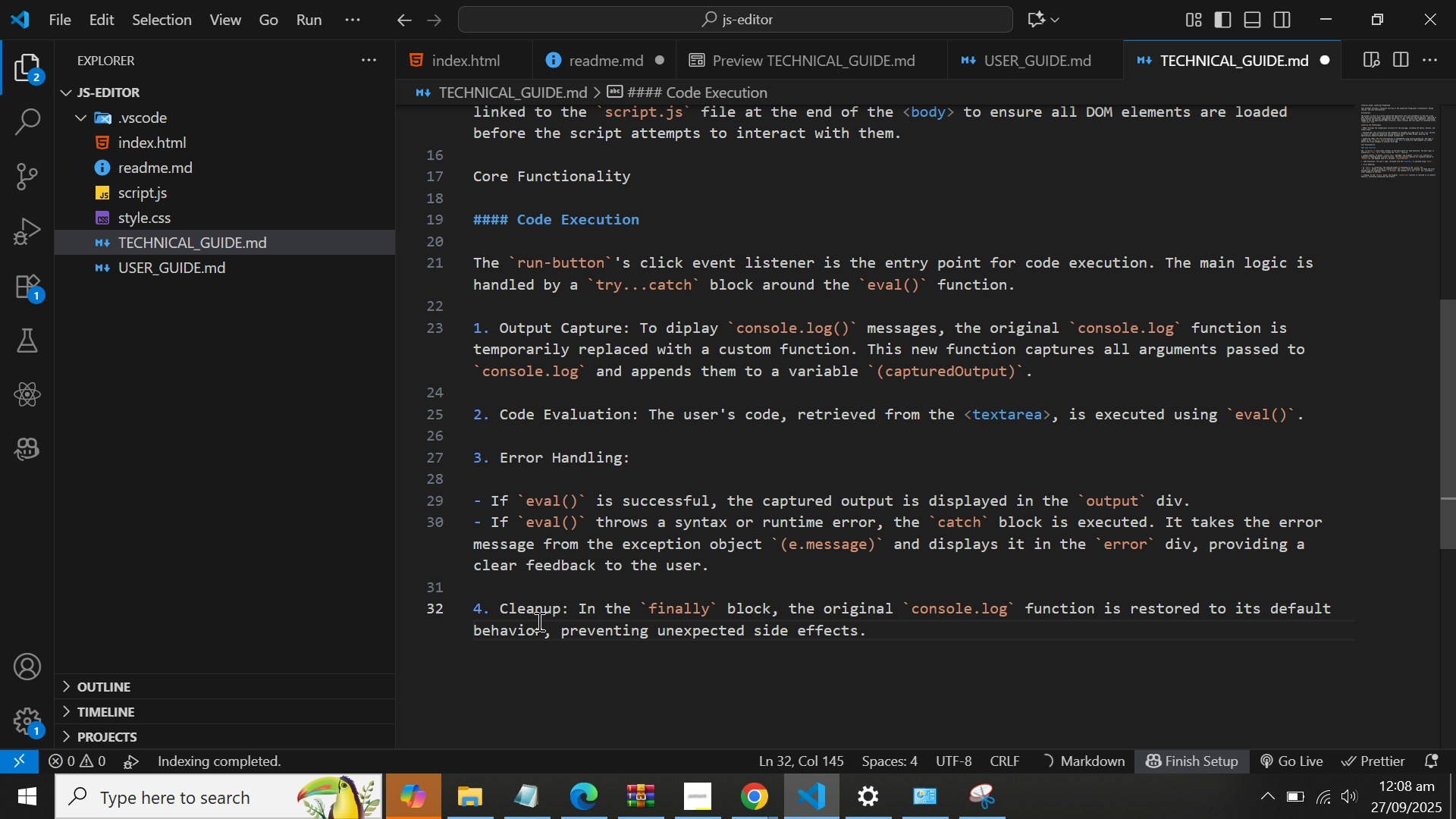 
key(Enter)
 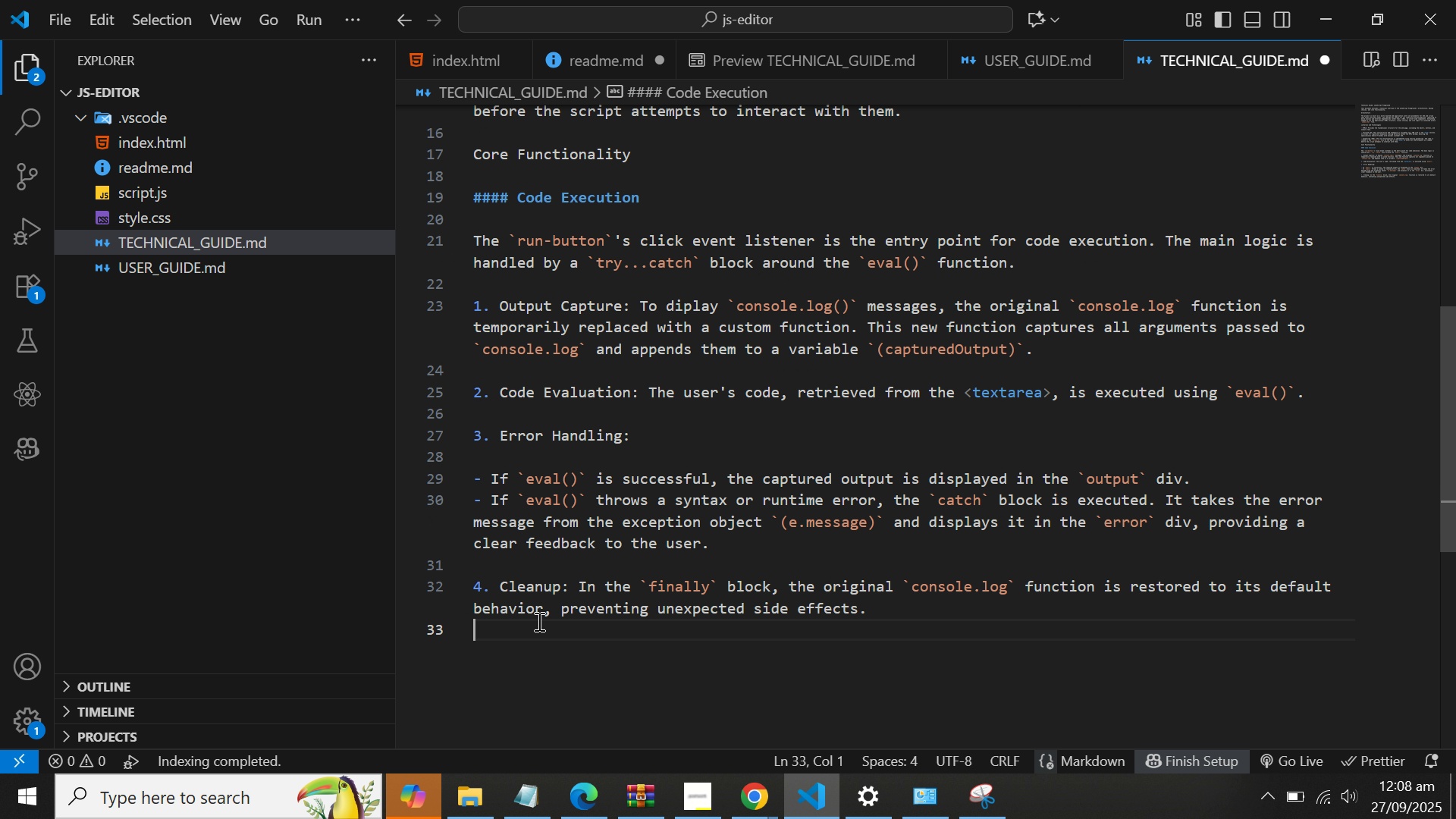 
key(Enter)
 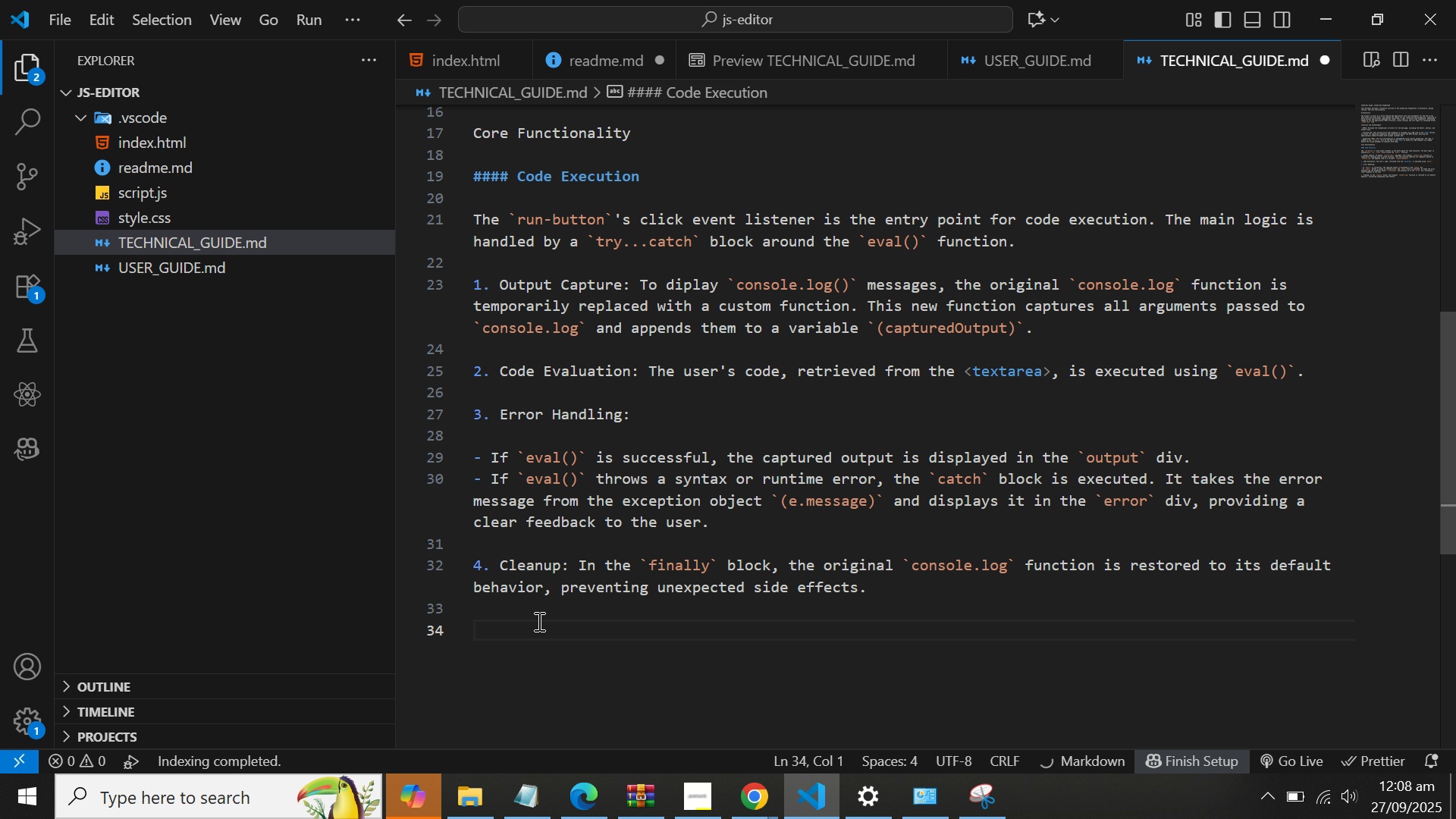 
type(Multilingual Support)
 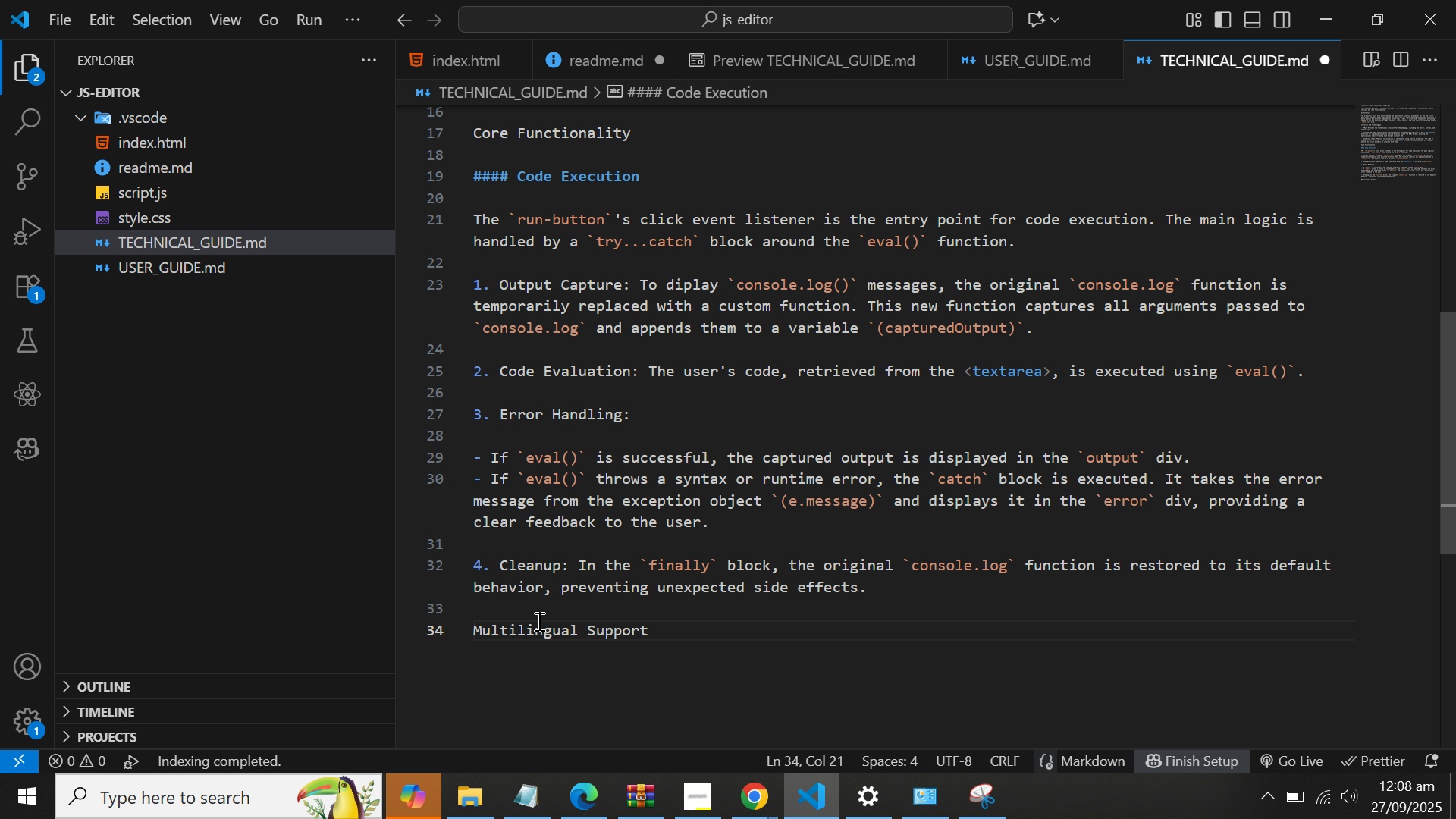 
key(Enter)
 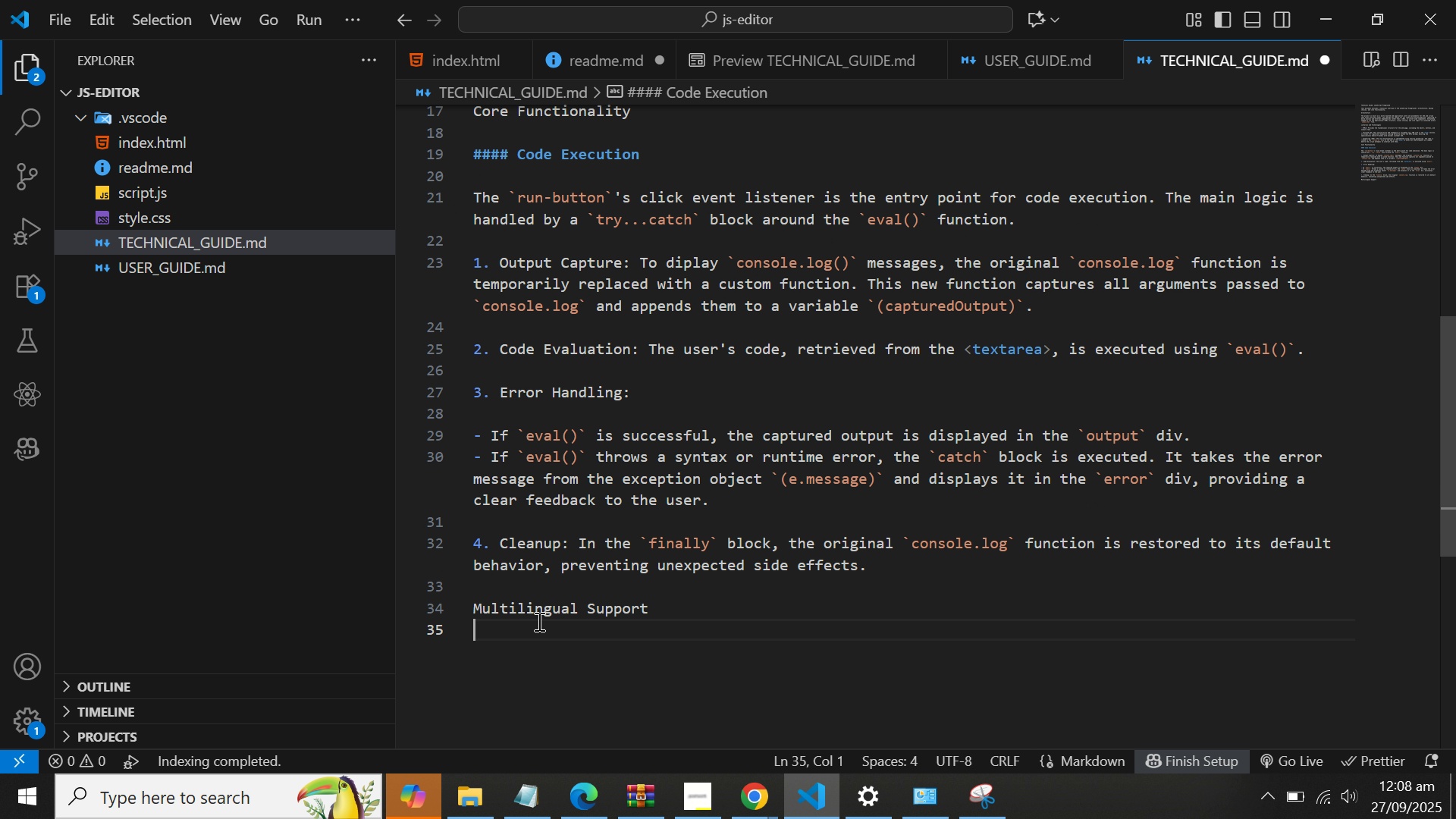 
key(Enter)
 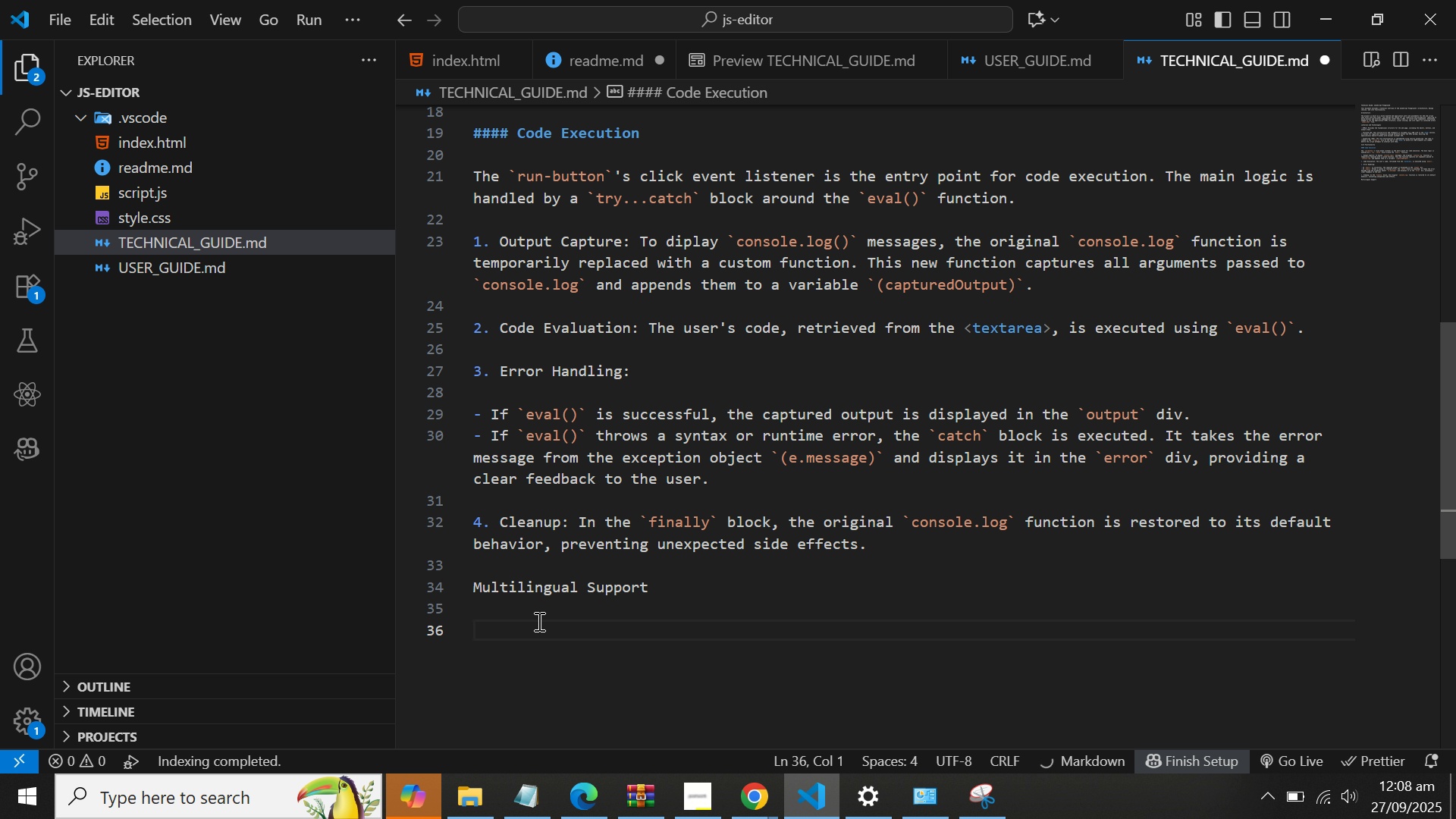 
type(The use intr)
key(Backspace)
key(Backspace)
key(Backspace)
key(Backspace)
key(Backspace)
key(Backspace)
type(er interface)
 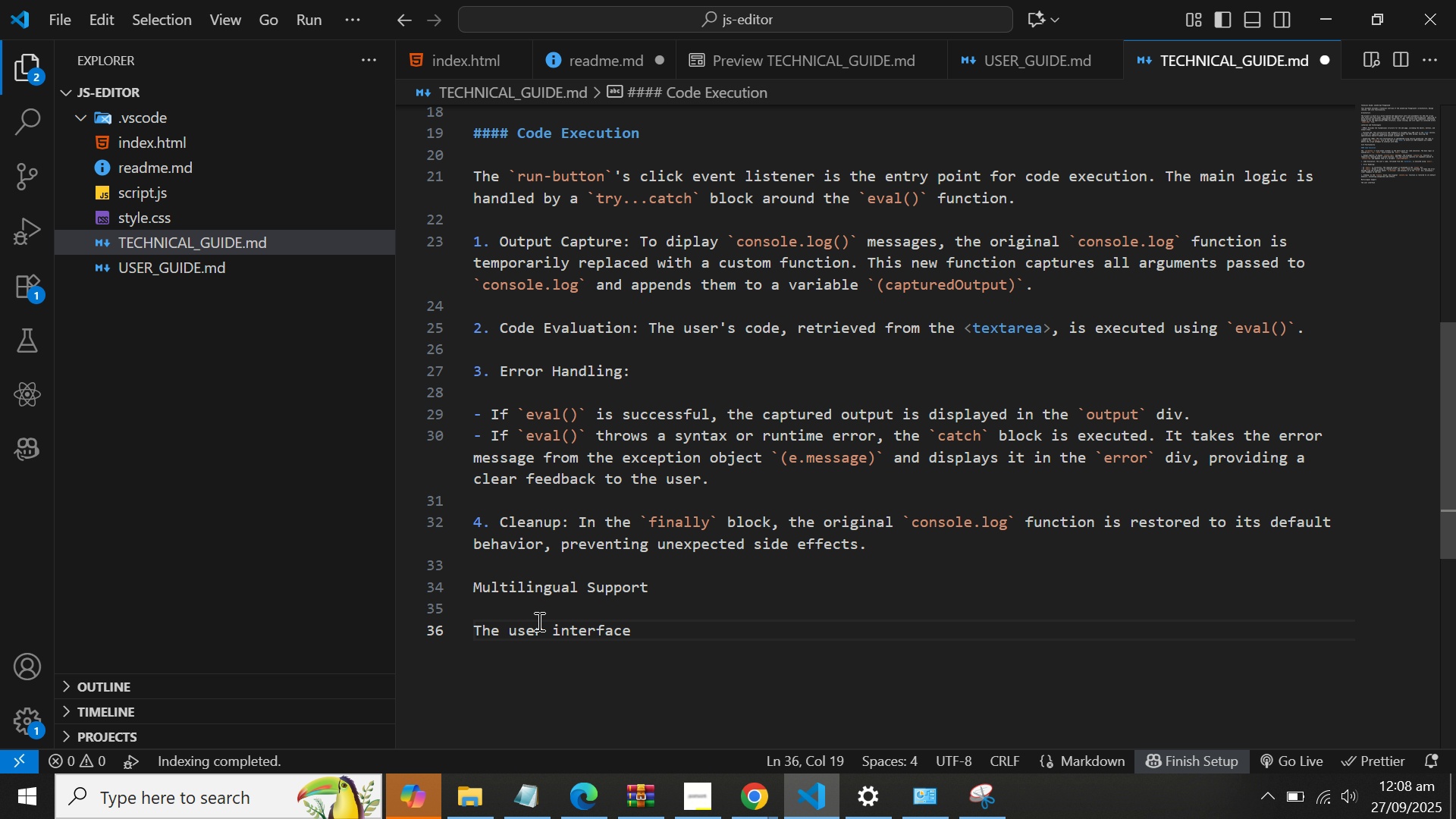 
type( supports multipole)
key(Backspace)
key(Backspace)
key(Backspace)
type(le language )
key(Backspace)
type(s through a dun)
key(Backspace)
key(Backspace)
key(Backspace)
type(simple )
key(Backspace)
type( dictionary-based approachg)
key(Backspace)
key(Backspace)
type(h. A JavaScript object ()
key(Backspace)
type(`(translations)
 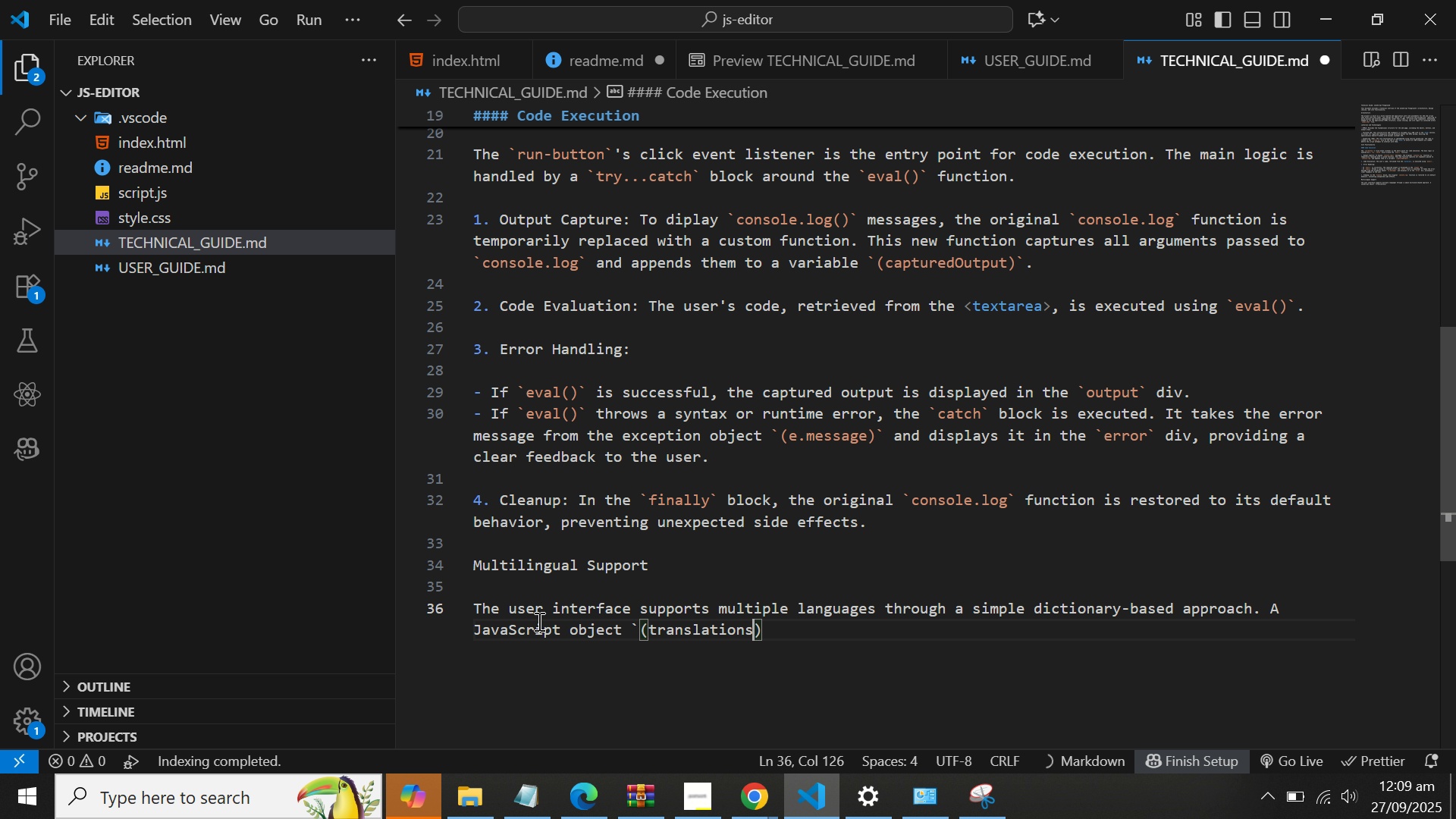 
 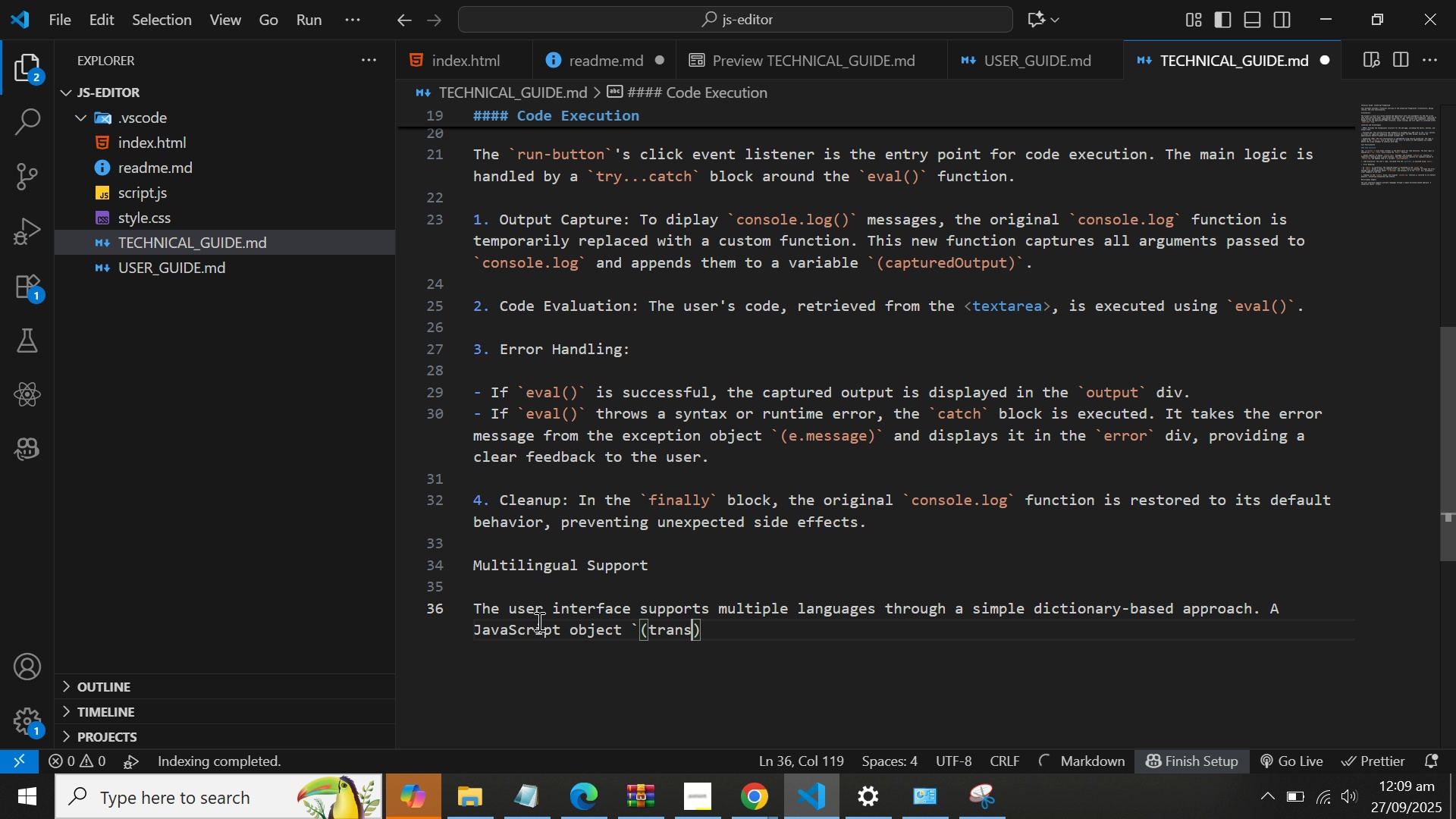 
key(ArrowRight)
 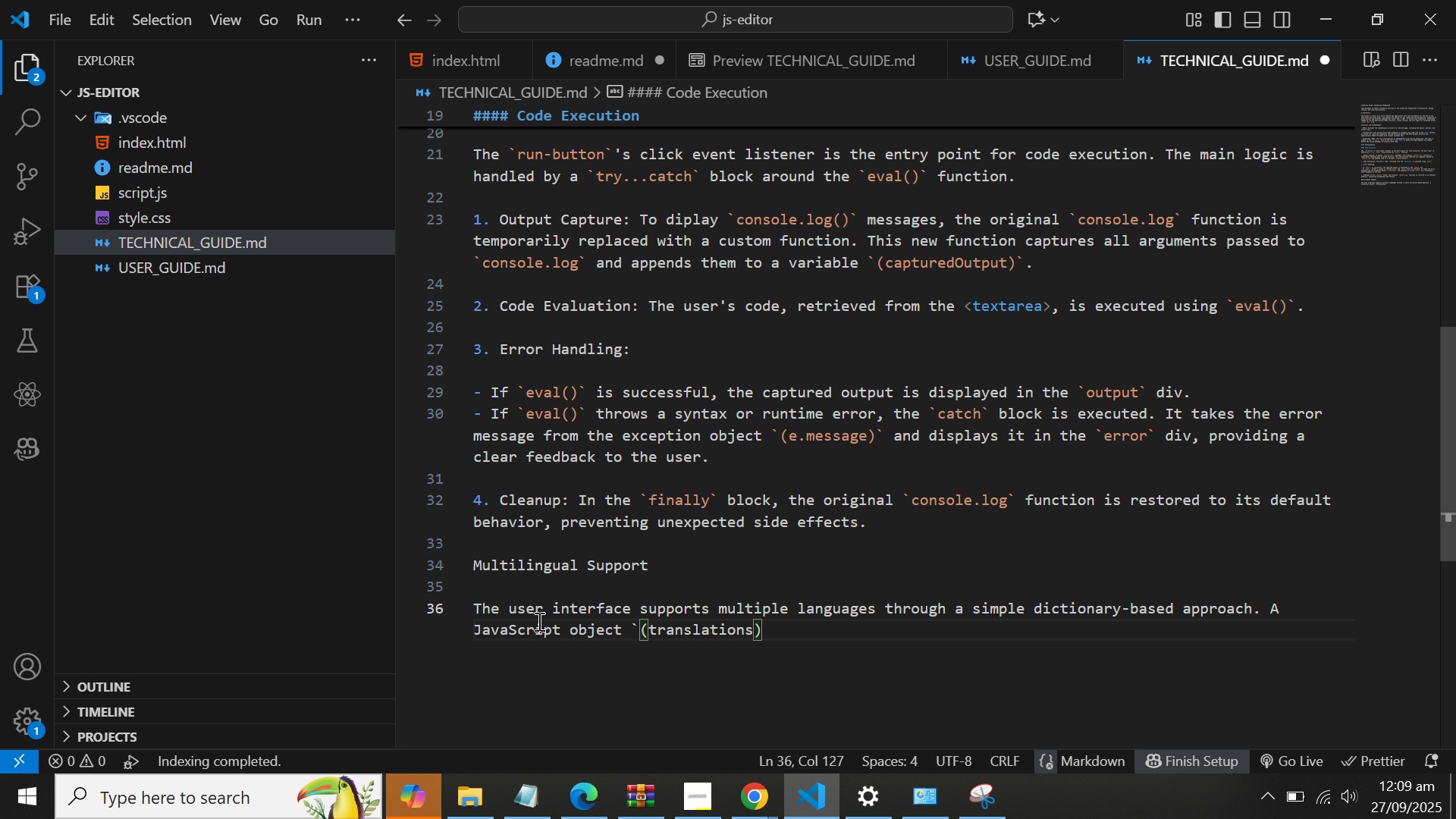 
key(Backquote)
 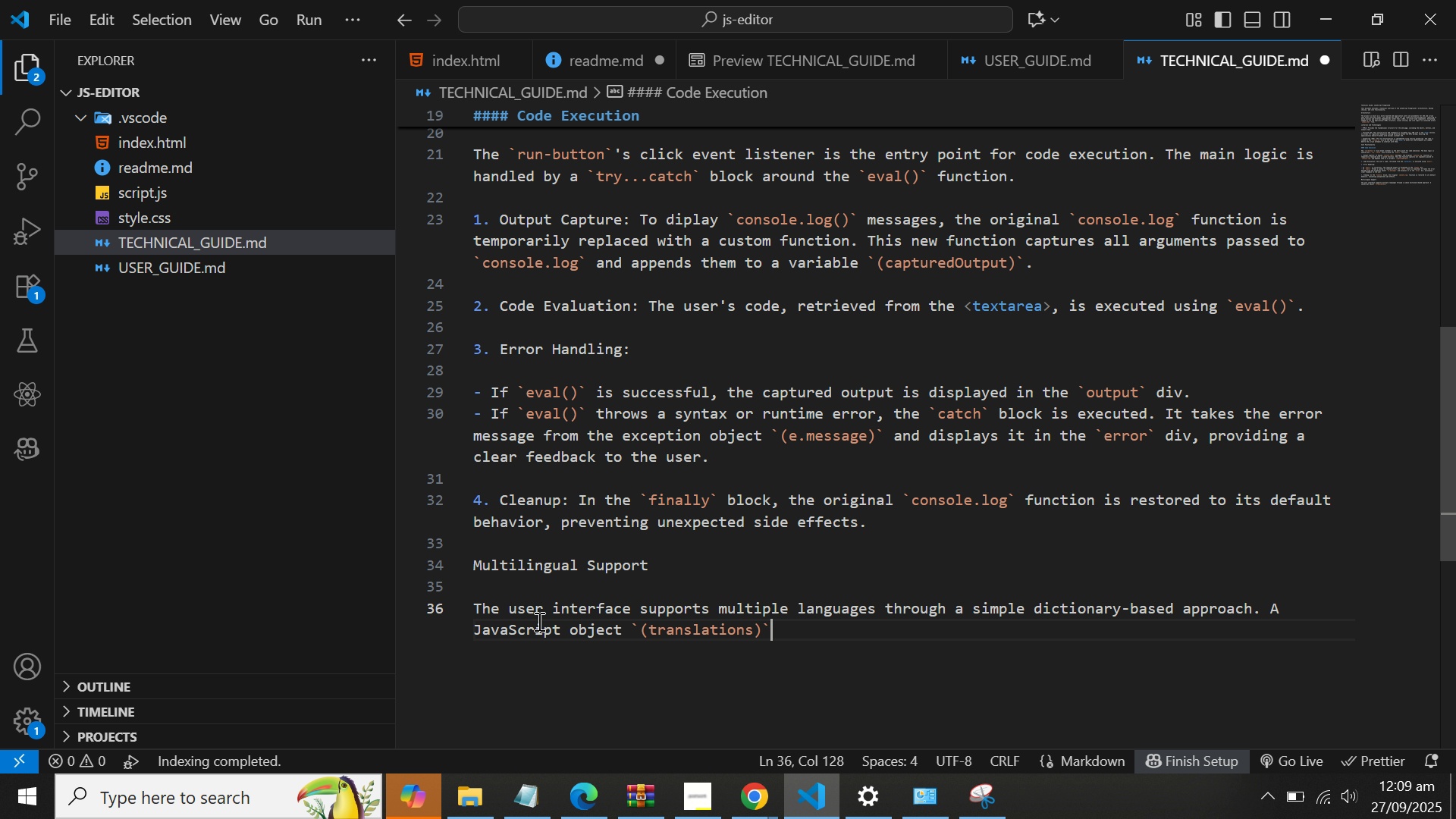 
wait(11.94)
 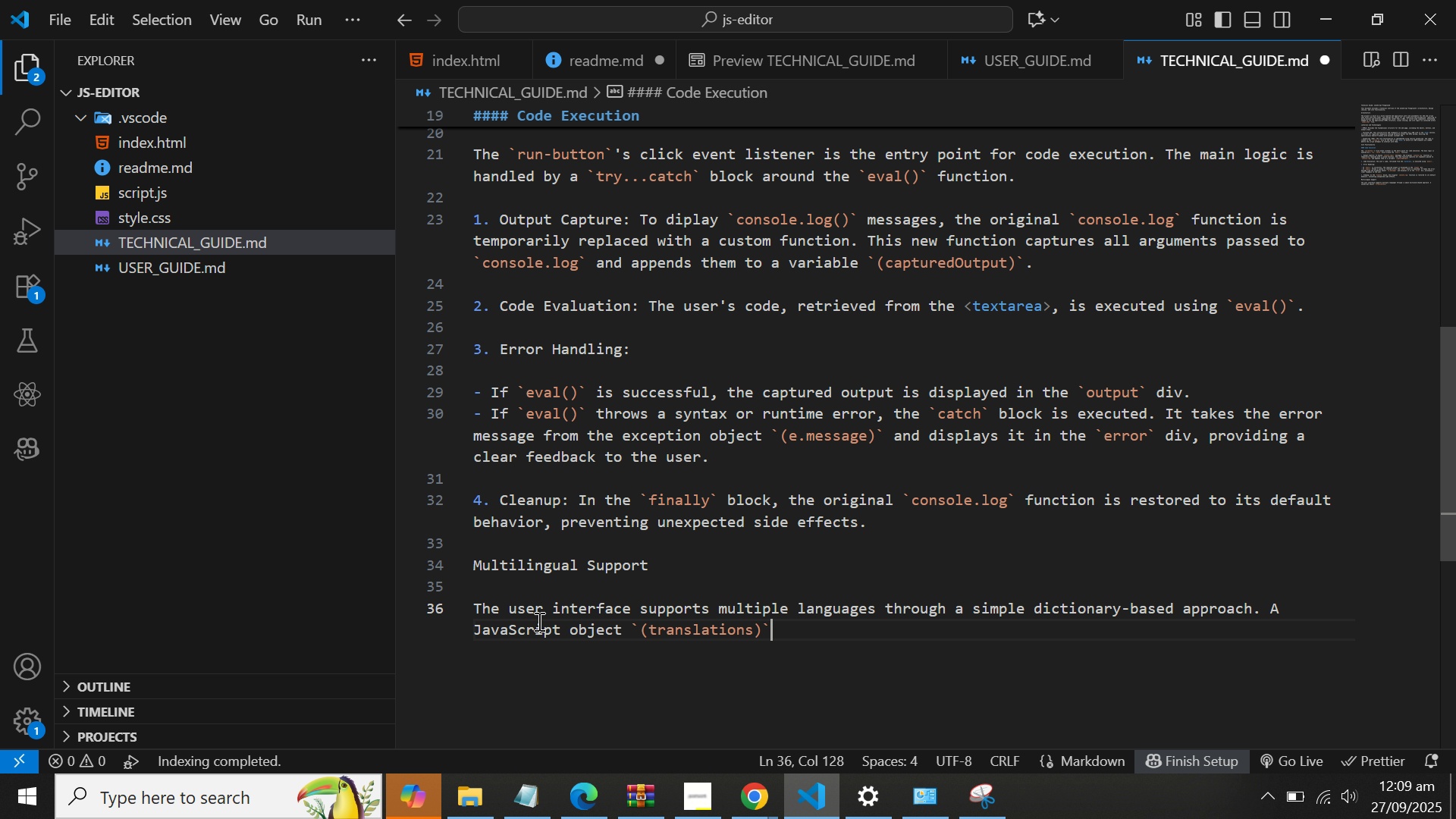 
type( stores UI text in different langauages. An event listener)
 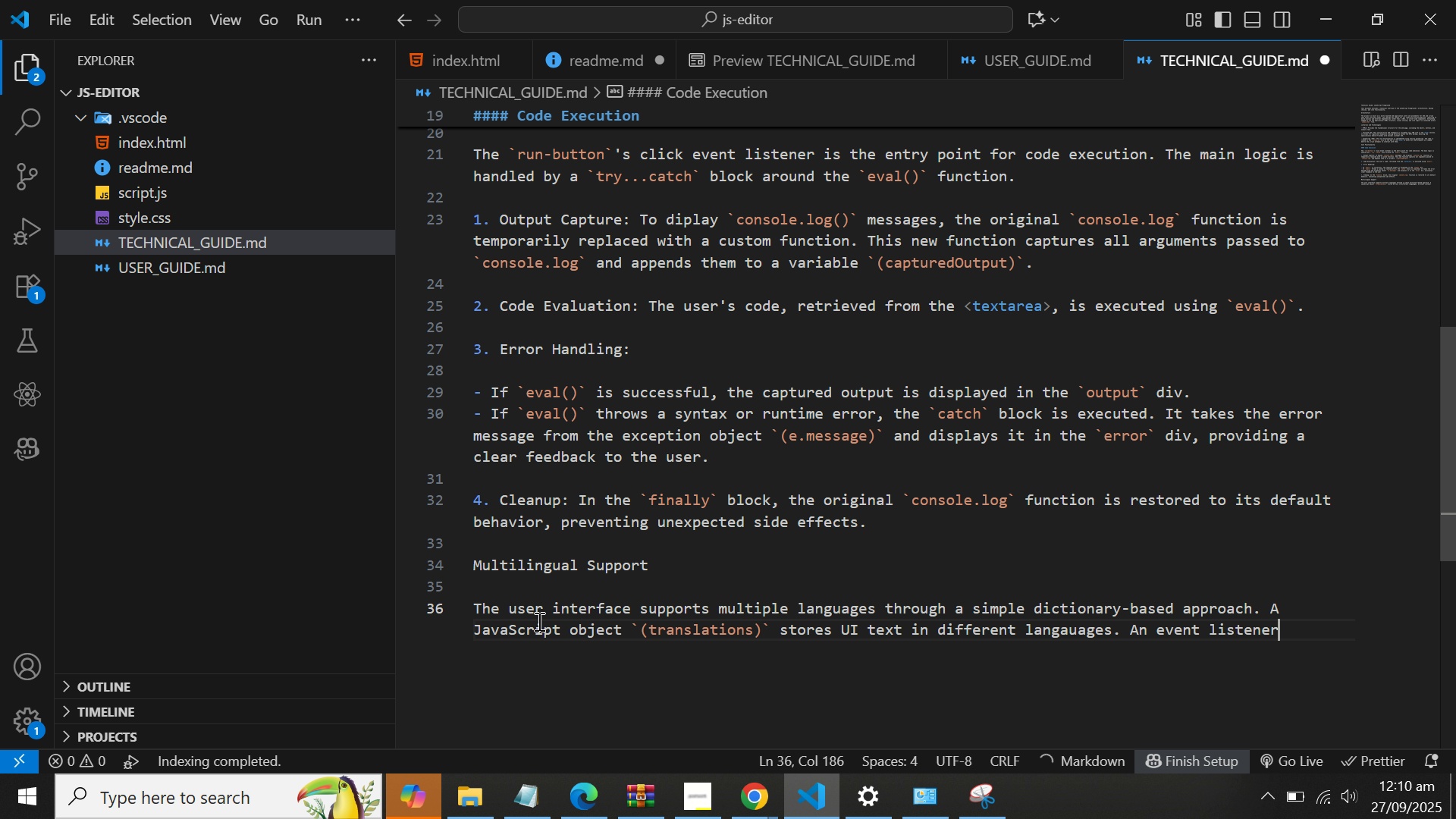 
type( on the lang)
 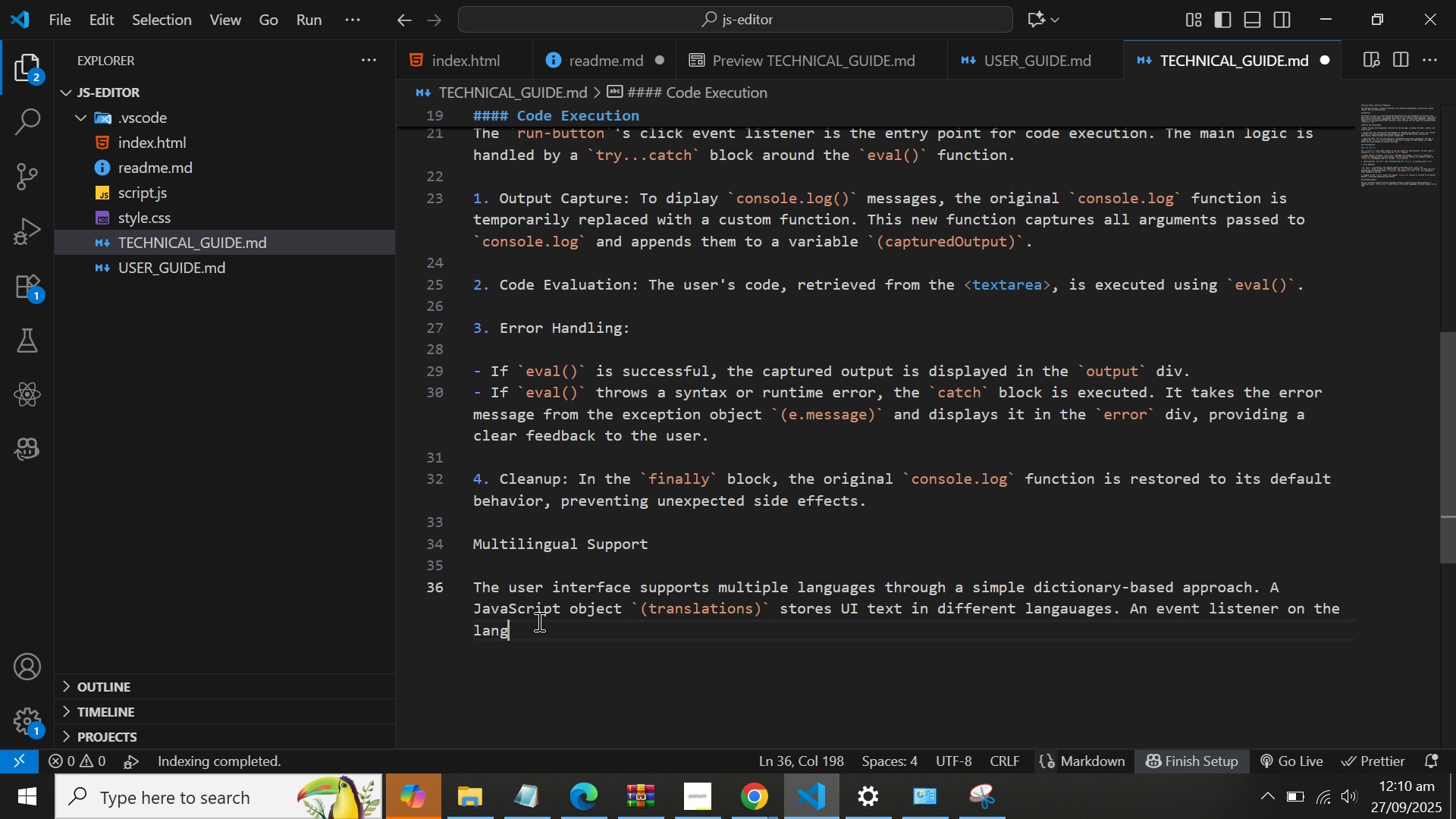 
key(ArrowLeft)
 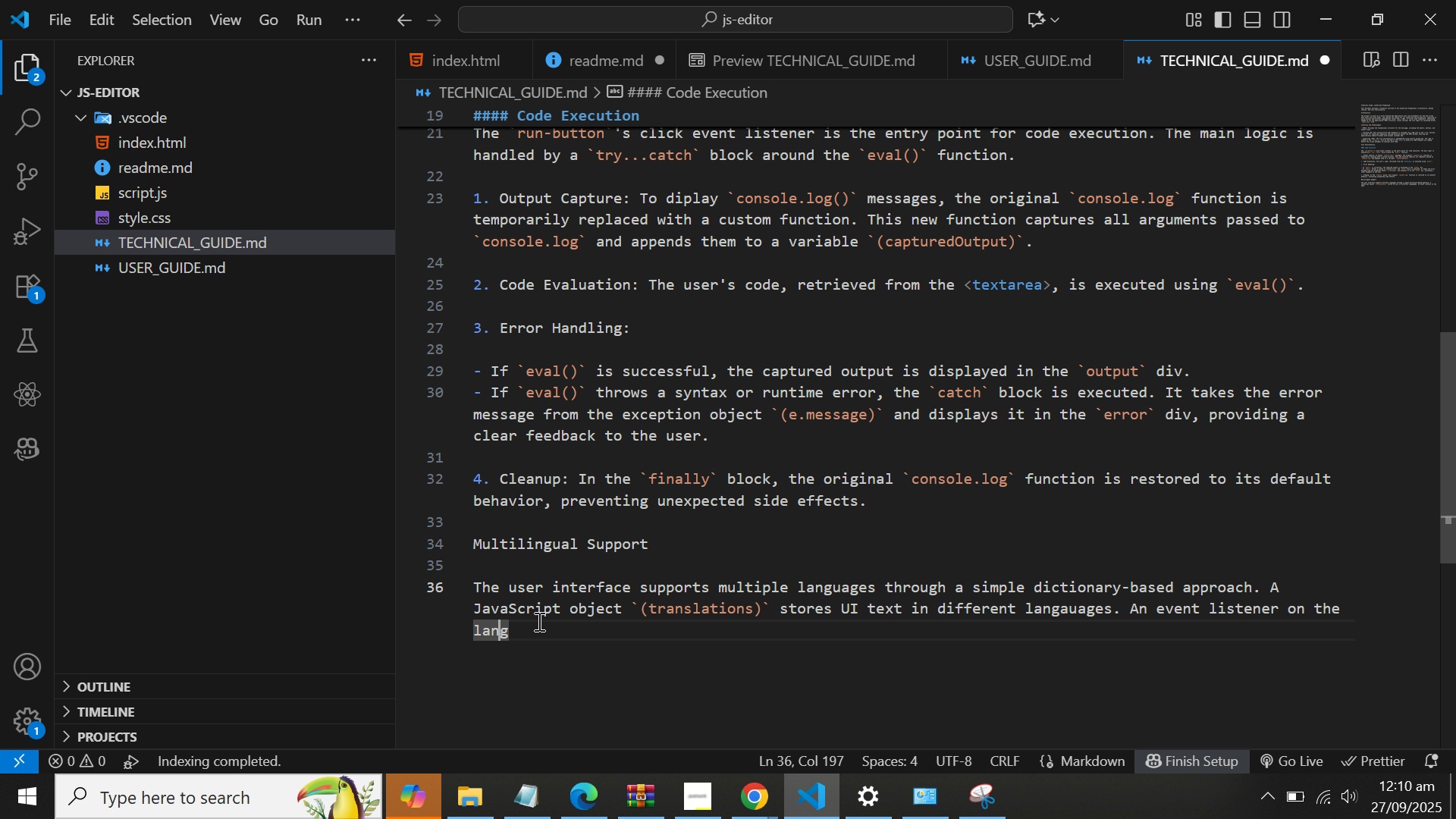 
key(ArrowLeft)
 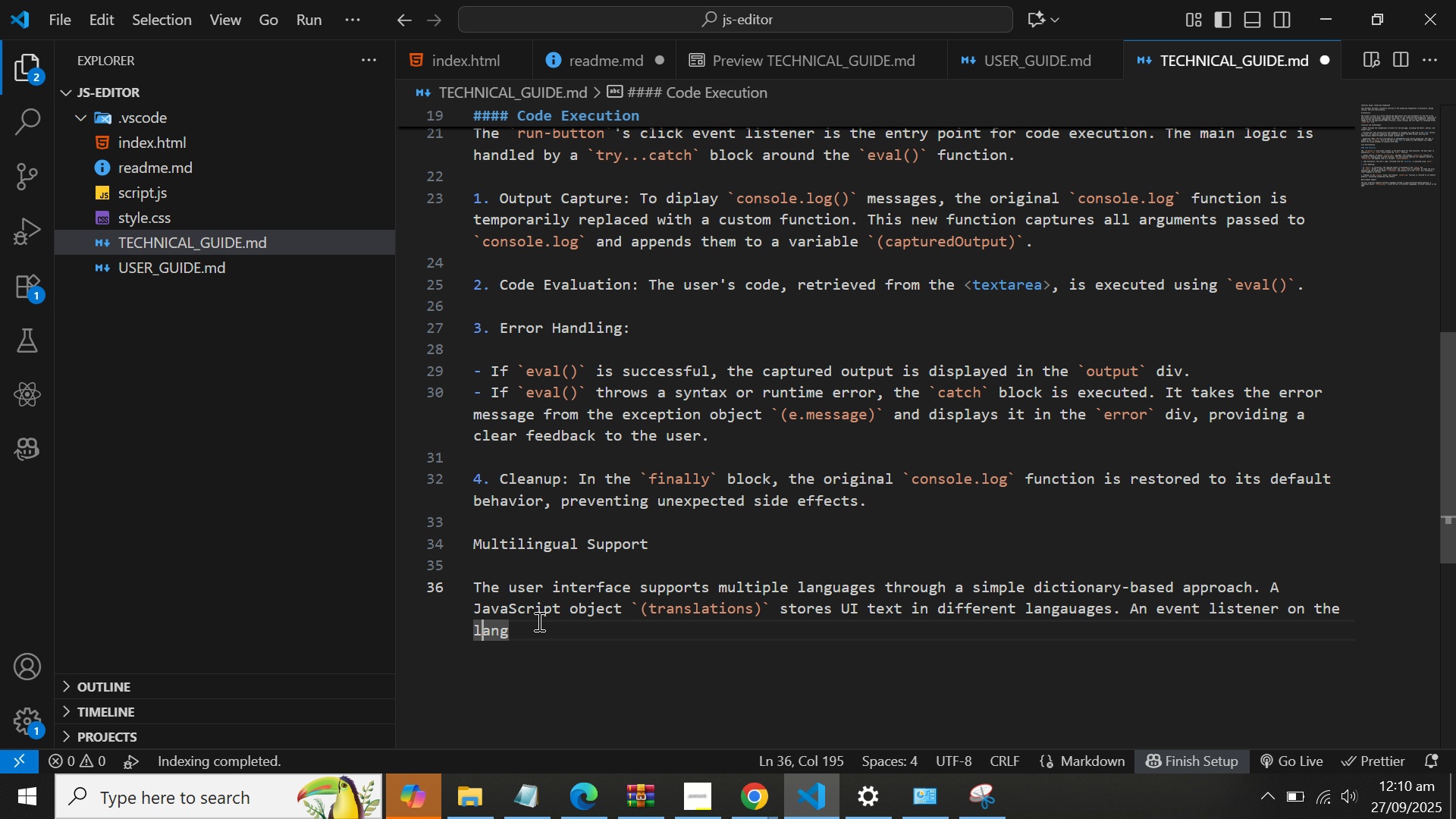 
key(ArrowLeft)
 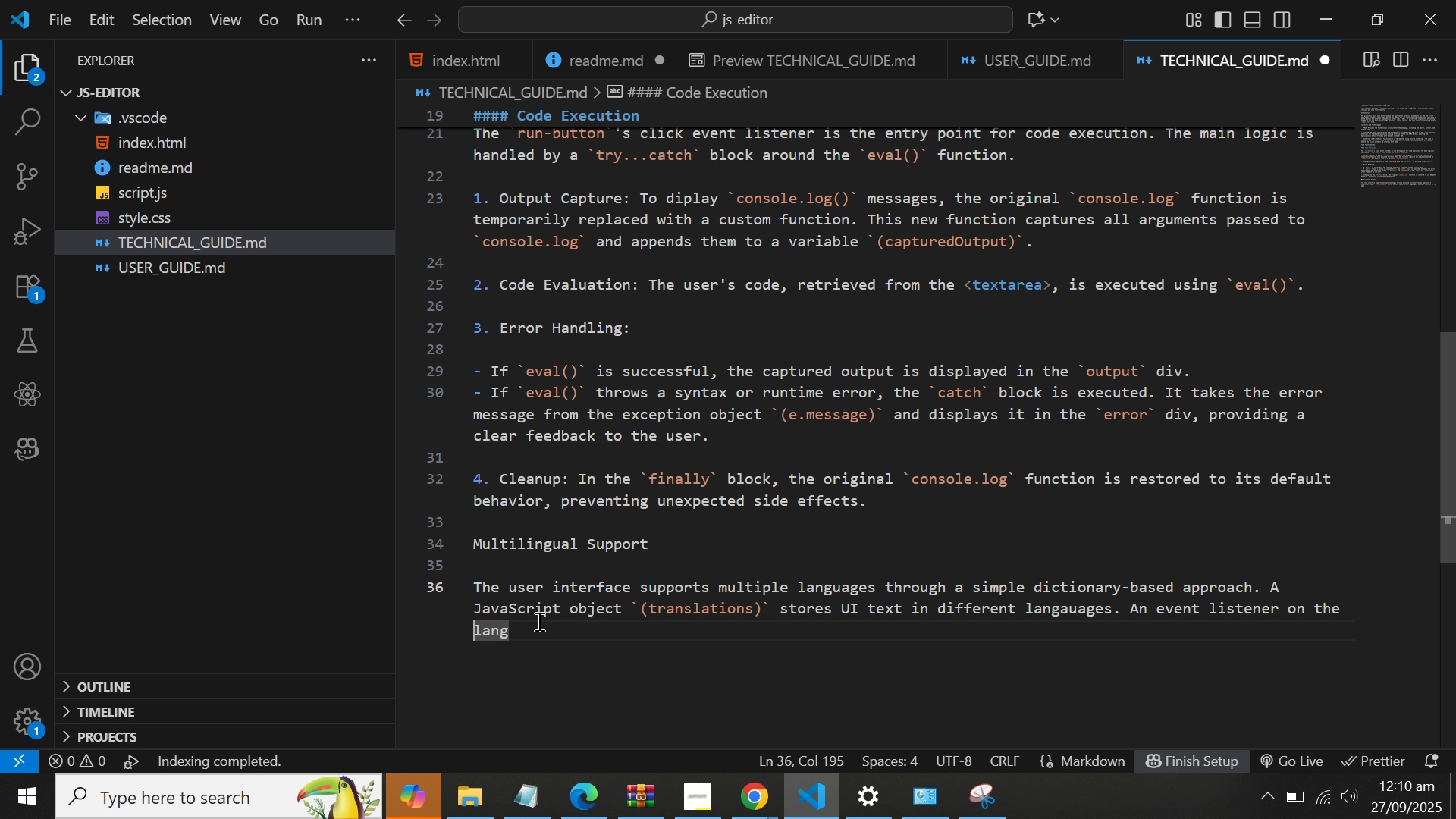 
key(ArrowLeft)
 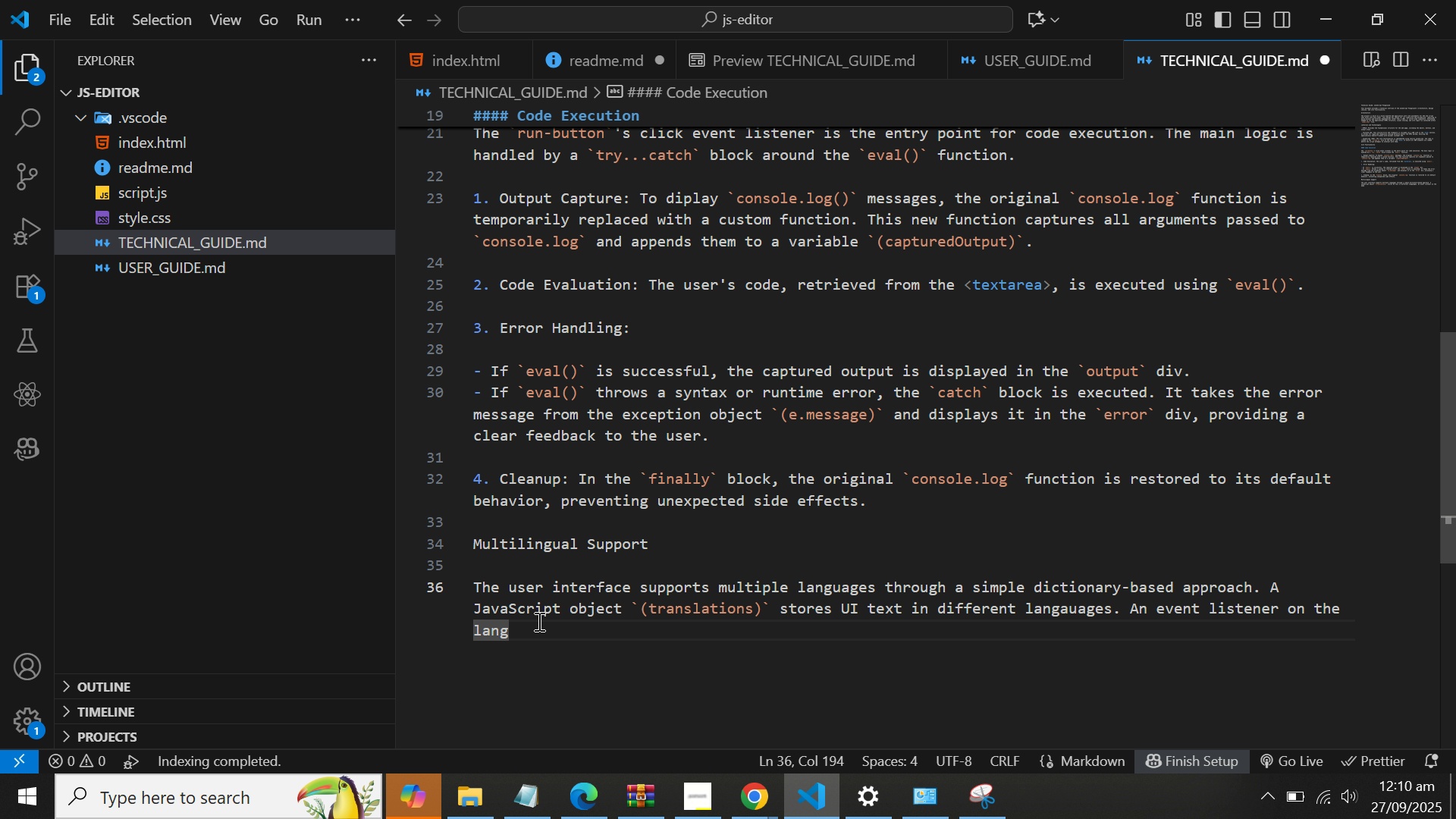 
key(Backquote)
 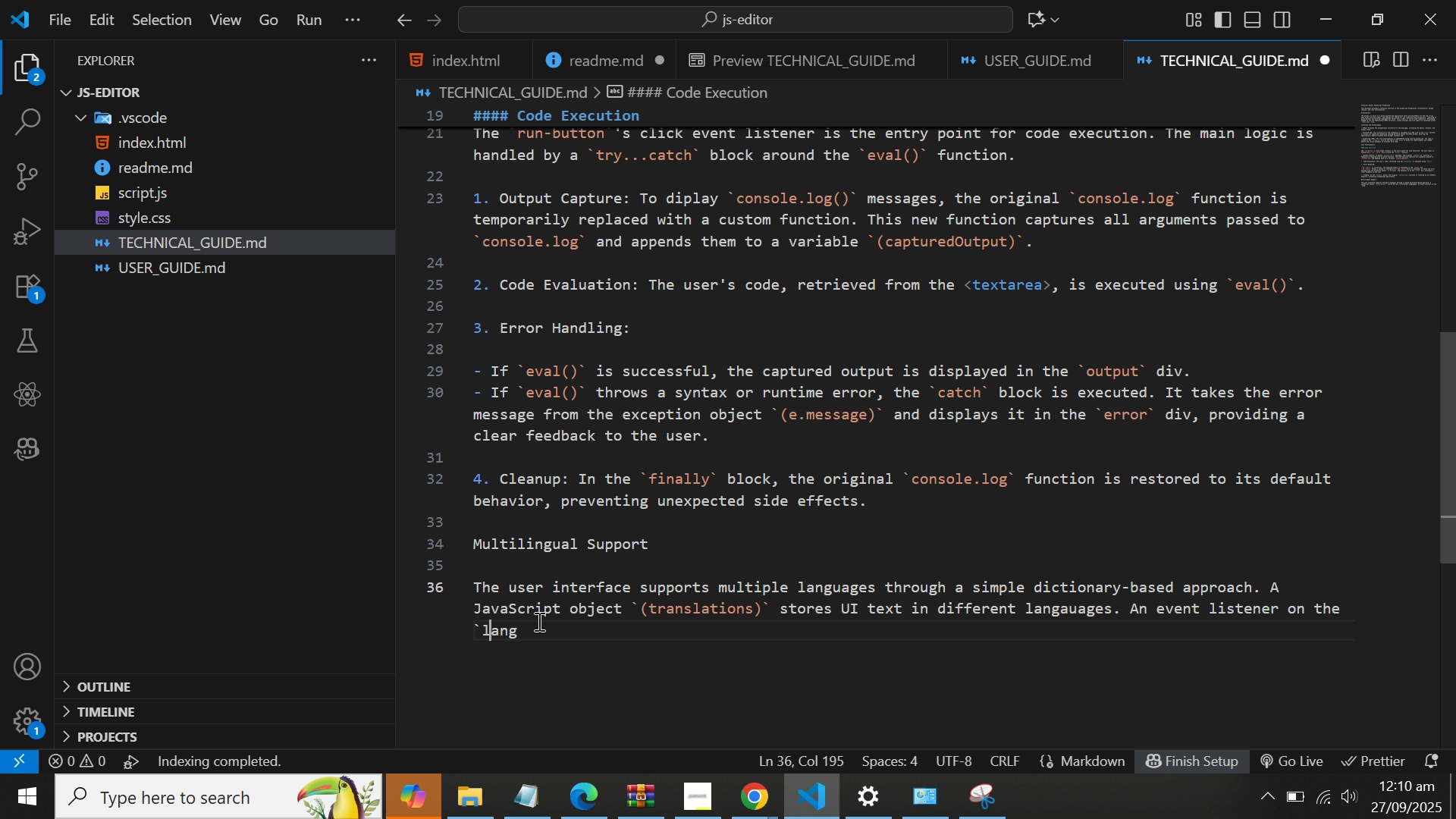 
key(ArrowRight)
 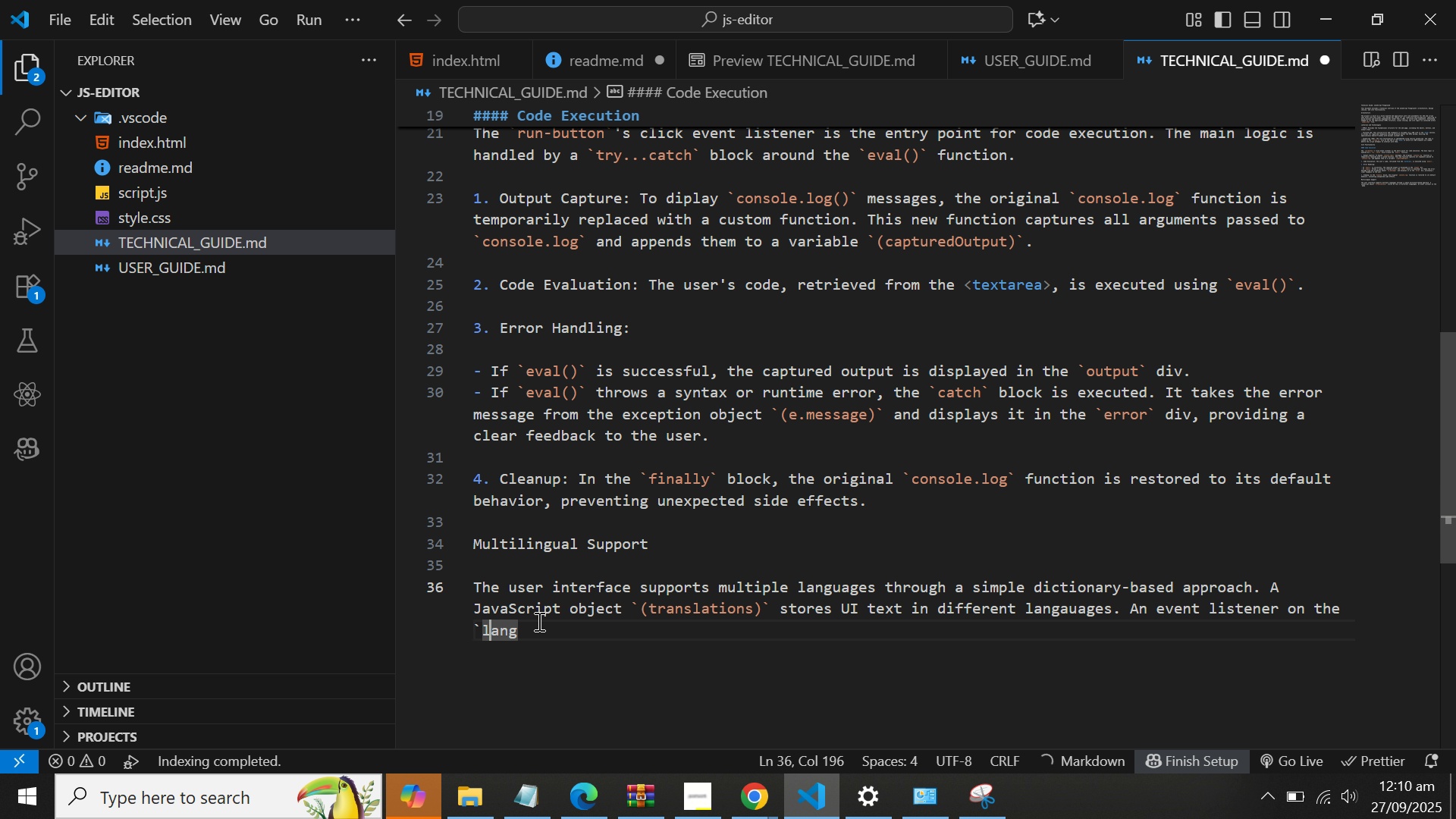 
key(ArrowRight)
 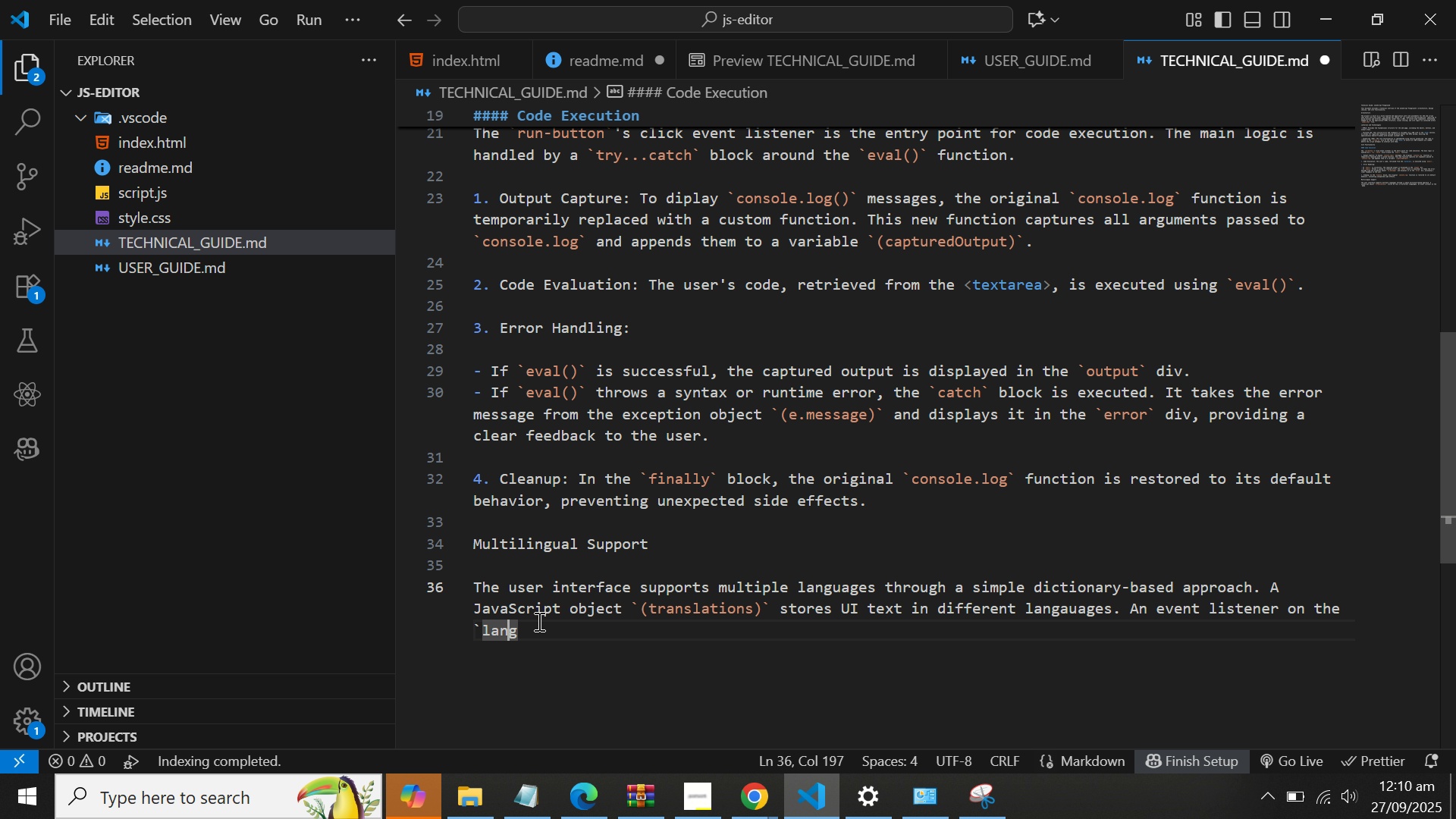 
key(ArrowRight)
 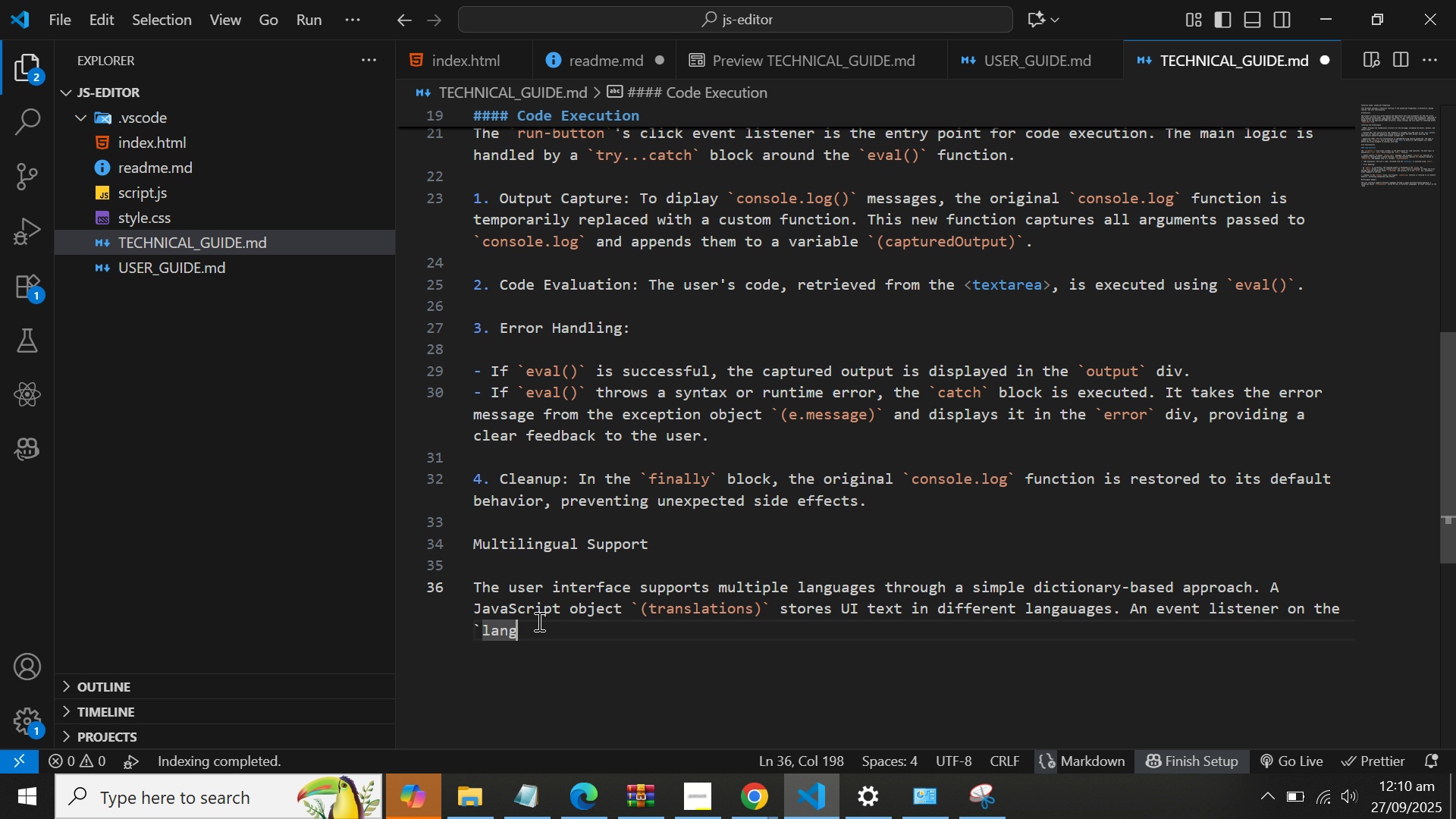 
key(ArrowRight)
 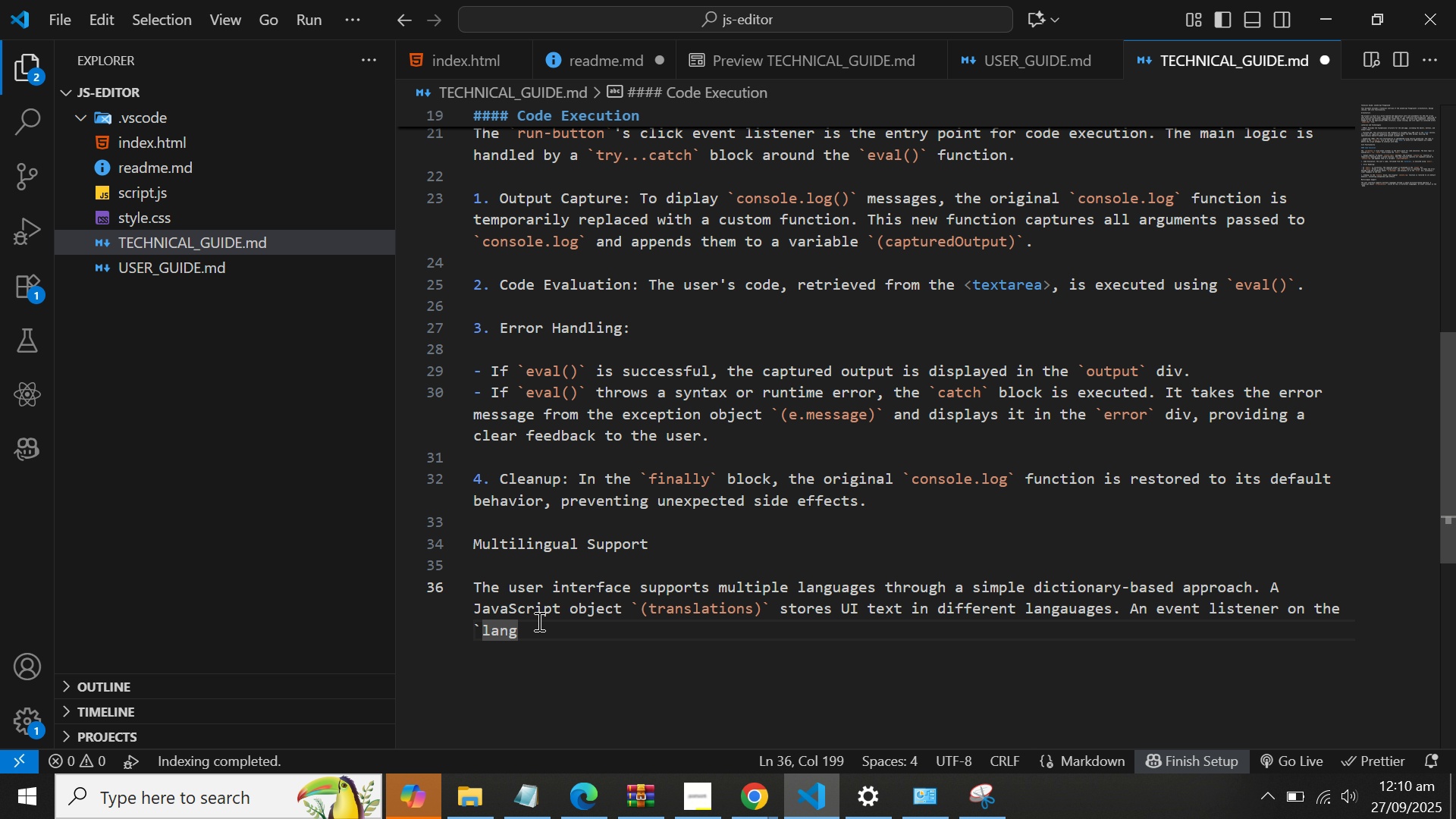 
type(uage-)
 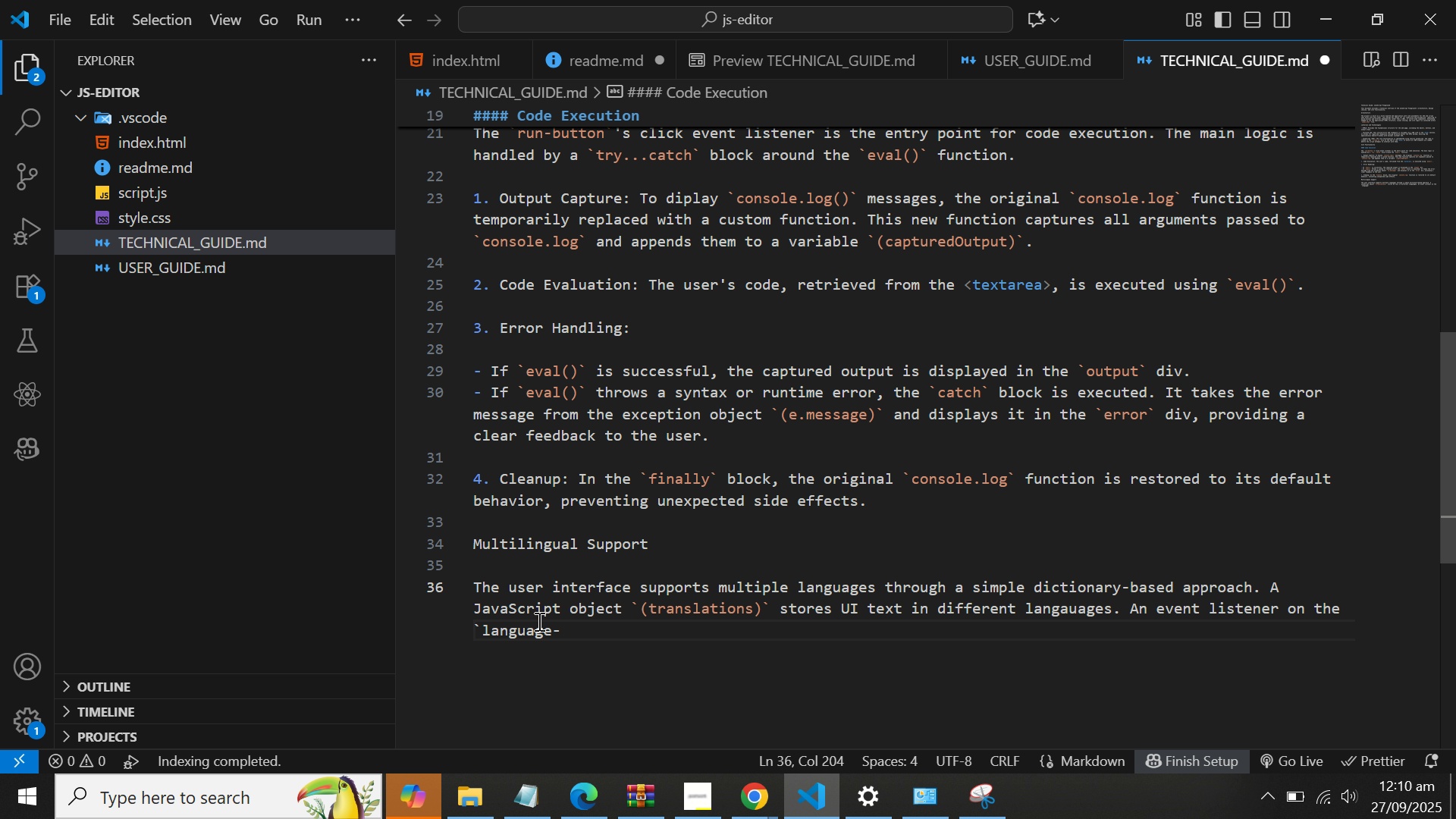 
wait(7.36)
 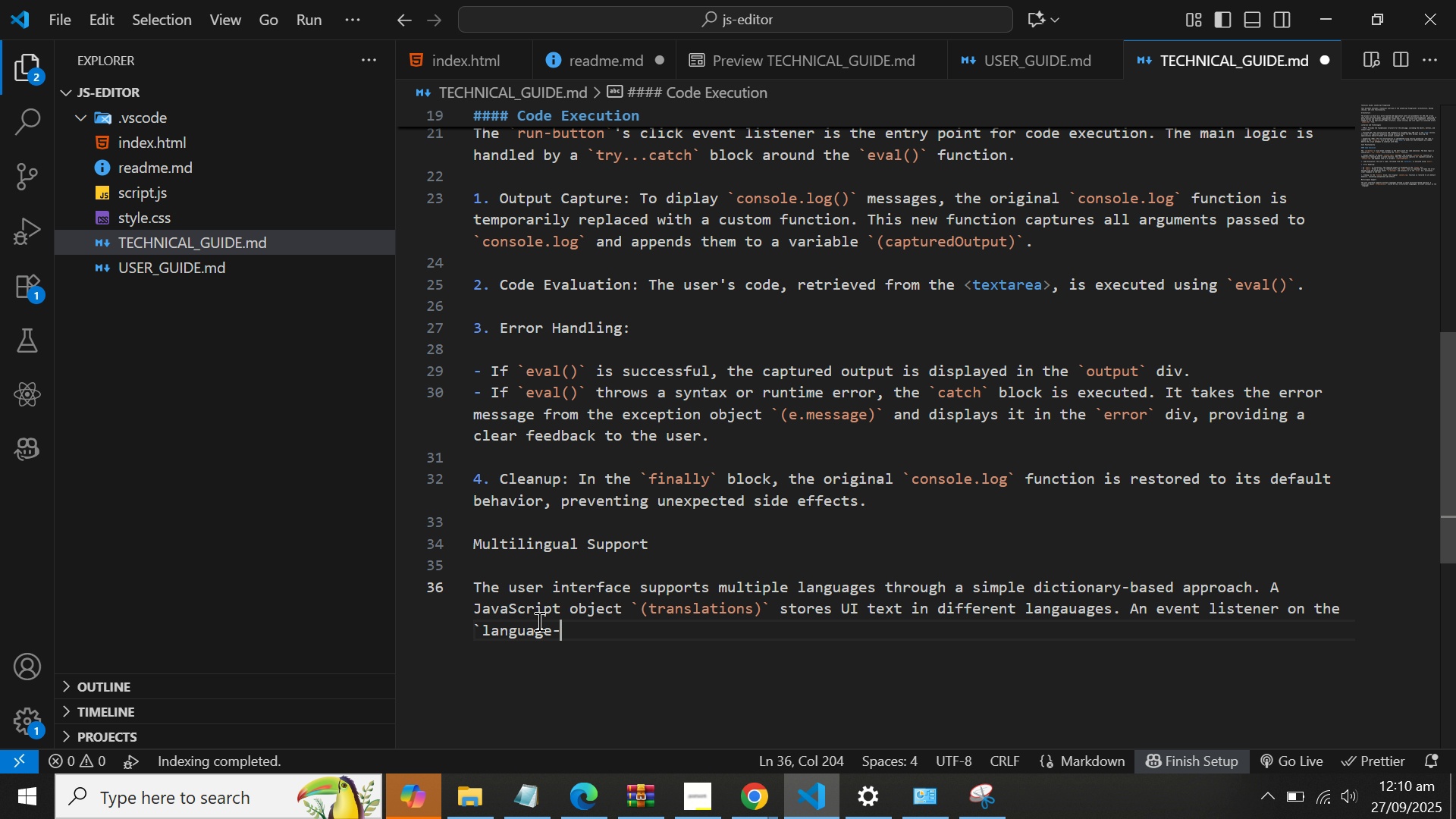 
type(switcher`)
 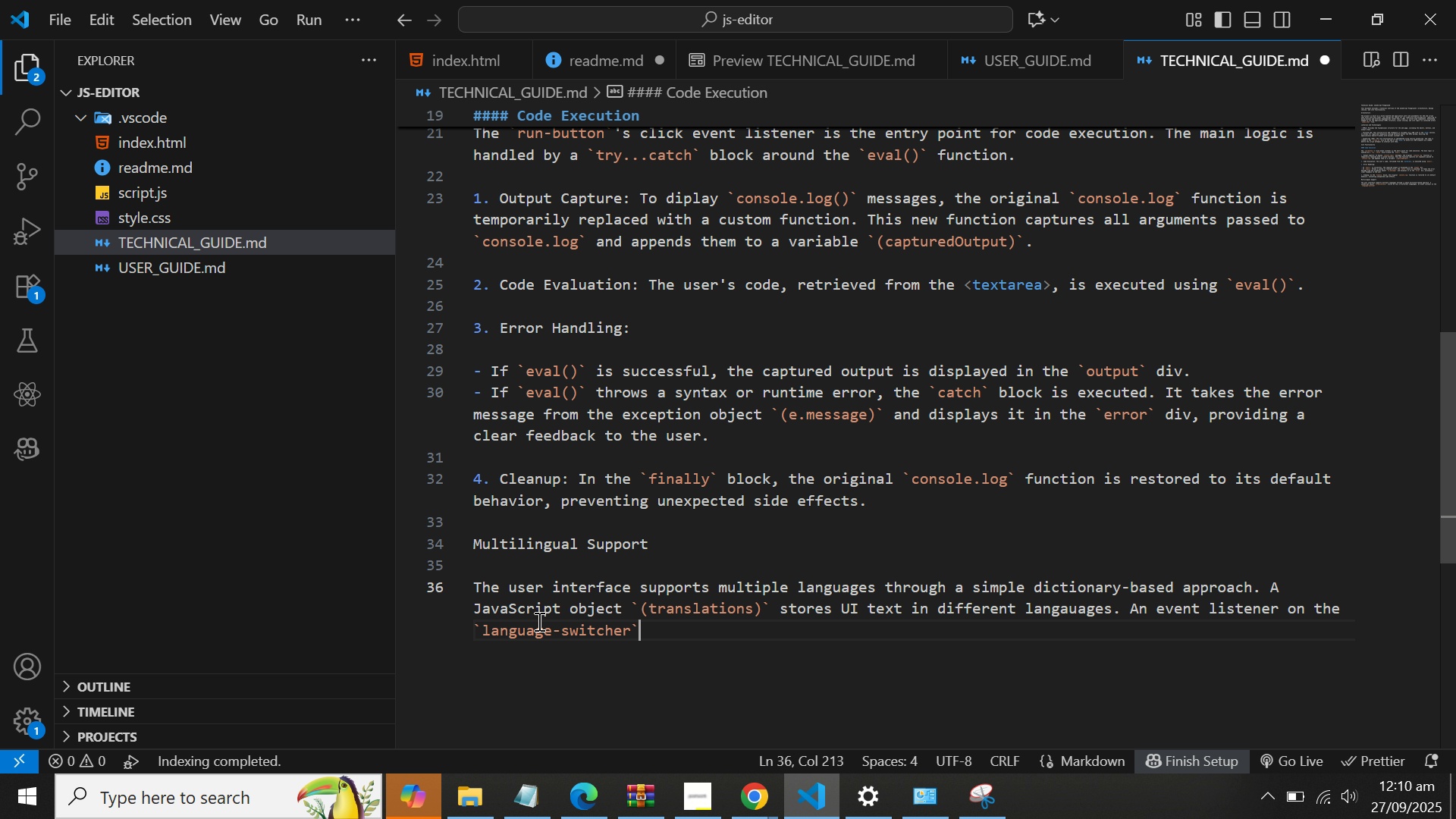 
wait(17.03)
 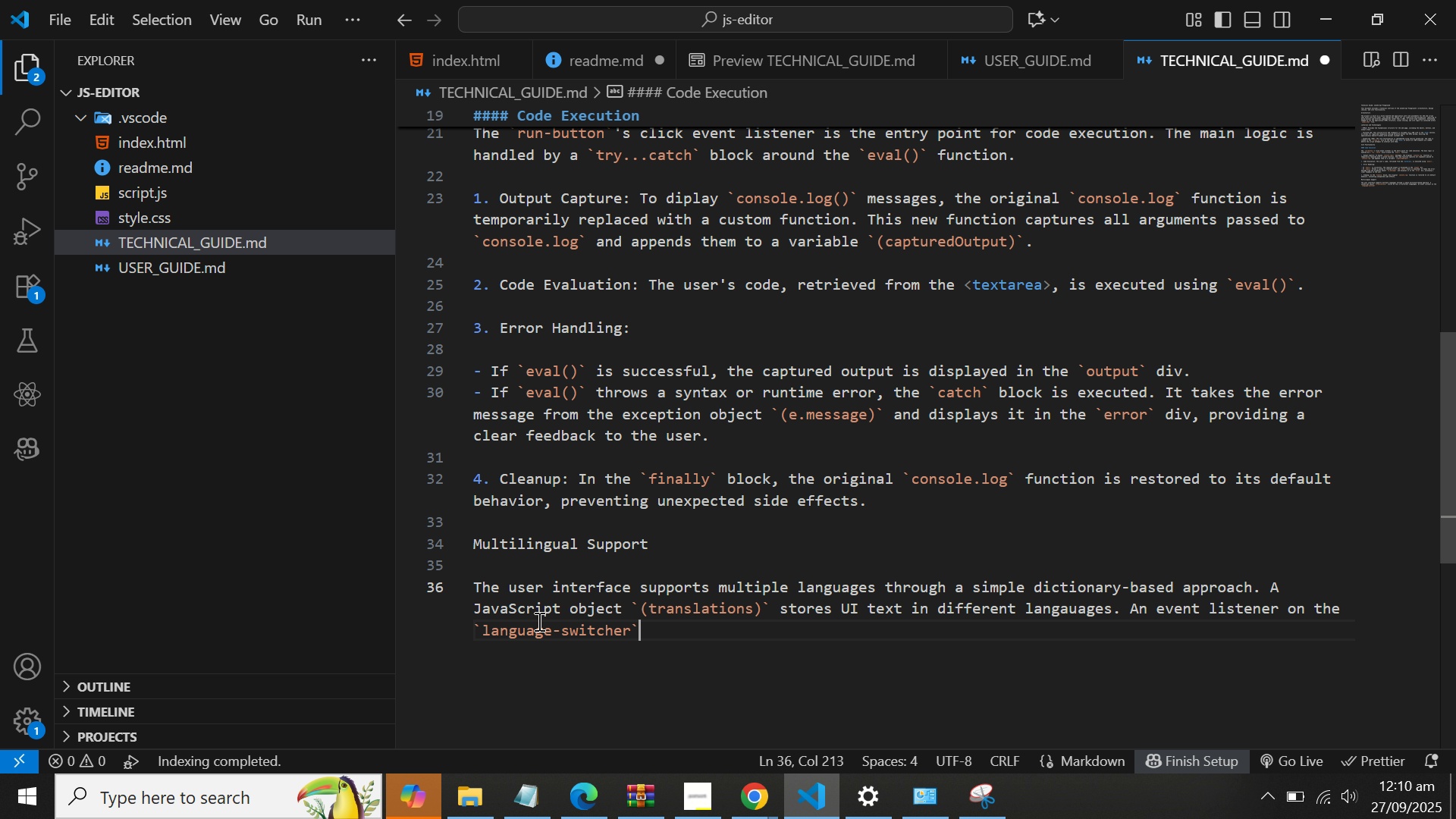 
type( dow)
key(Backspace)
key(Backspace)
type(ropdown triggers )
 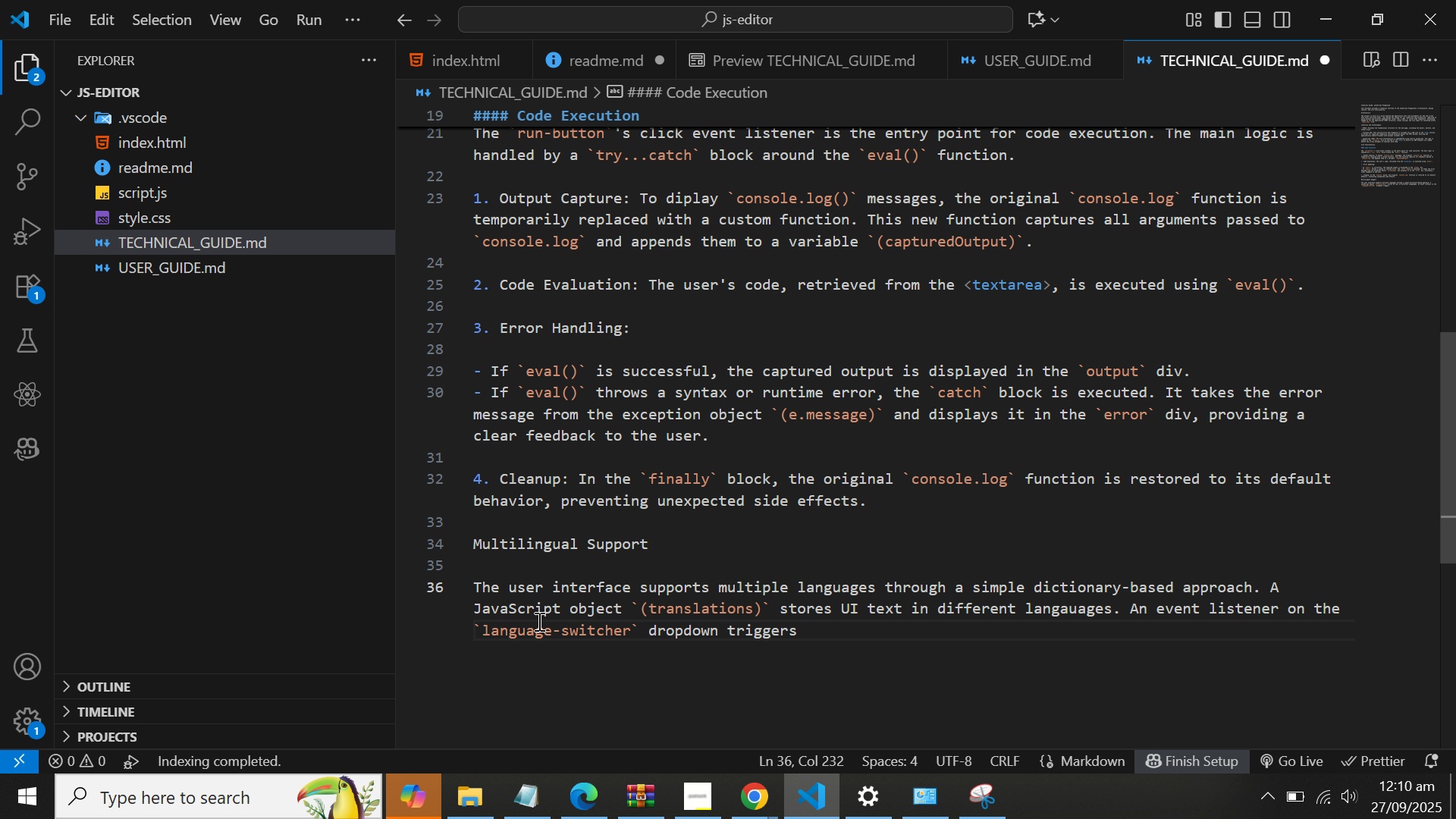 
wait(5.71)
 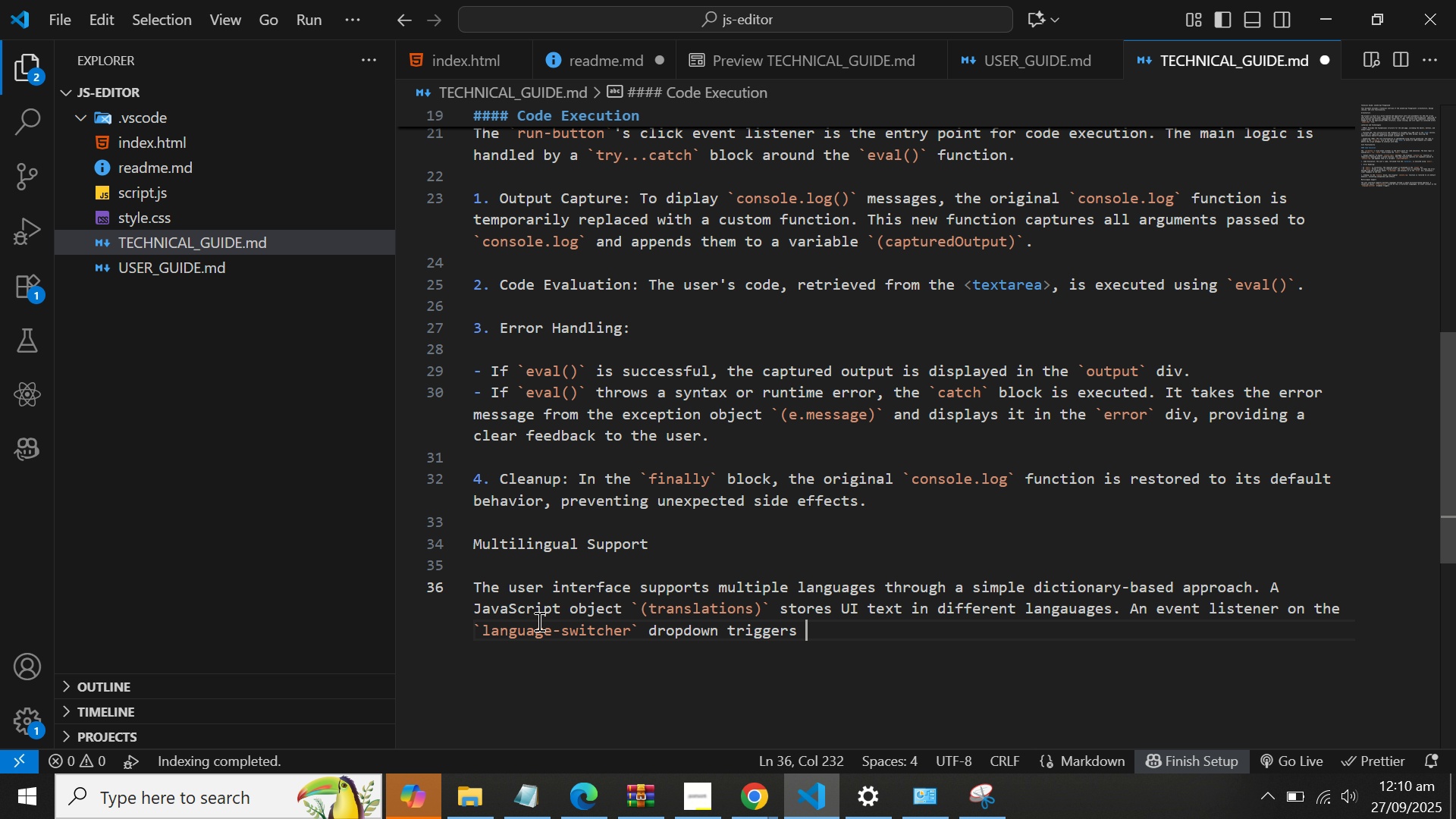 
type(the updateKLa)
key(Backspace)
key(Backspace)
key(Backspace)
type(Language()`)
 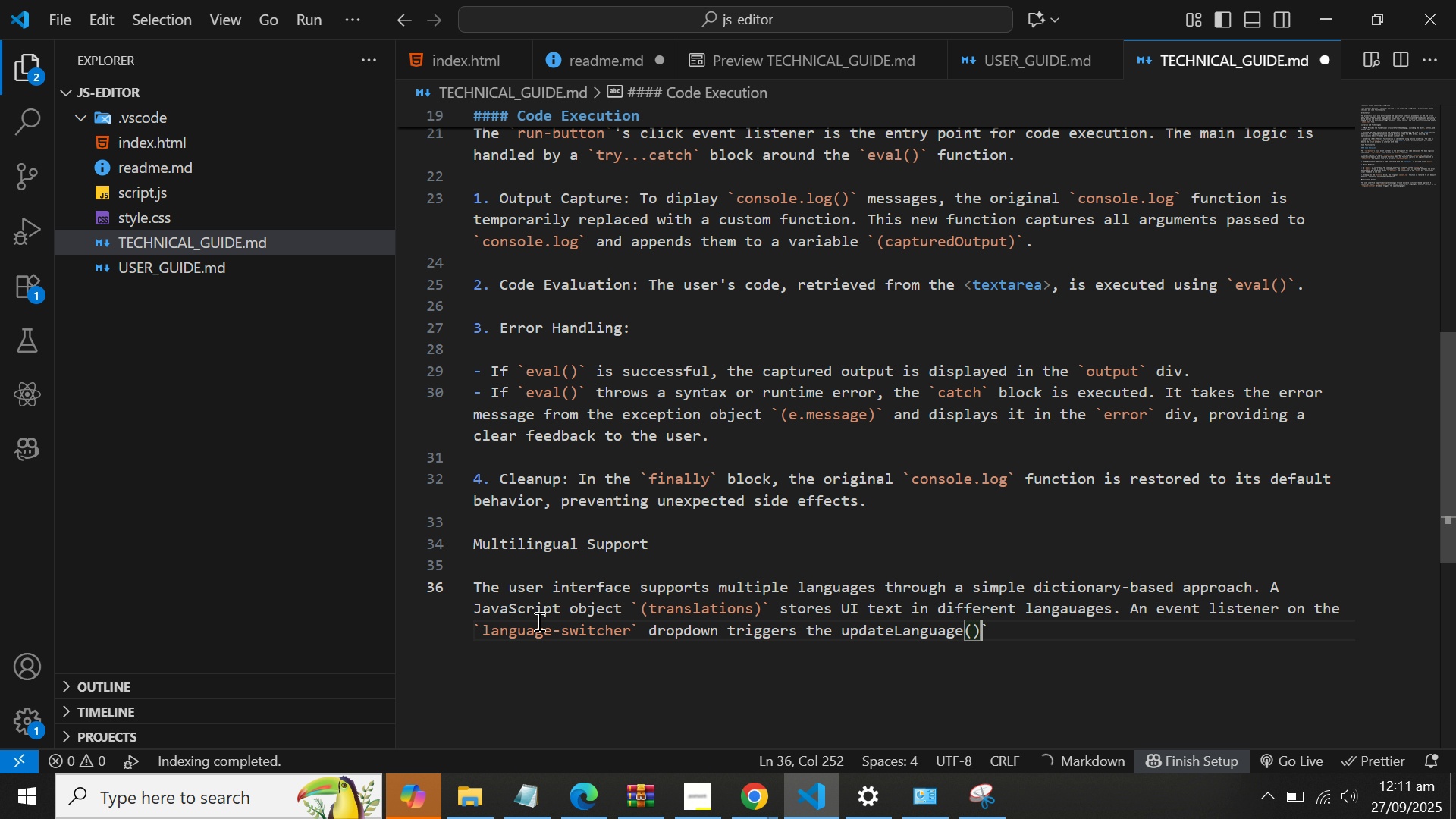 
 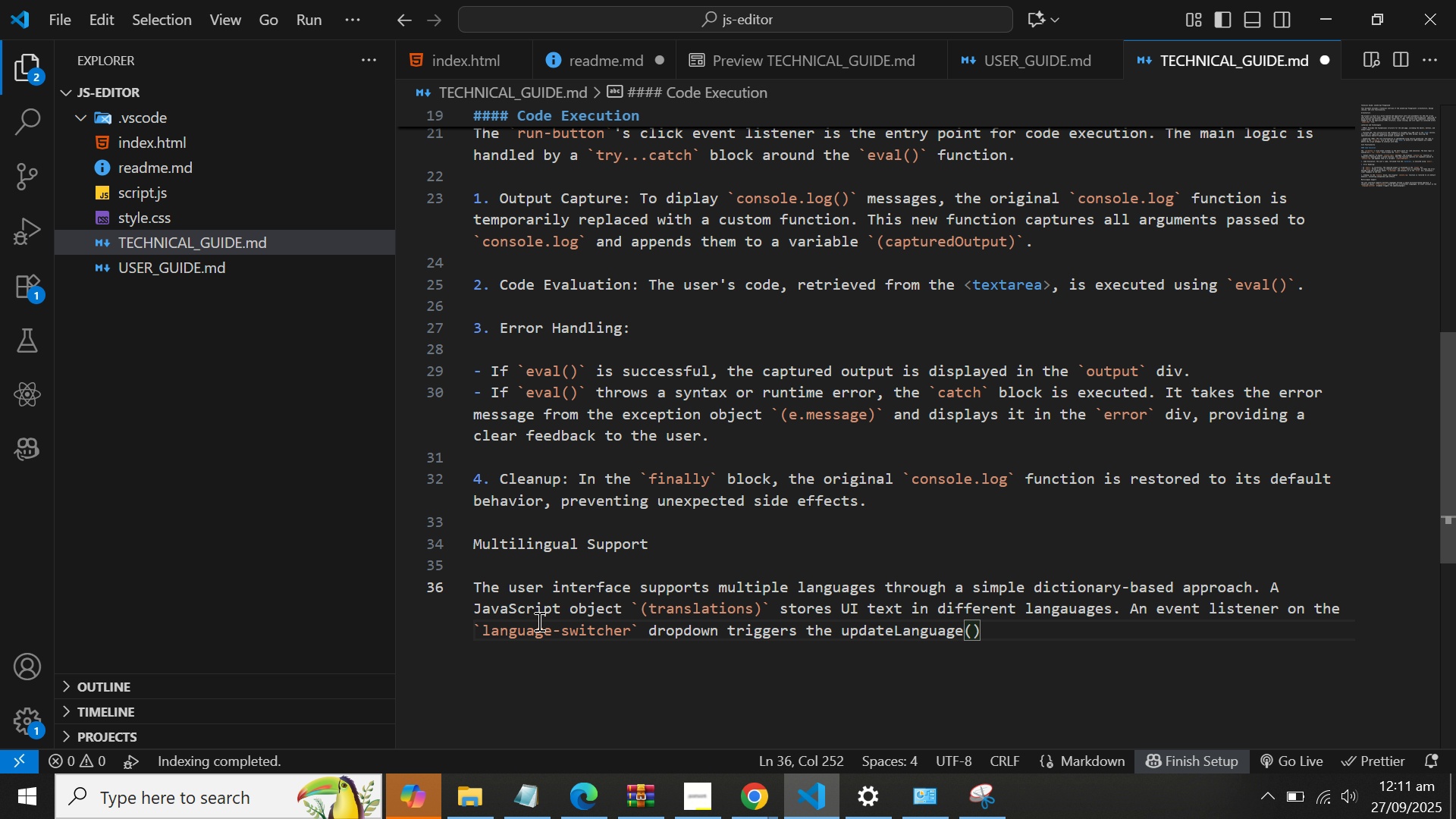 
hold_key(key=ArrowLeft, duration=0.87)
 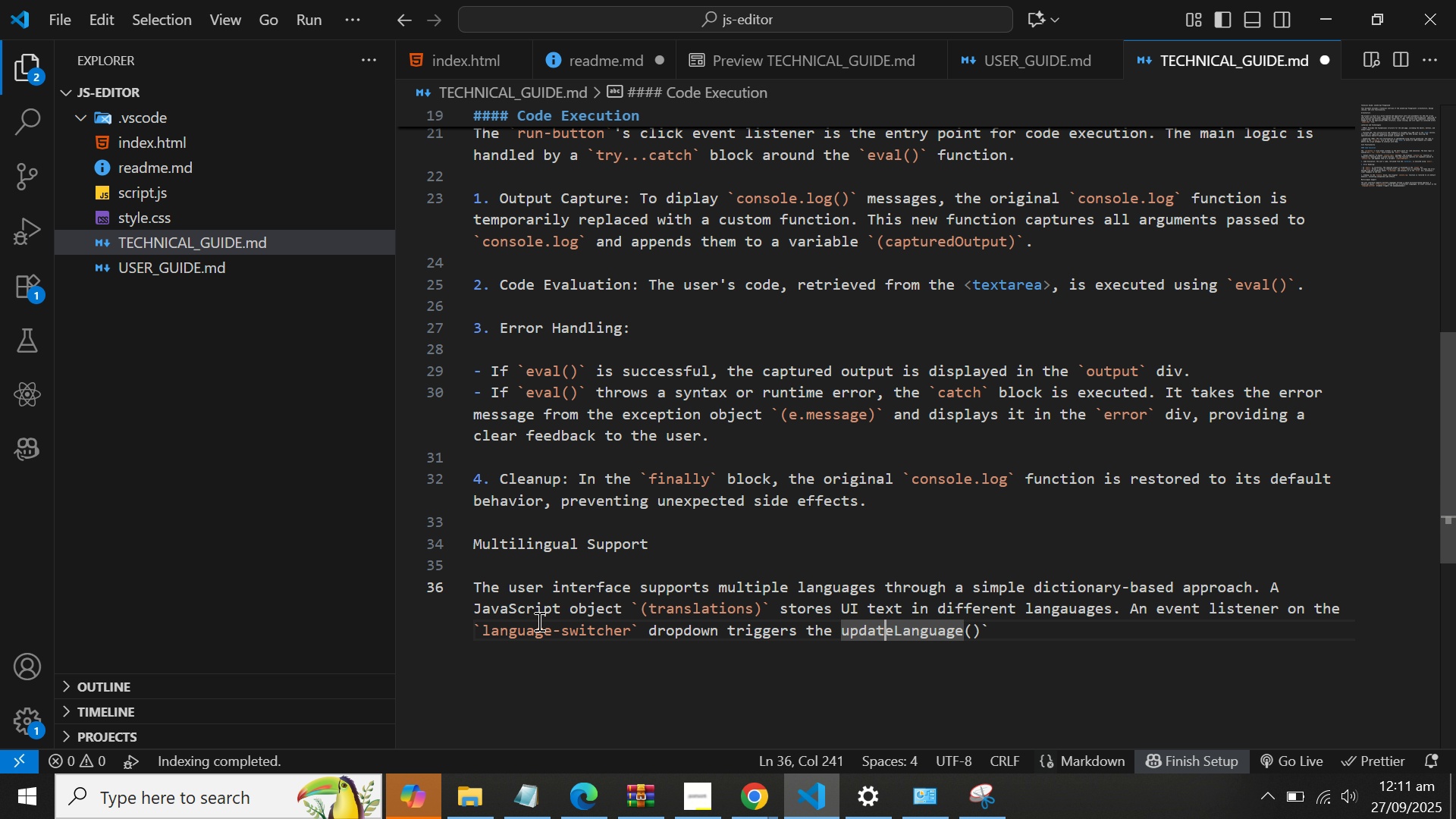 
key(ArrowLeft)
 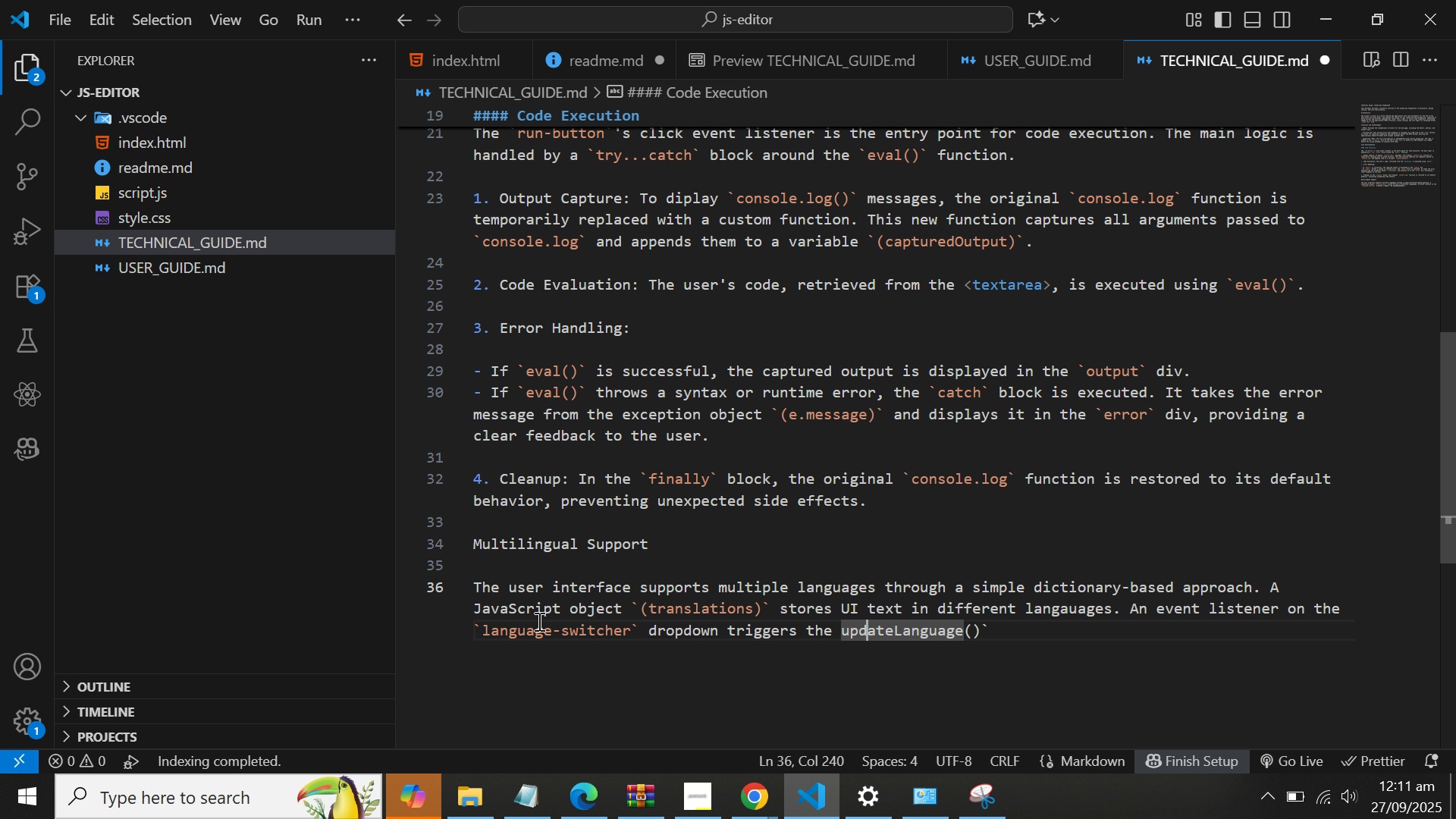 
key(ArrowLeft)
 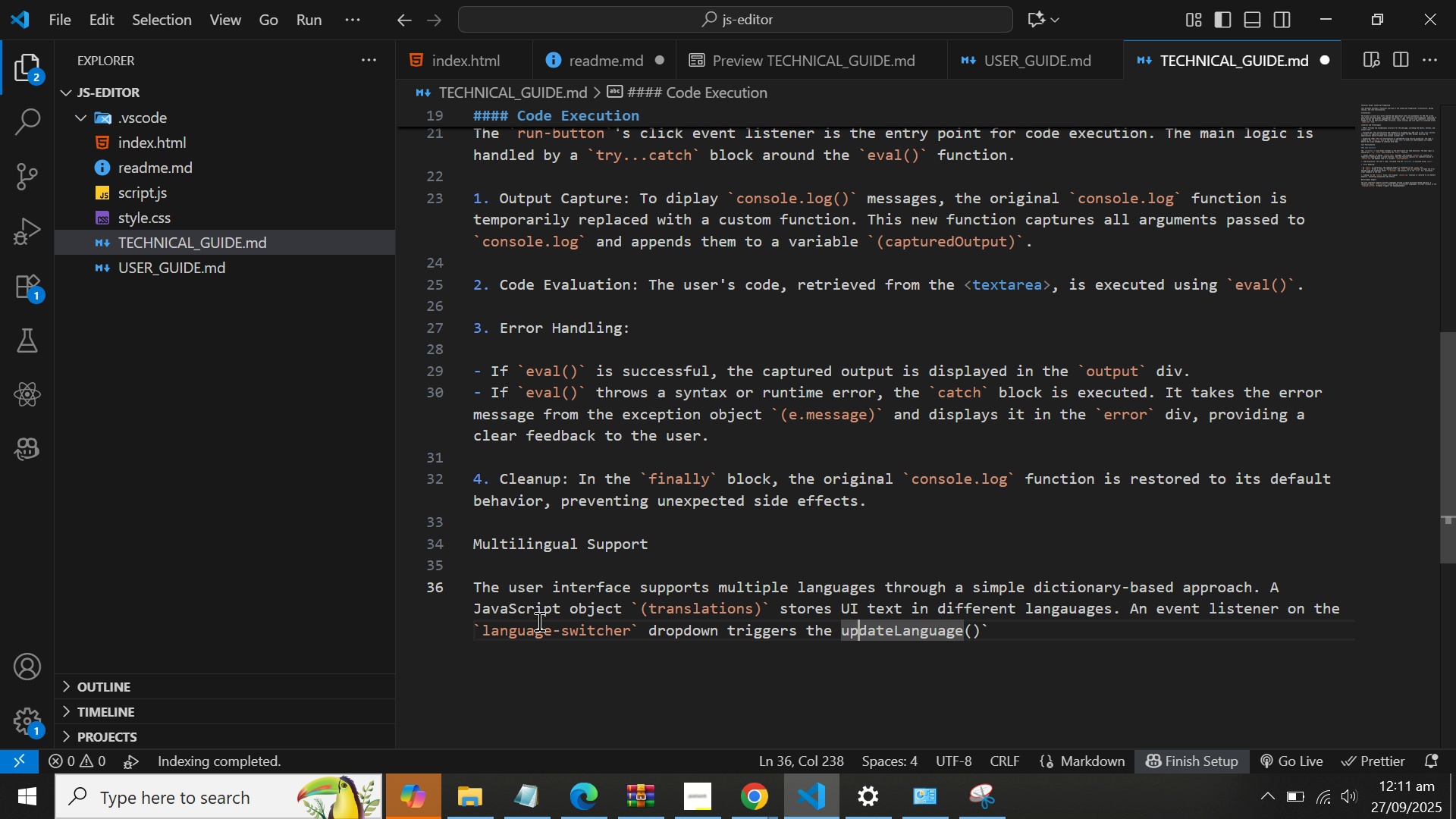 
key(ArrowLeft)
 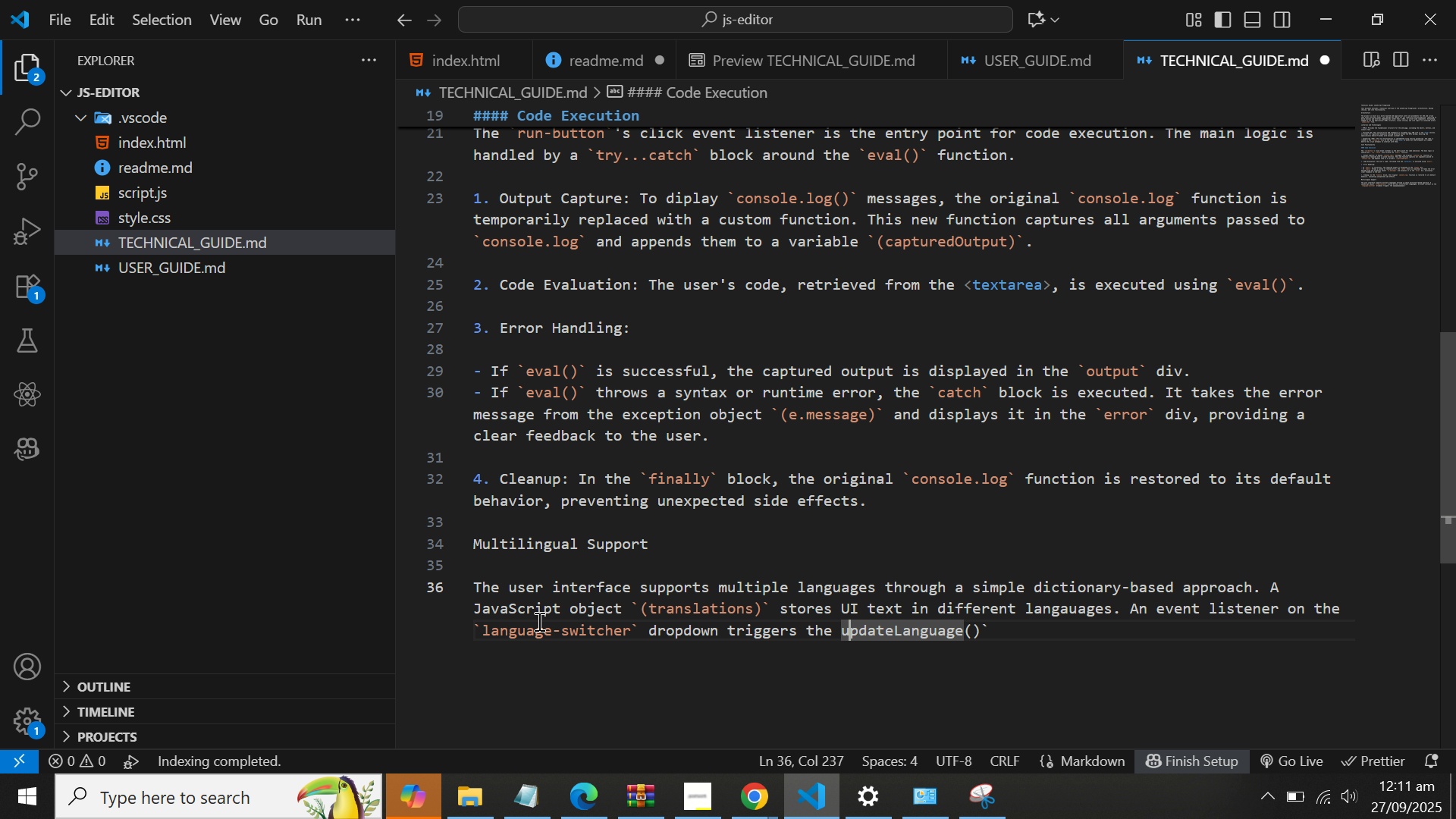 
key(ArrowLeft)
 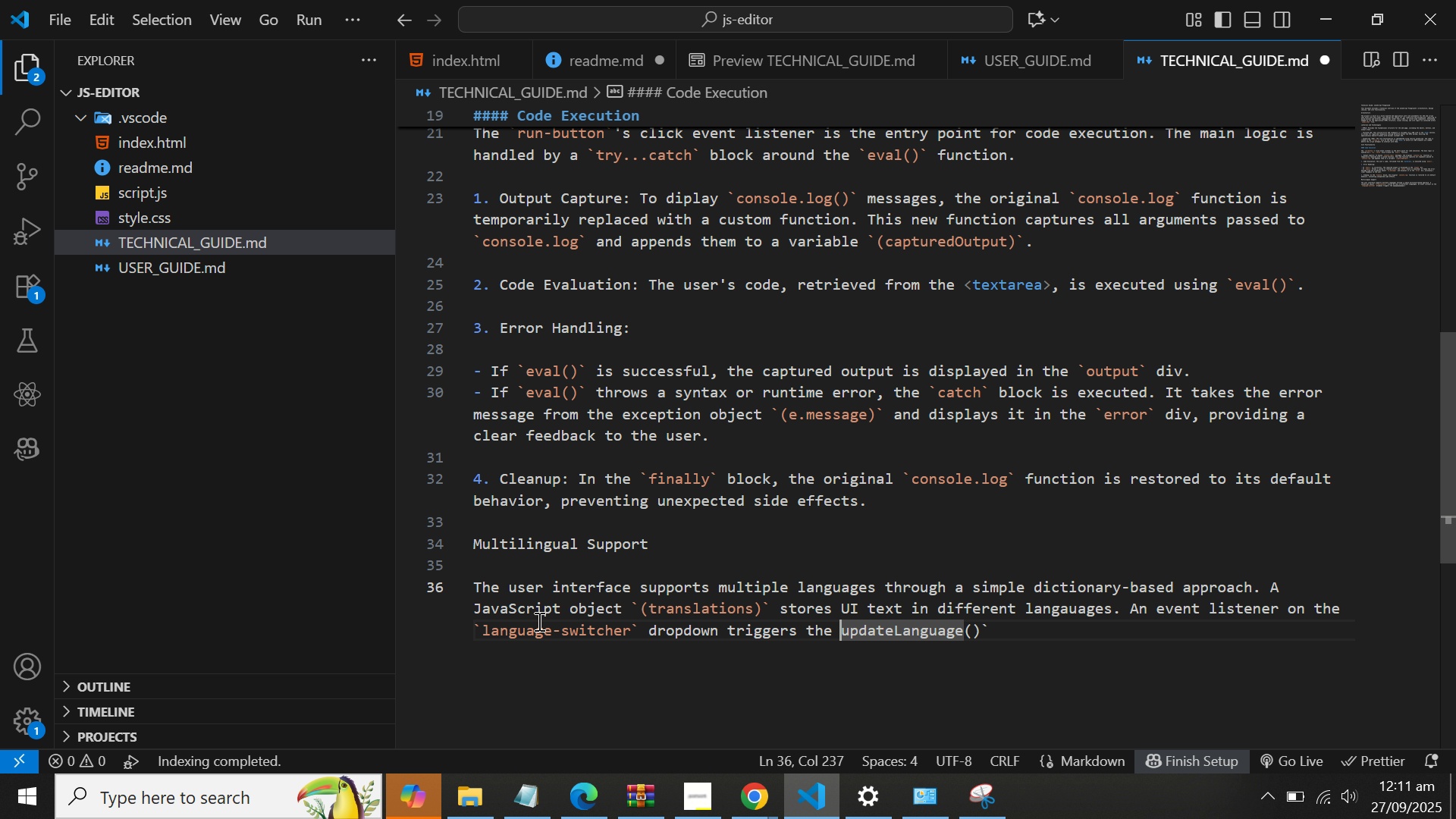 
key(ArrowLeft)
 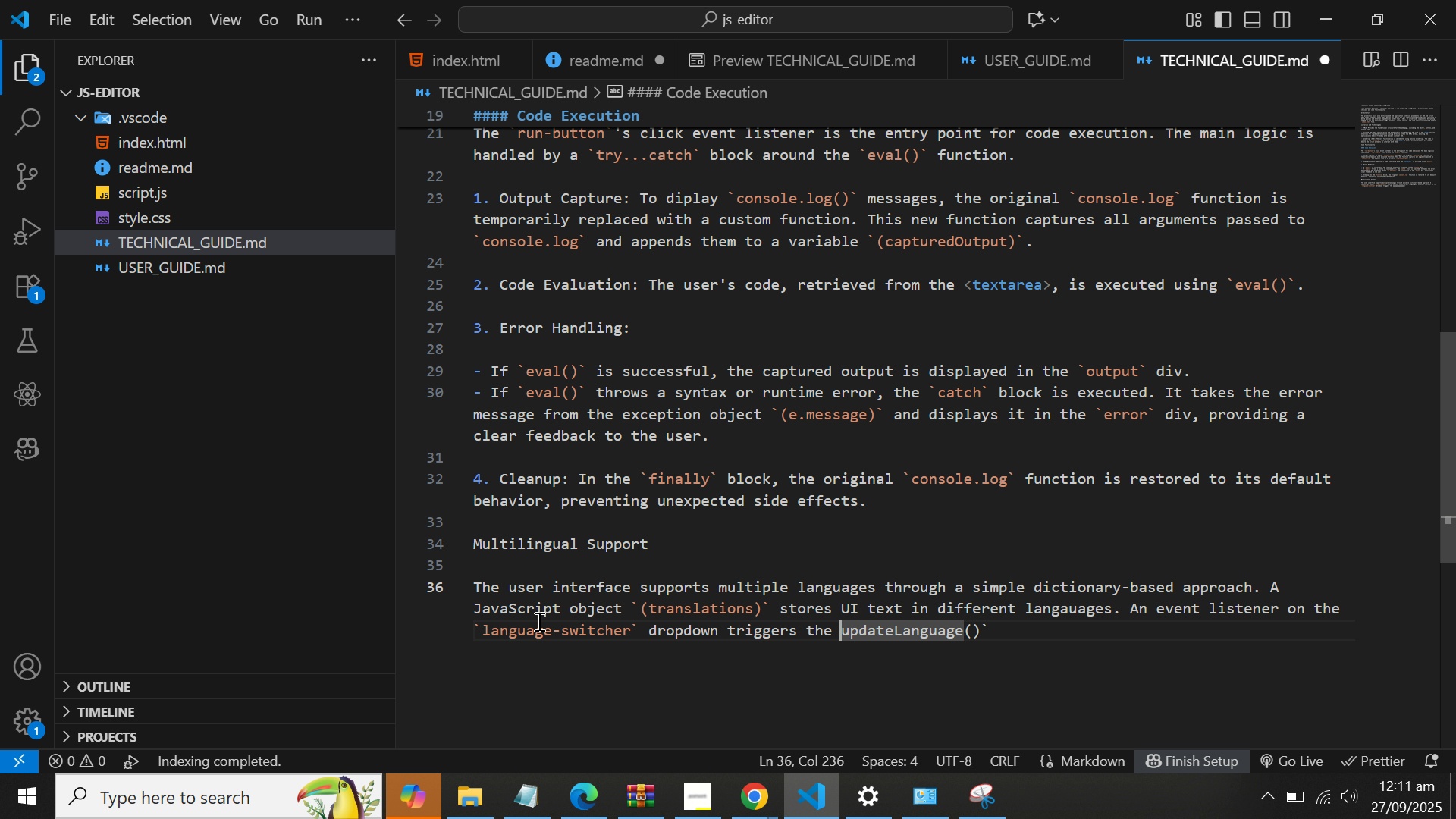 
key(Backquote)
 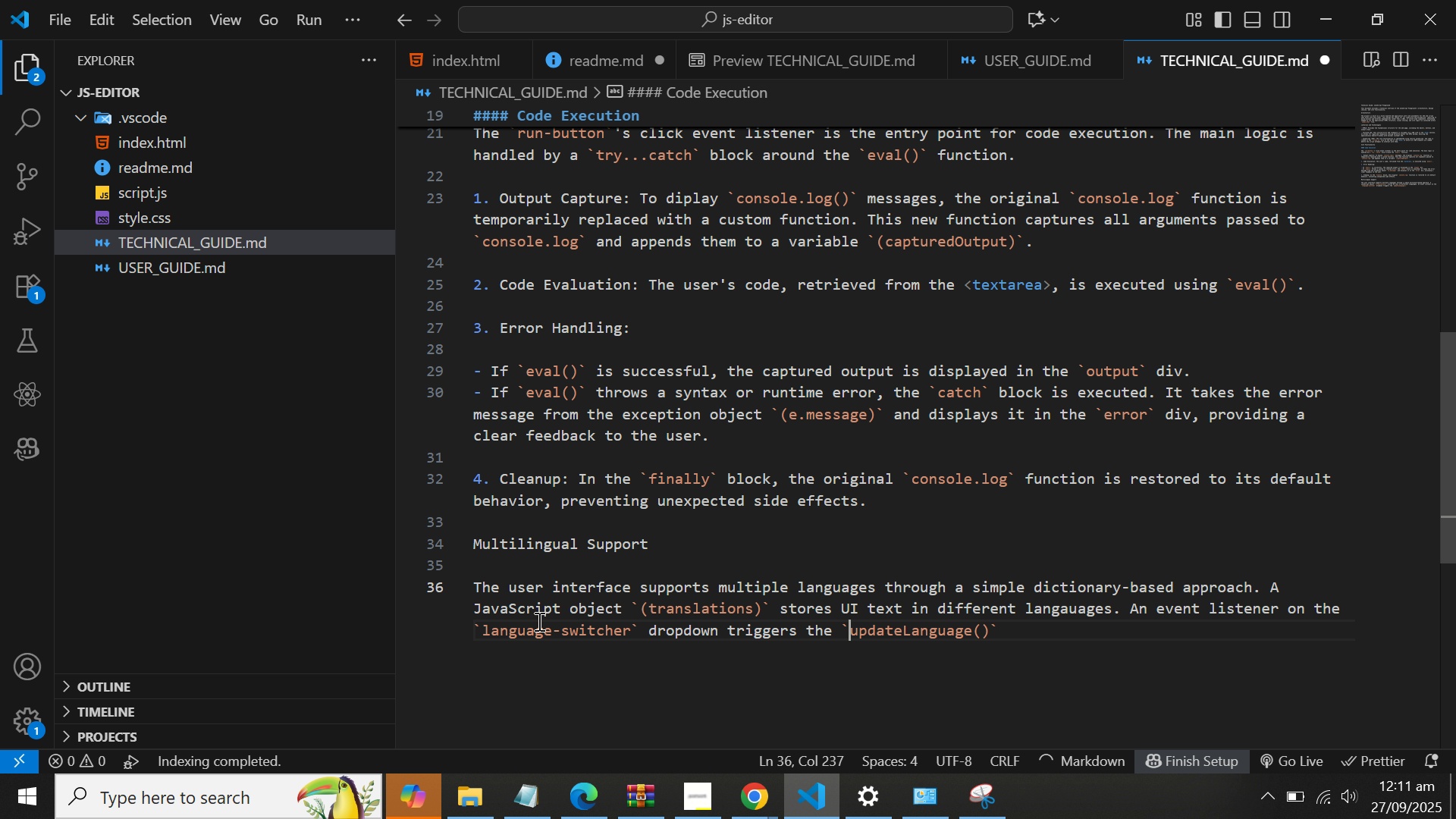 
hold_key(key=ArrowRight, duration=1.0)
 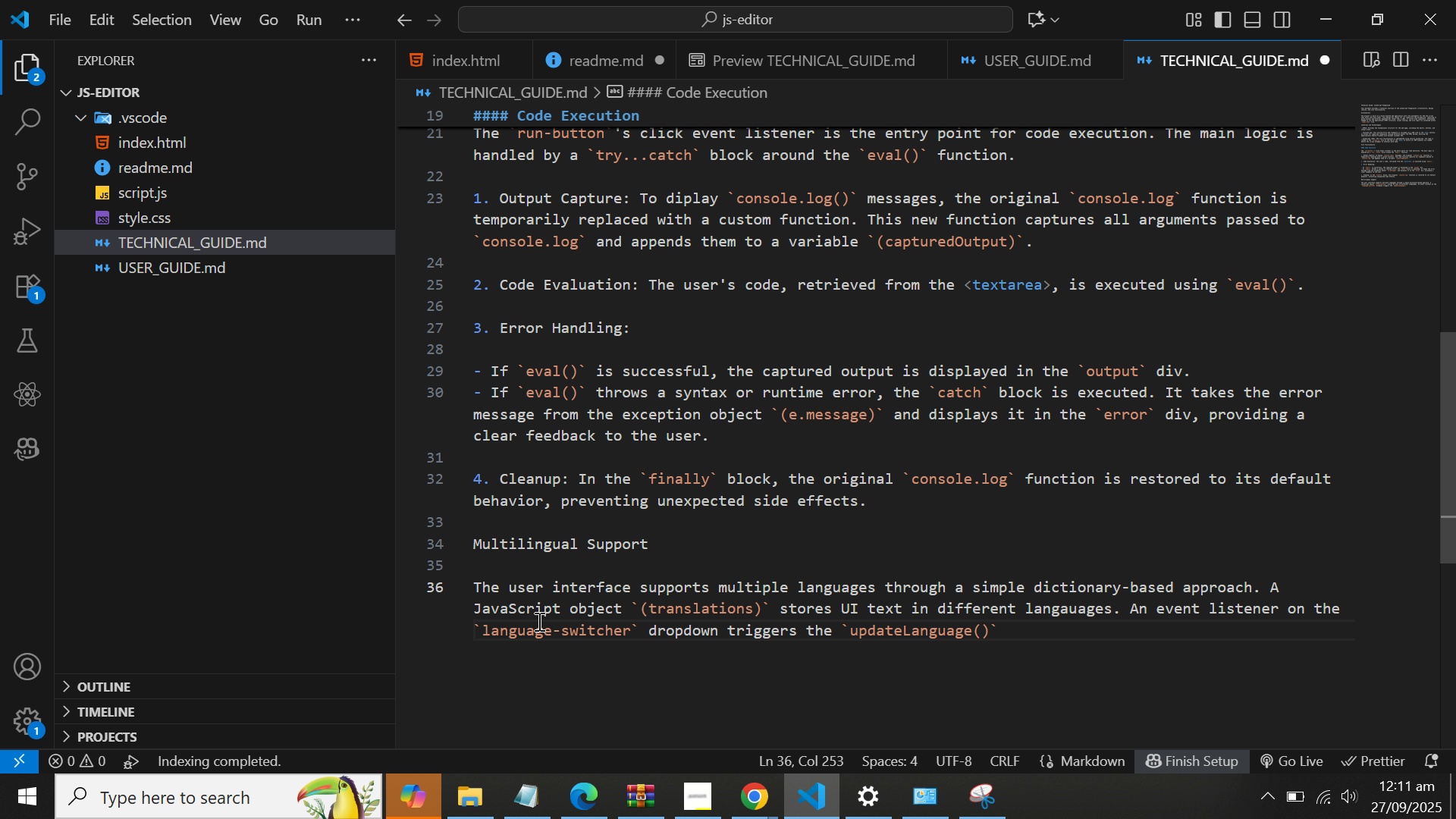 
key(ArrowRight)
 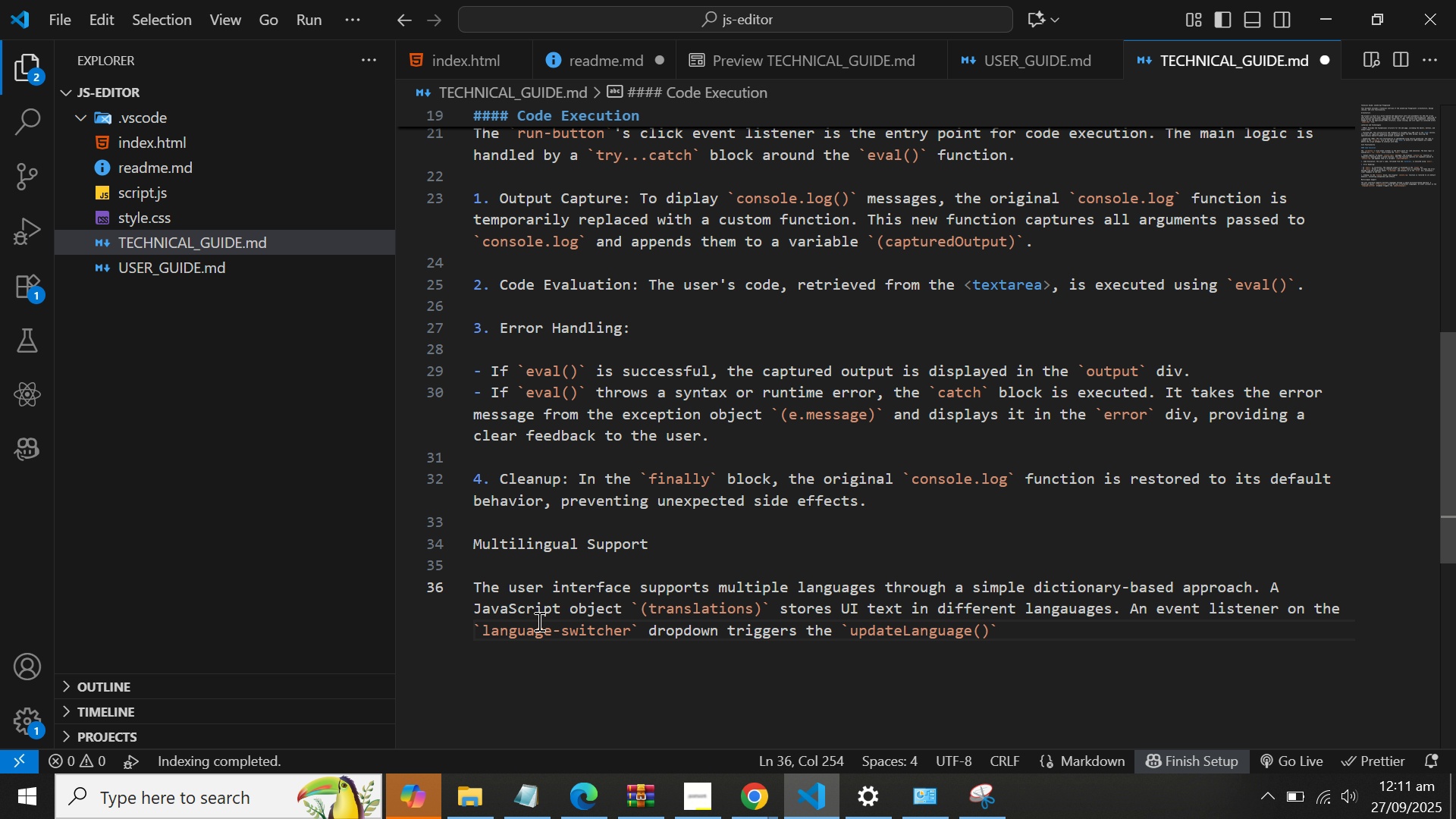 
type( function)
 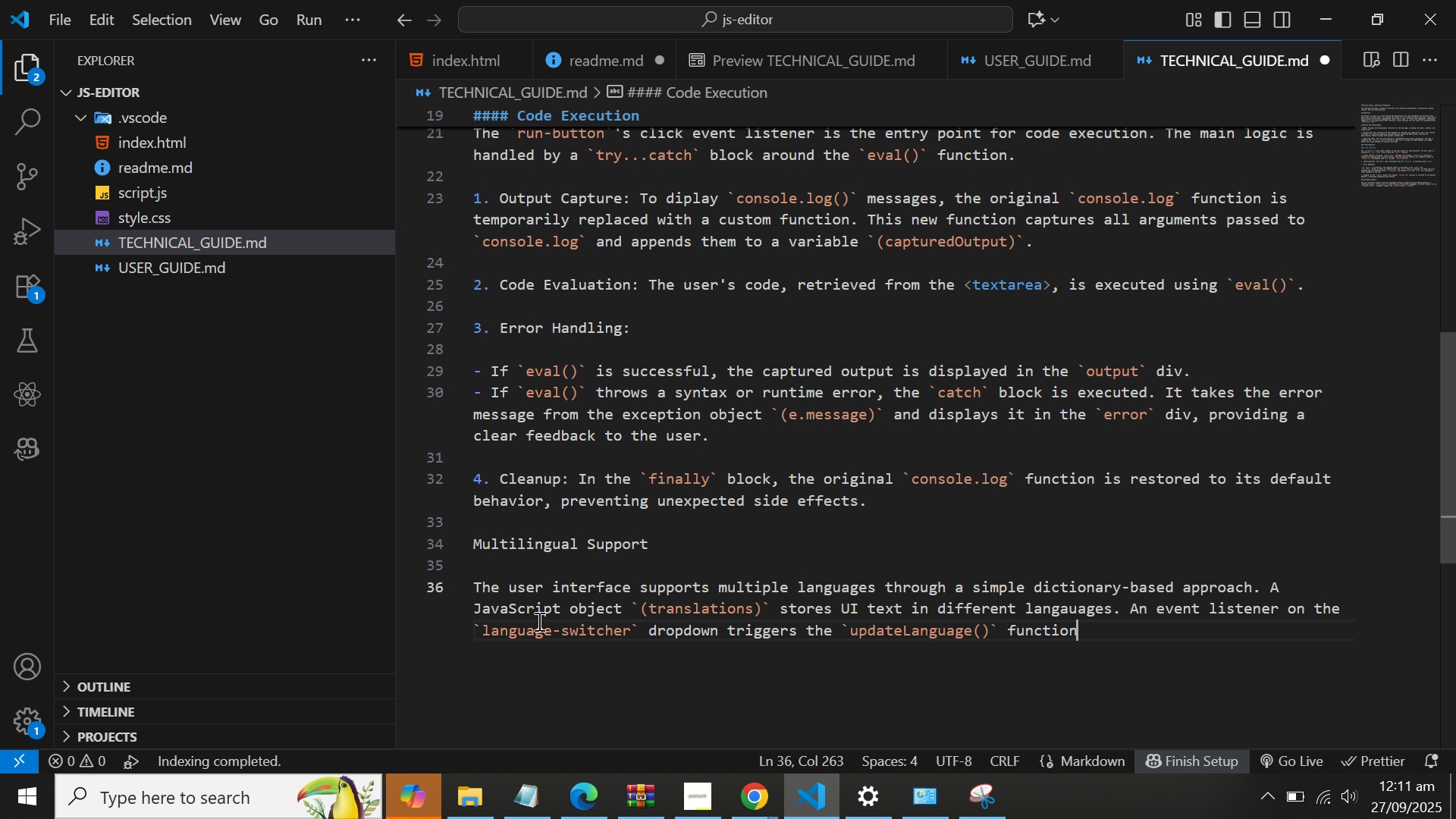 
type(, which dynamically updates tghe)
key(Backspace)
key(Backspace)
key(Backspace)
type(he text content of various HTML elements based on the selected langa)
key(Backspace)
type(uage.)
 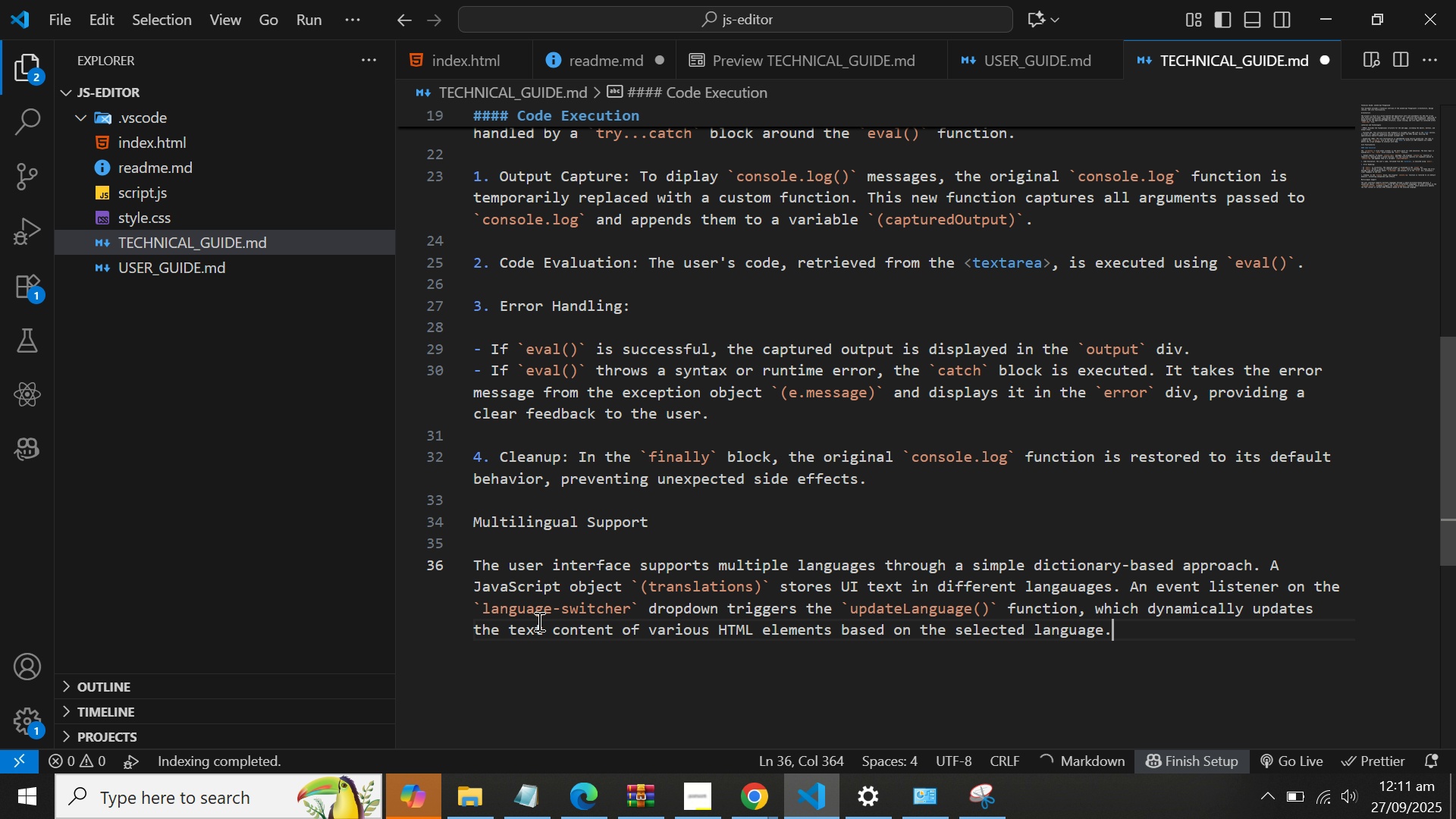 
key(Enter)
 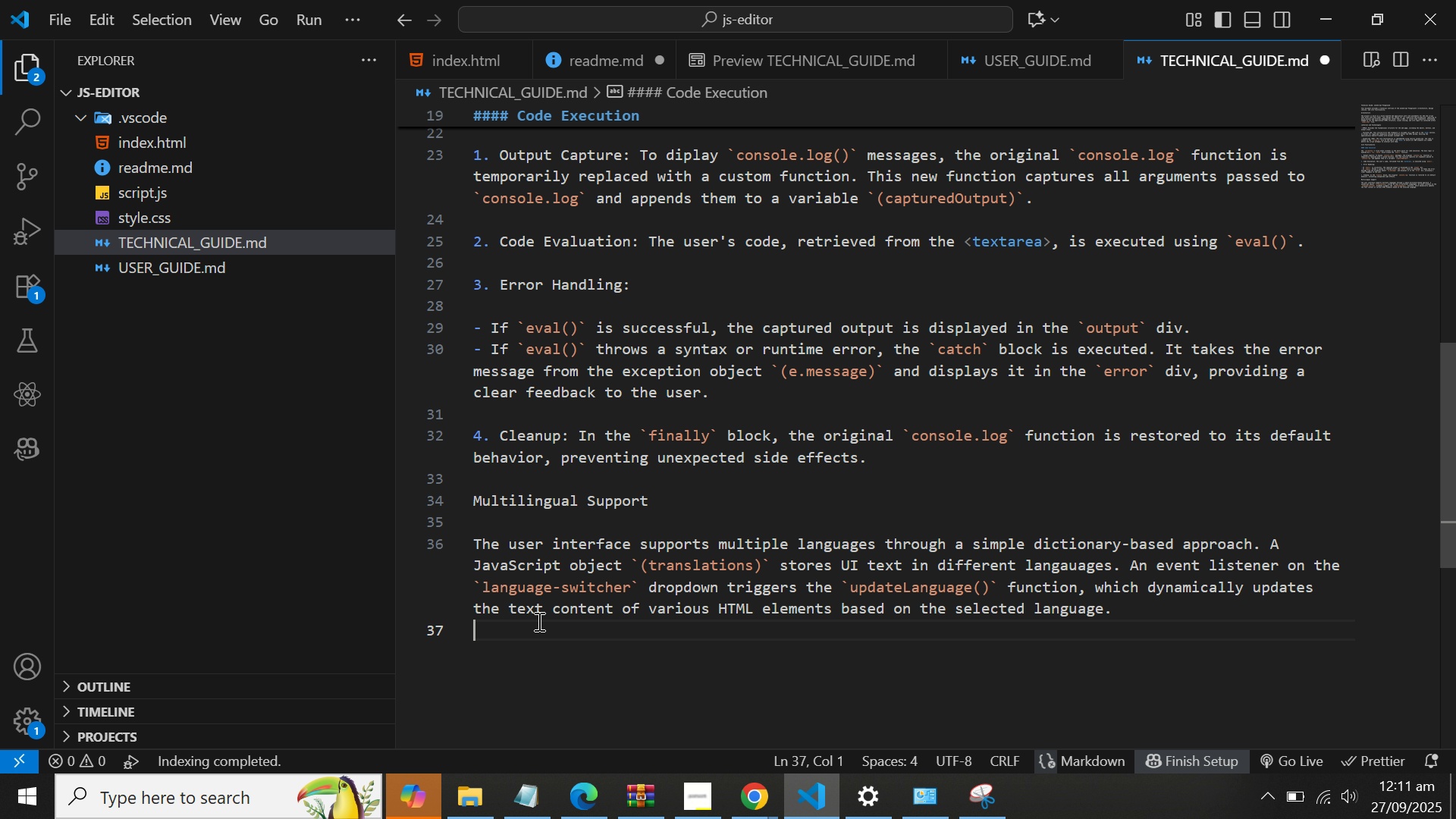 
key(Enter)
 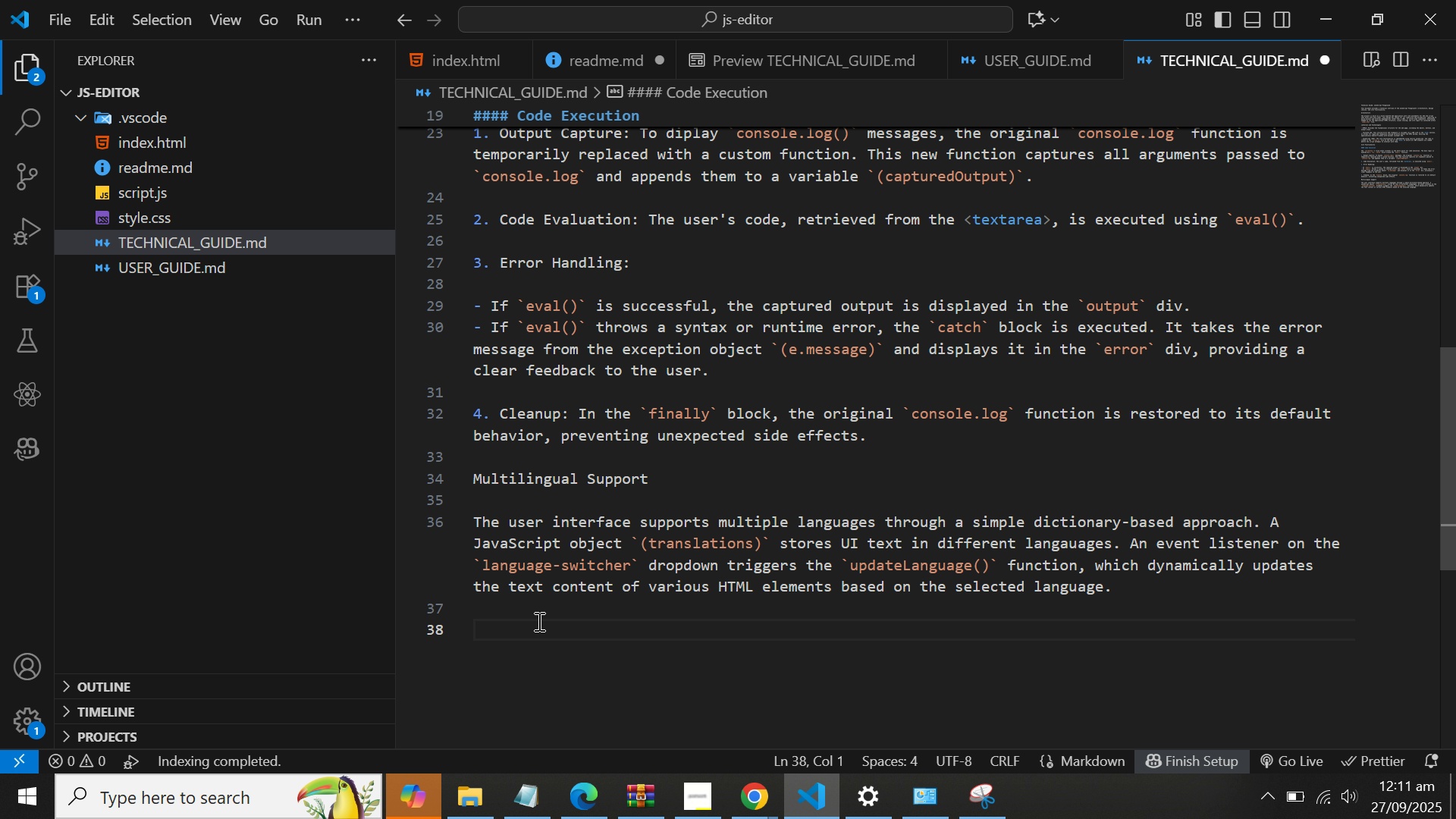 
wait(8.6)
 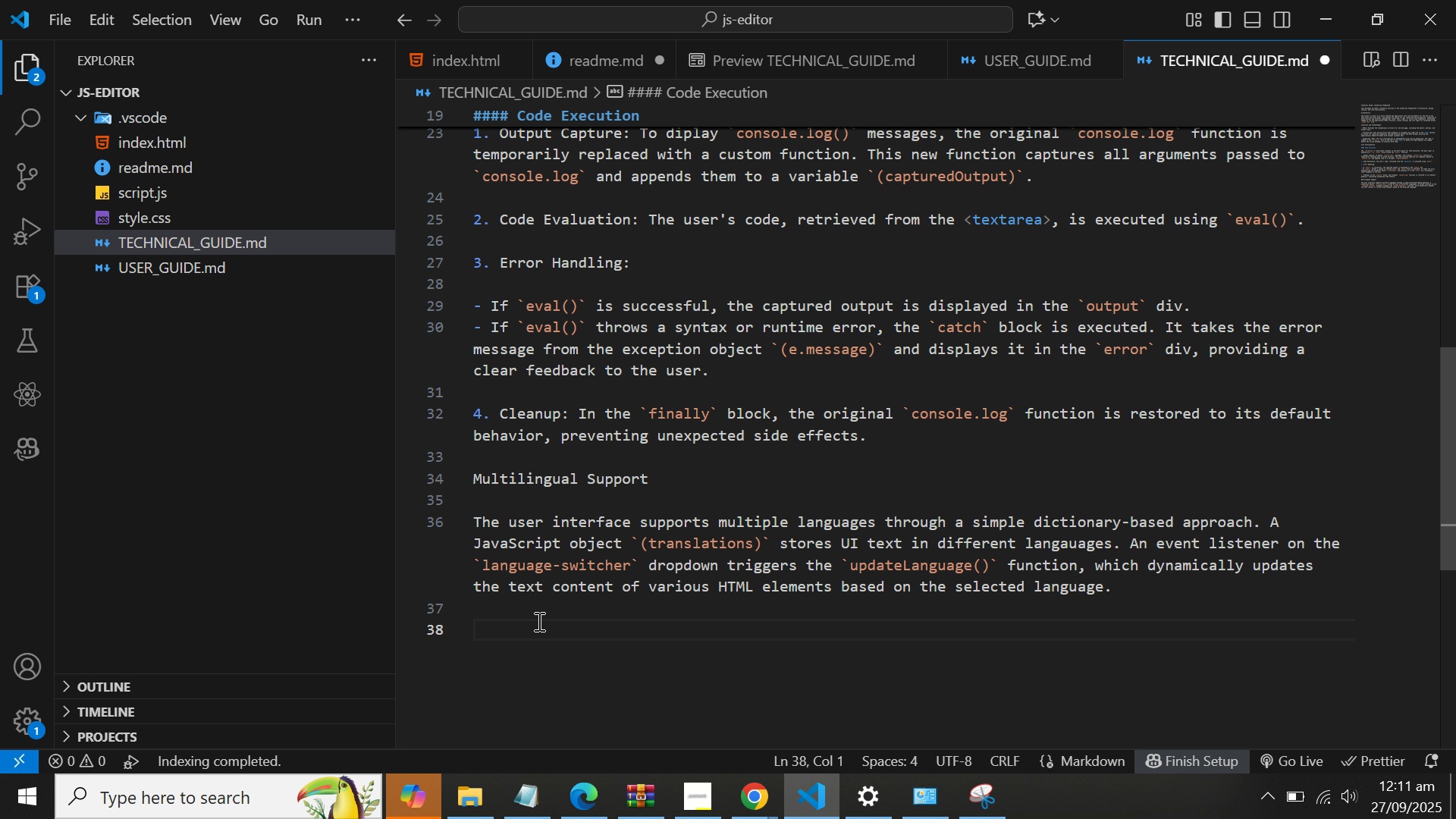 
type(Mobilre)
key(Backspace)
type( Firs)
key(Backspace)
key(Backspace)
key(Backspace)
key(Backspace)
key(Backspace)
type(-M)
key(Backspace)
type(First Design)
 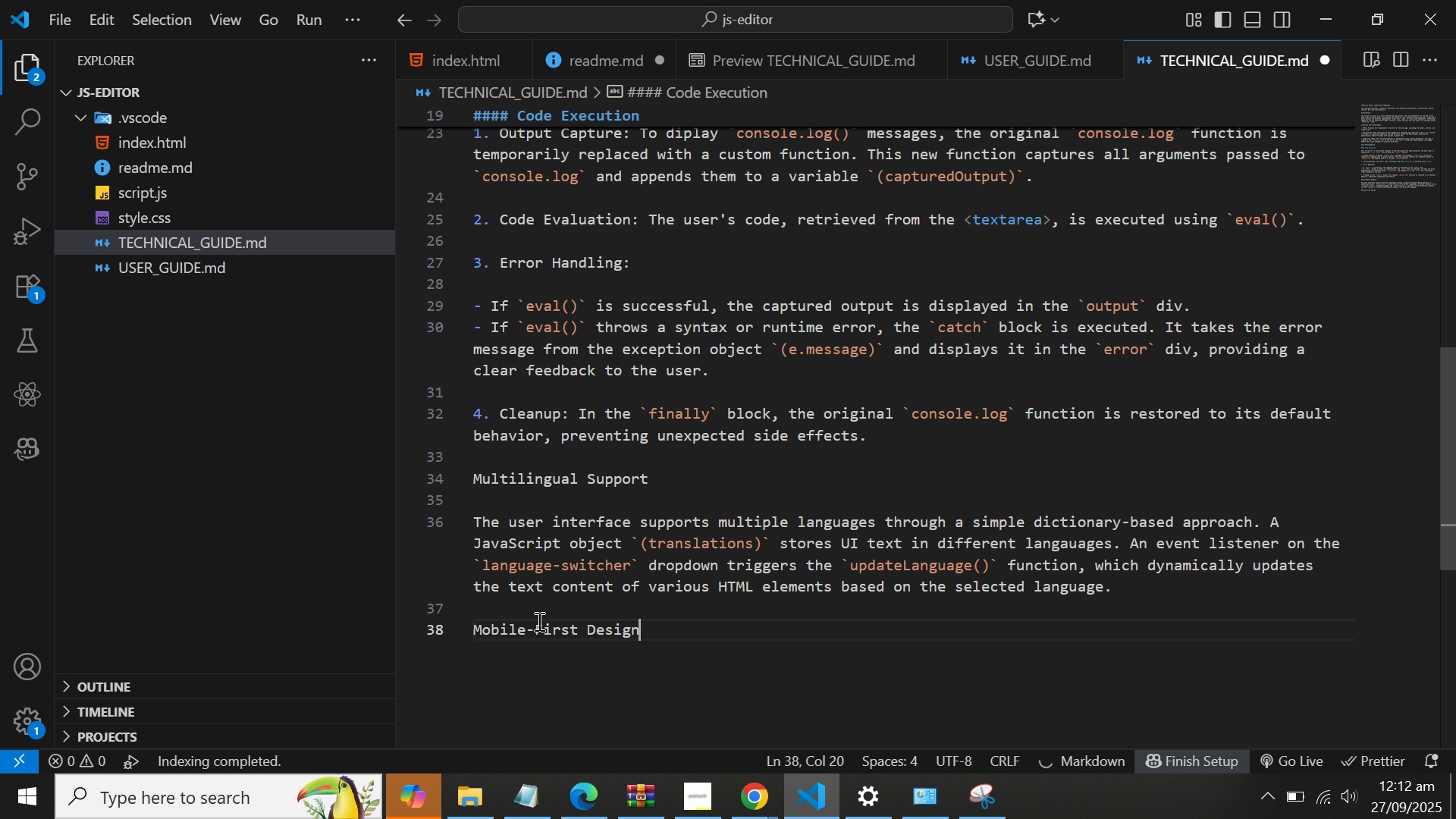 
key(Enter)
 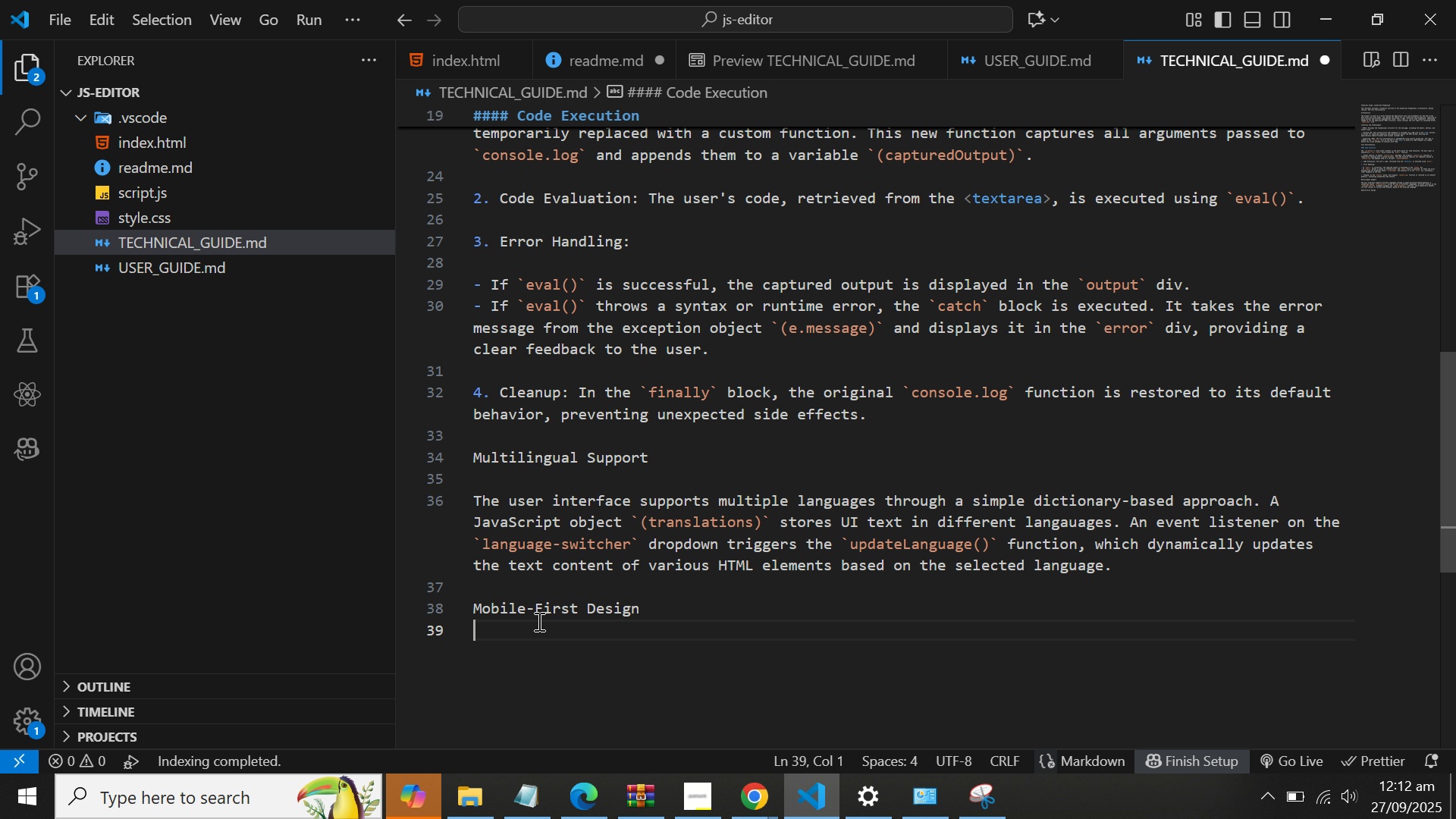 
key(Enter)
 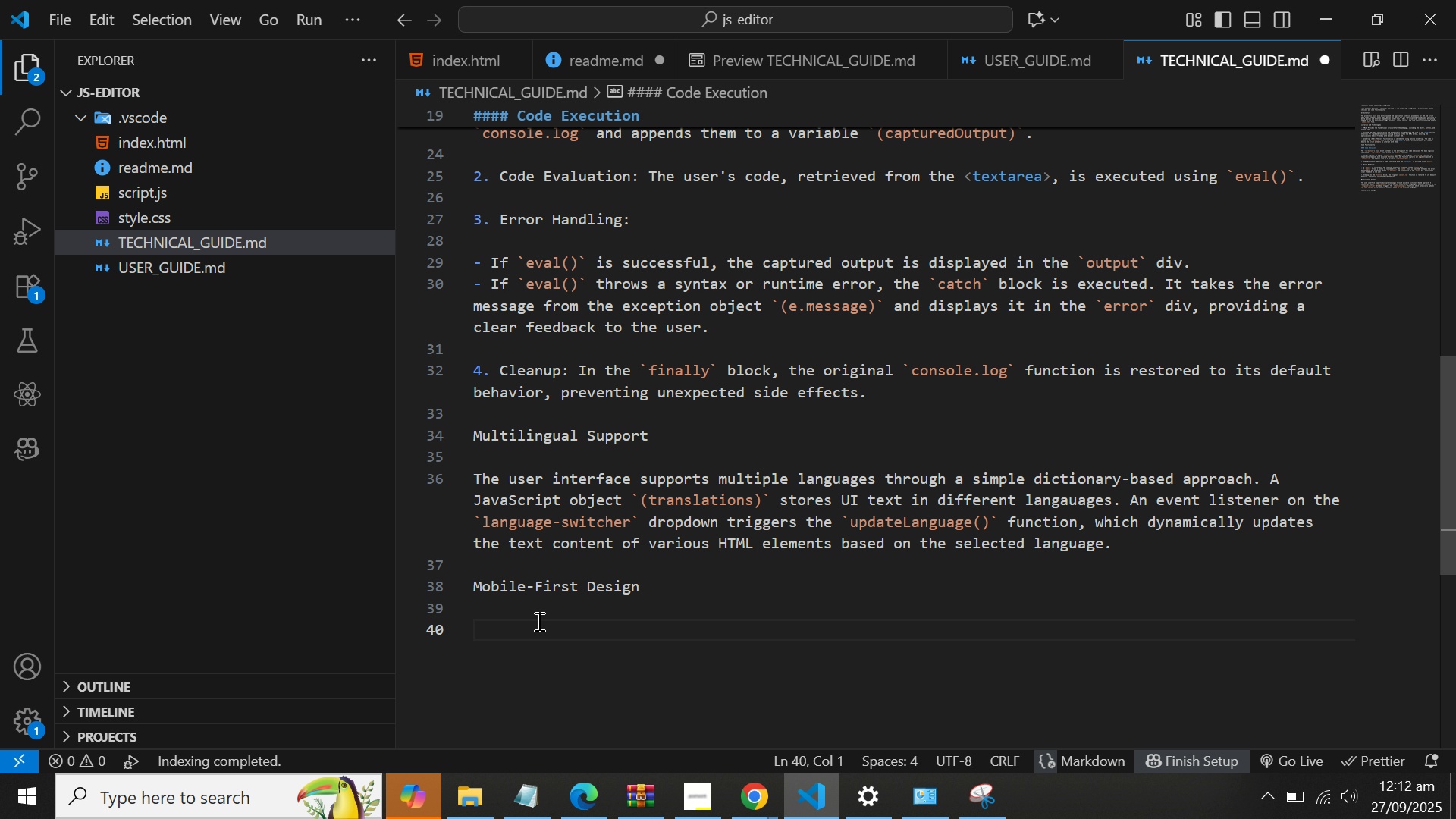 
hold_key(key=ShiftLeft, duration=0.5)
 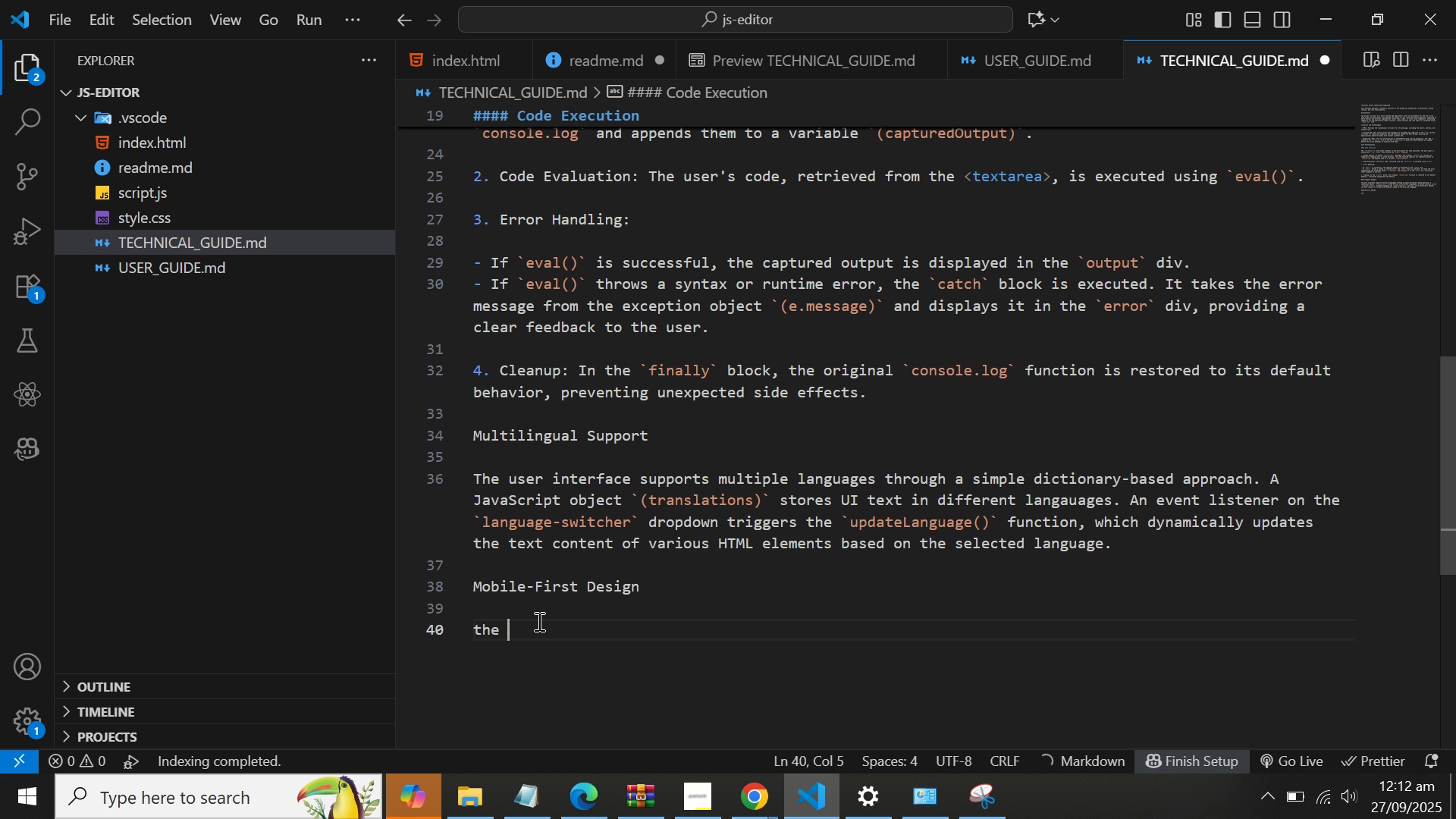 
type(the layout)
 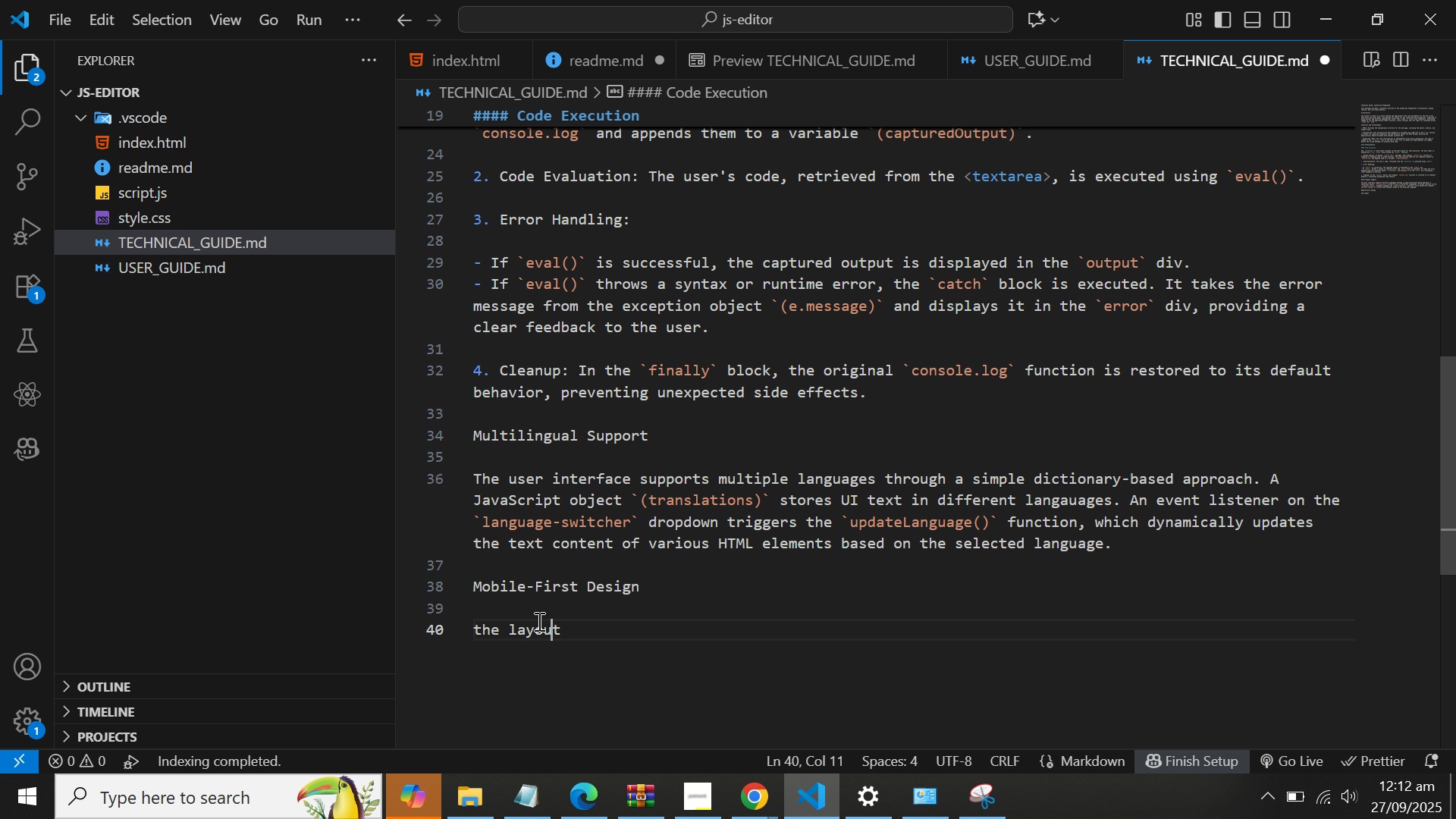 
hold_key(key=ArrowLeft, duration=0.8)
 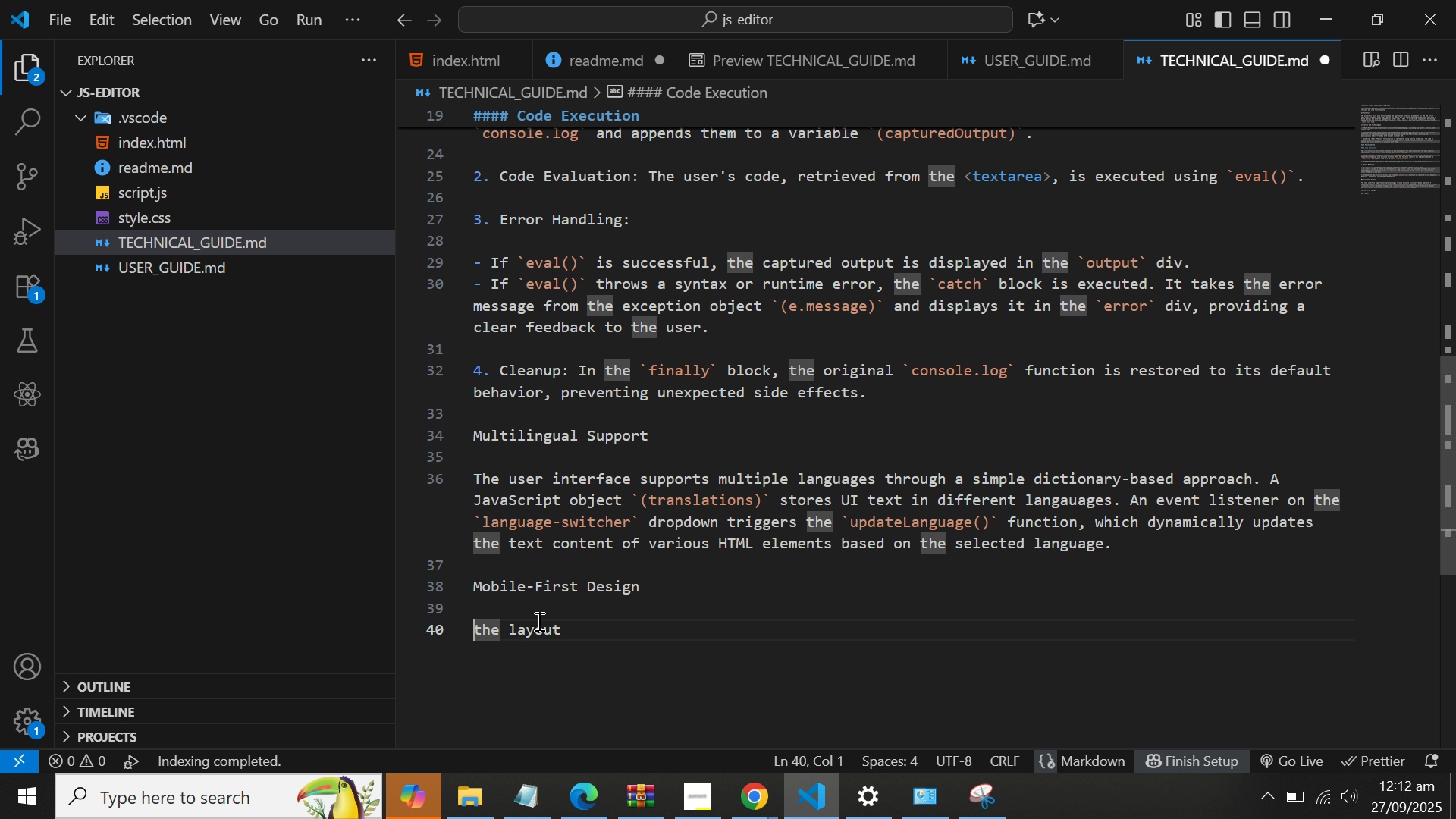 
key(ArrowRight)
 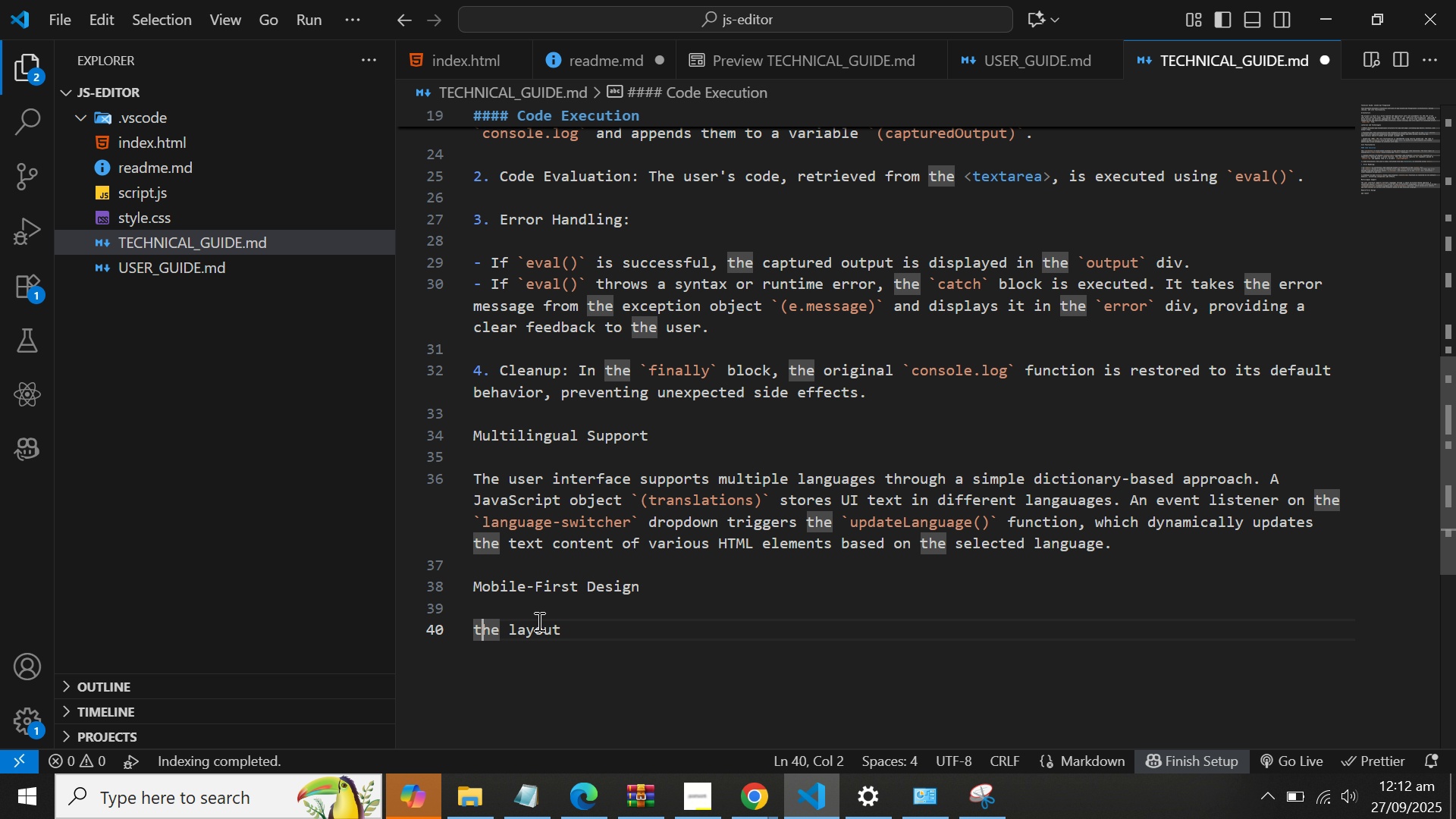 
key(Backspace)
 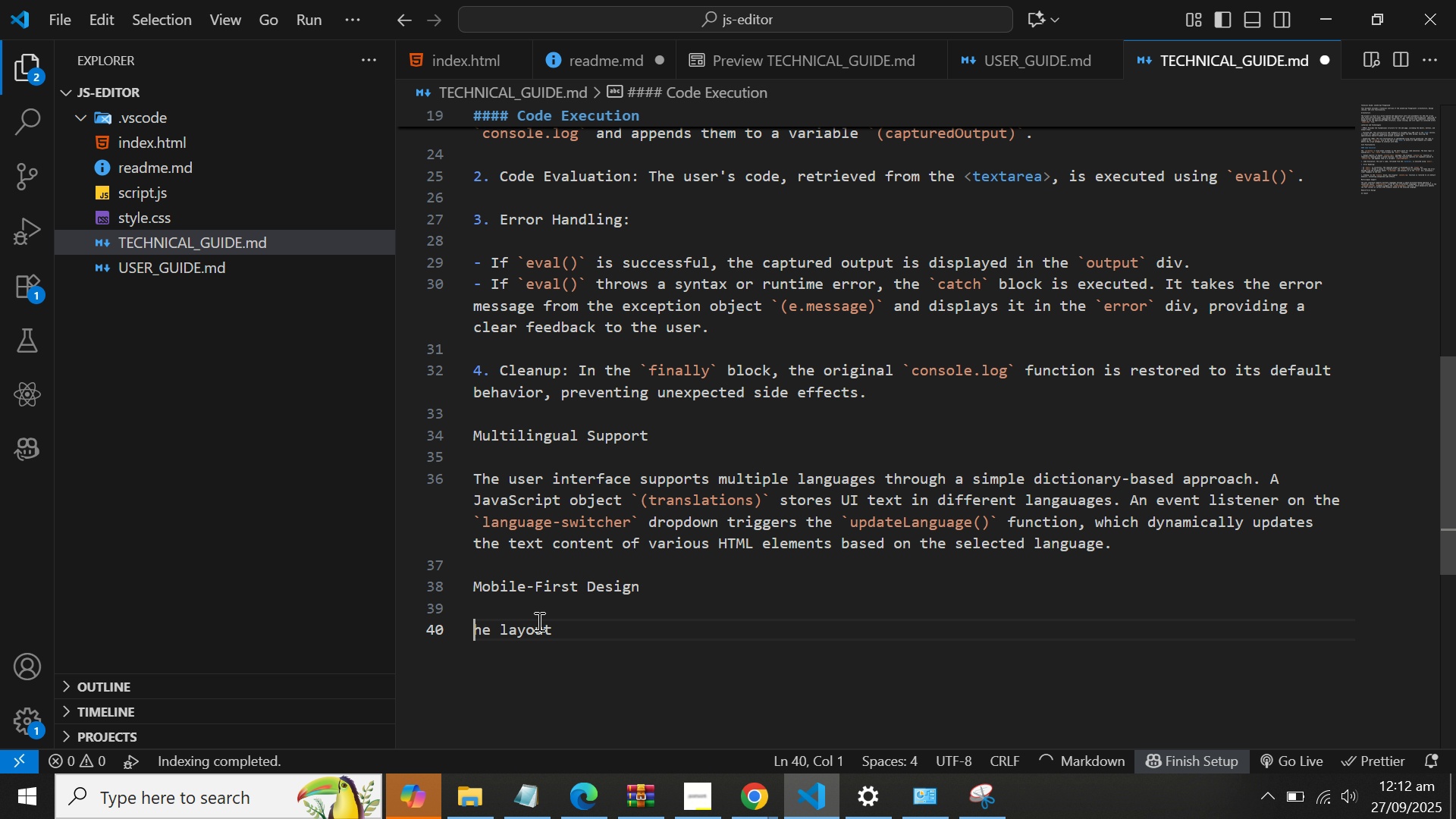 
key(Shift+ShiftLeft)
 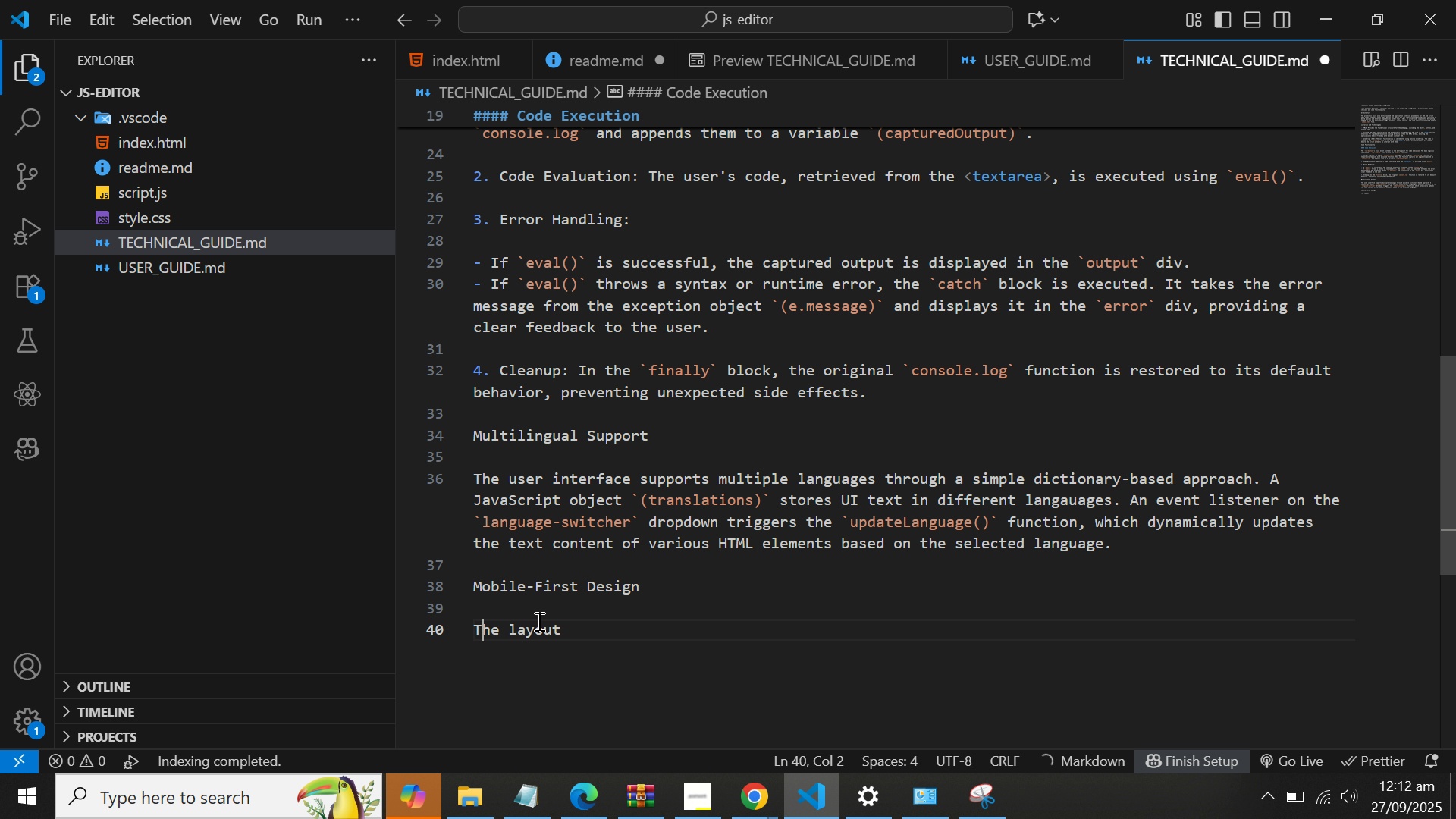 
key(Shift+T)
 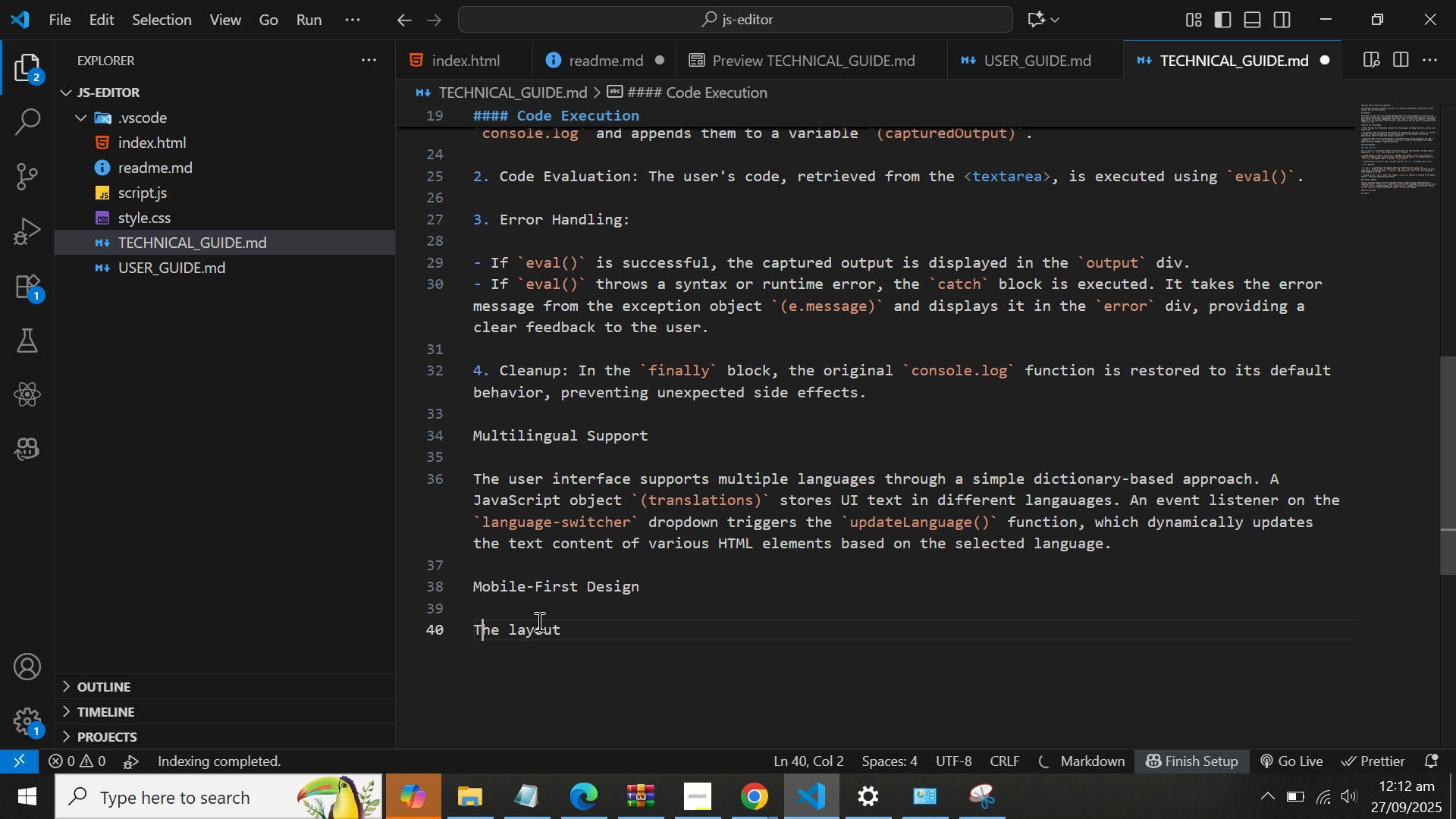 
key(Control+ArrowRight)
 